 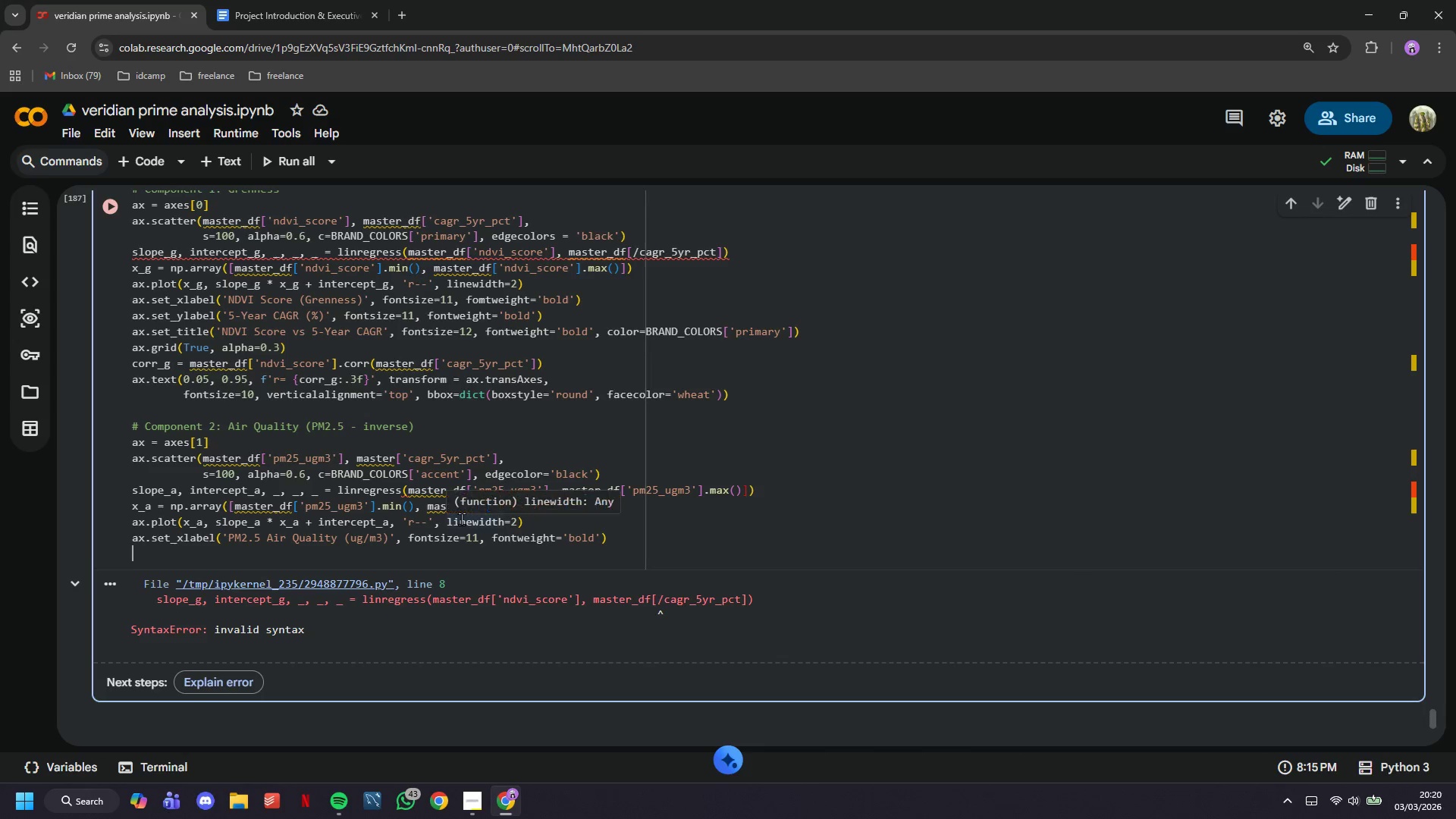 
hold_key(key=ShiftLeft, duration=0.38)
 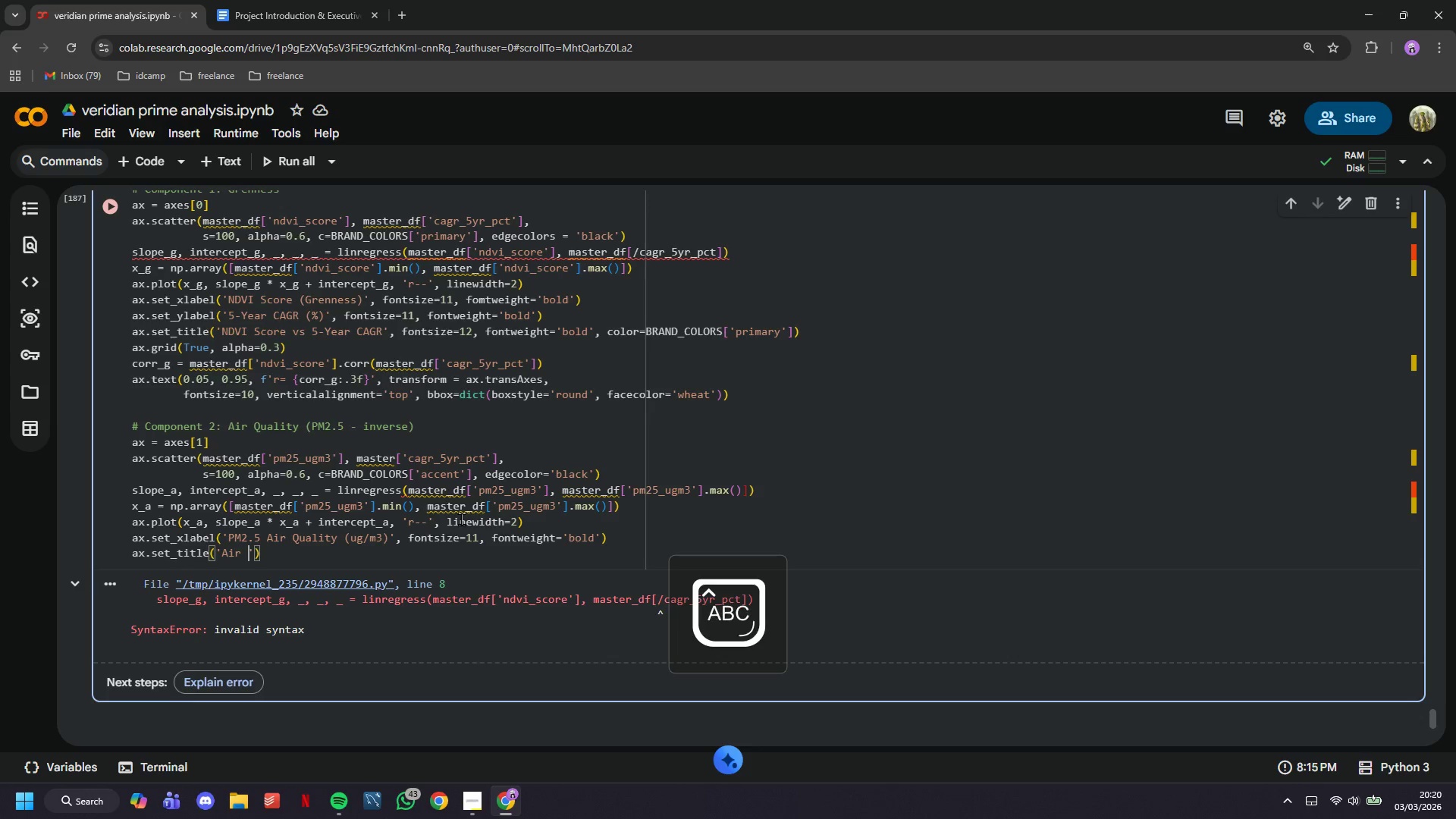 
wait(8.08)
 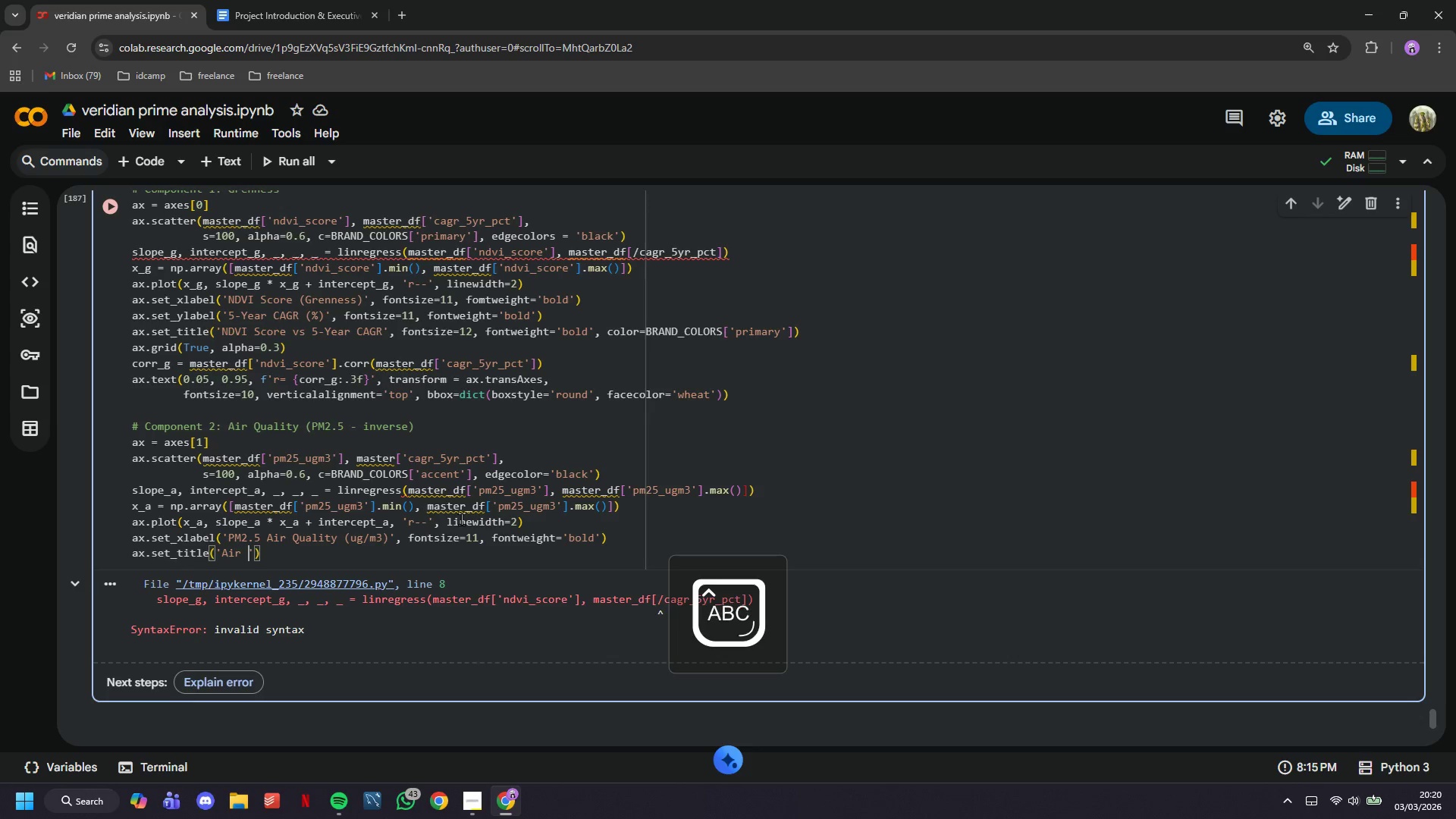 
key(ArrowRight)
 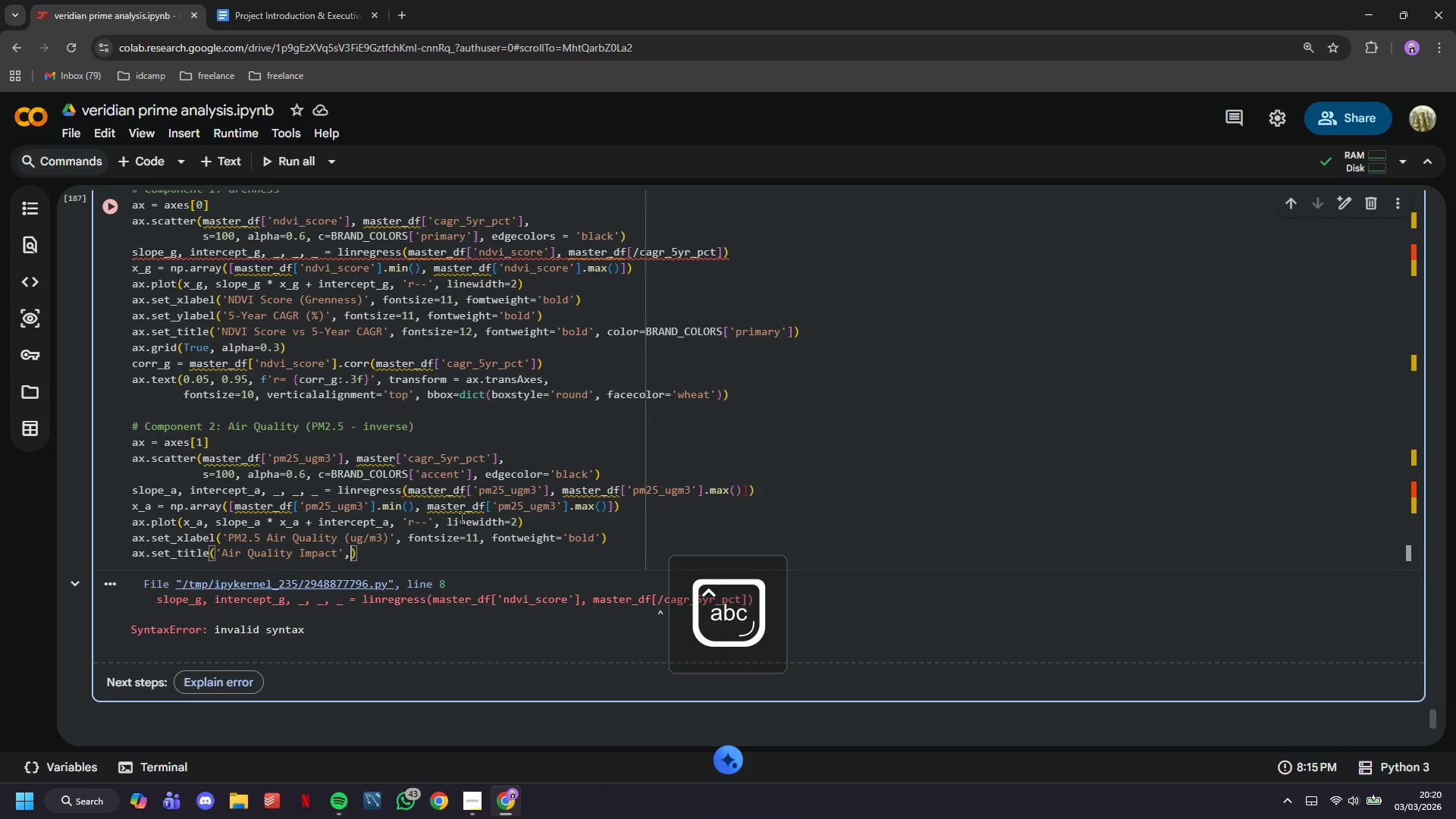 
type(, fontsize=12, fontweight='bold)
 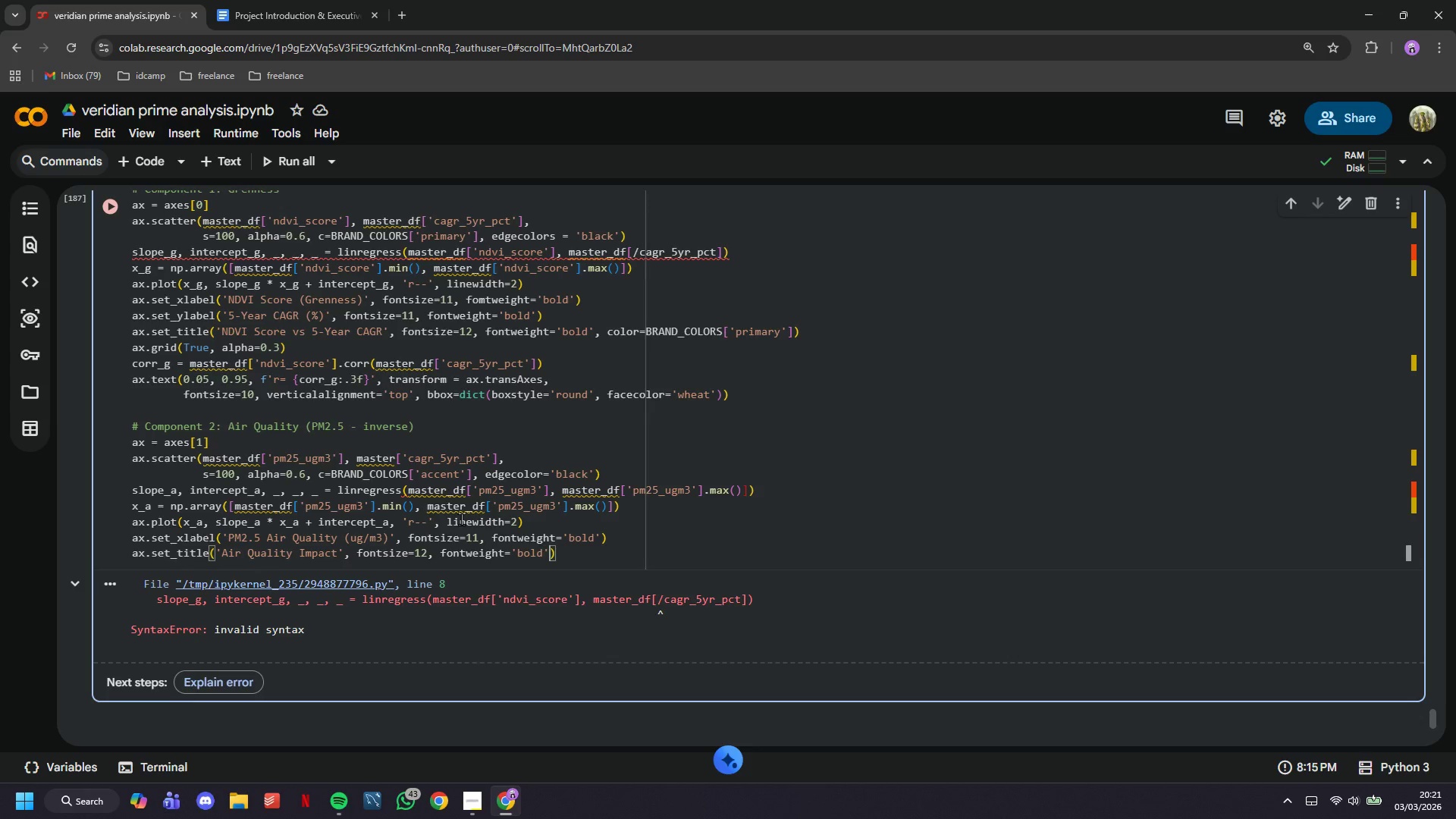 
key(ArrowRight)
 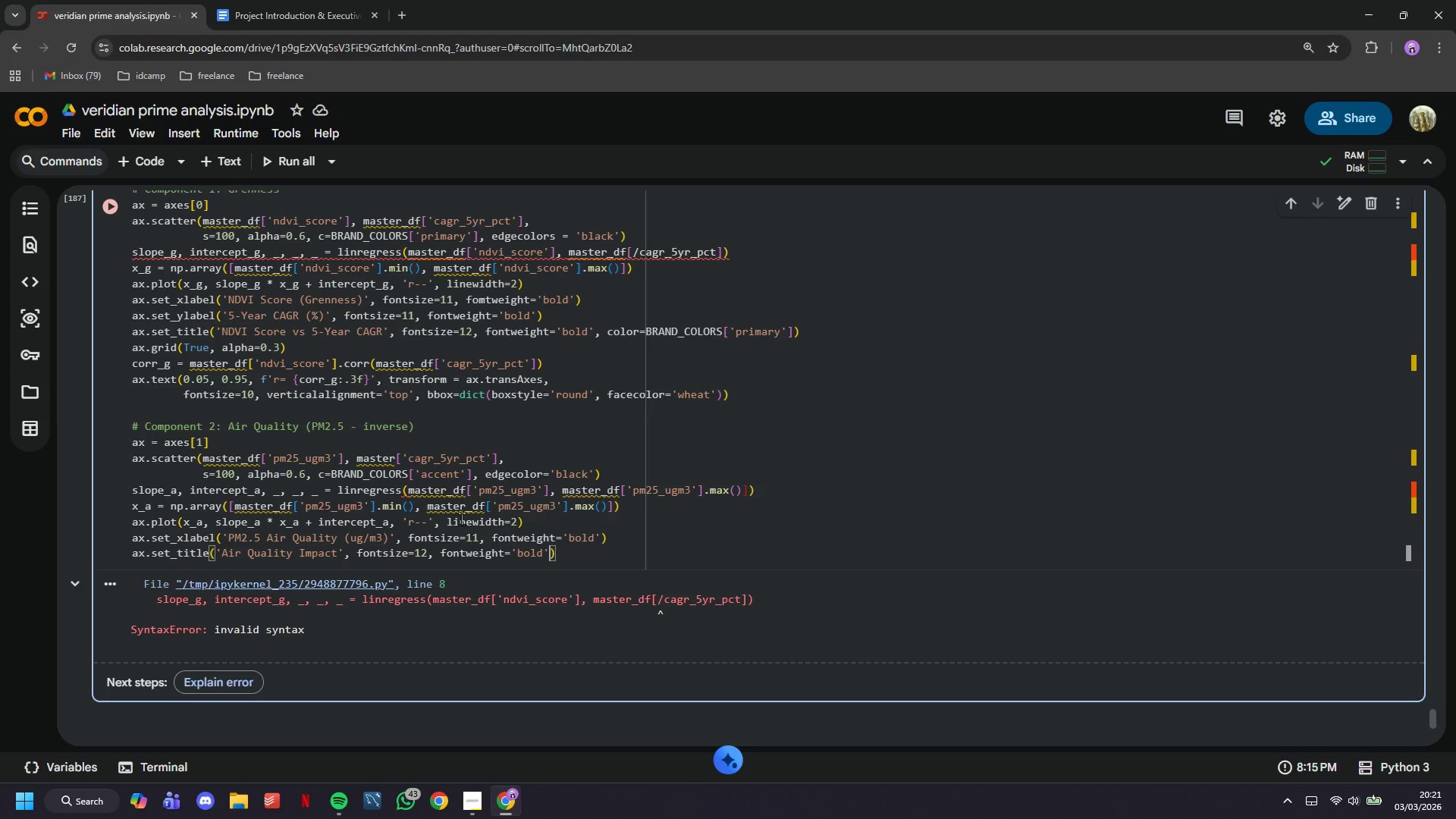 
type(, color=BRAND_COLORS['primary)
 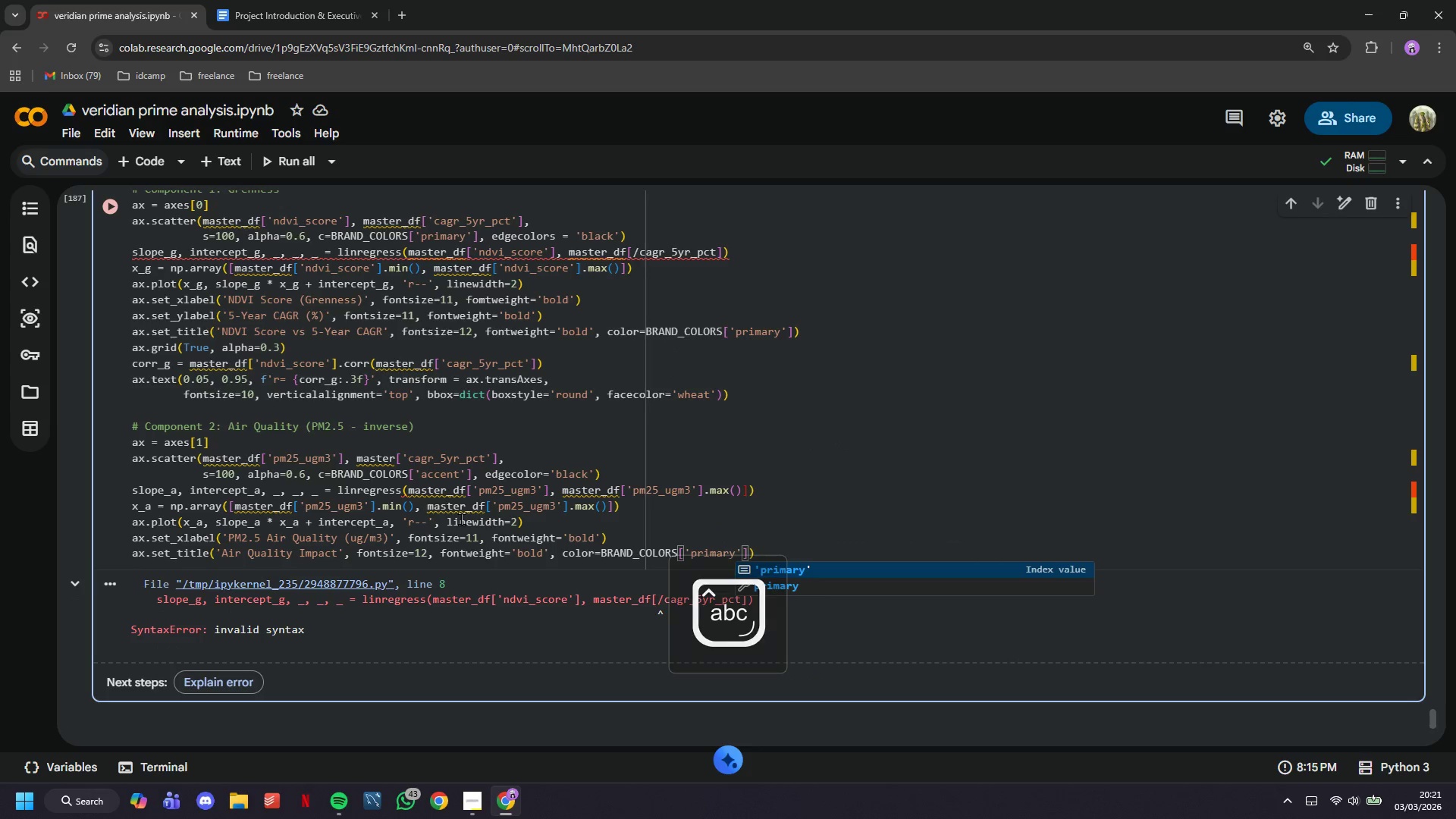 
key(ArrowRight)
 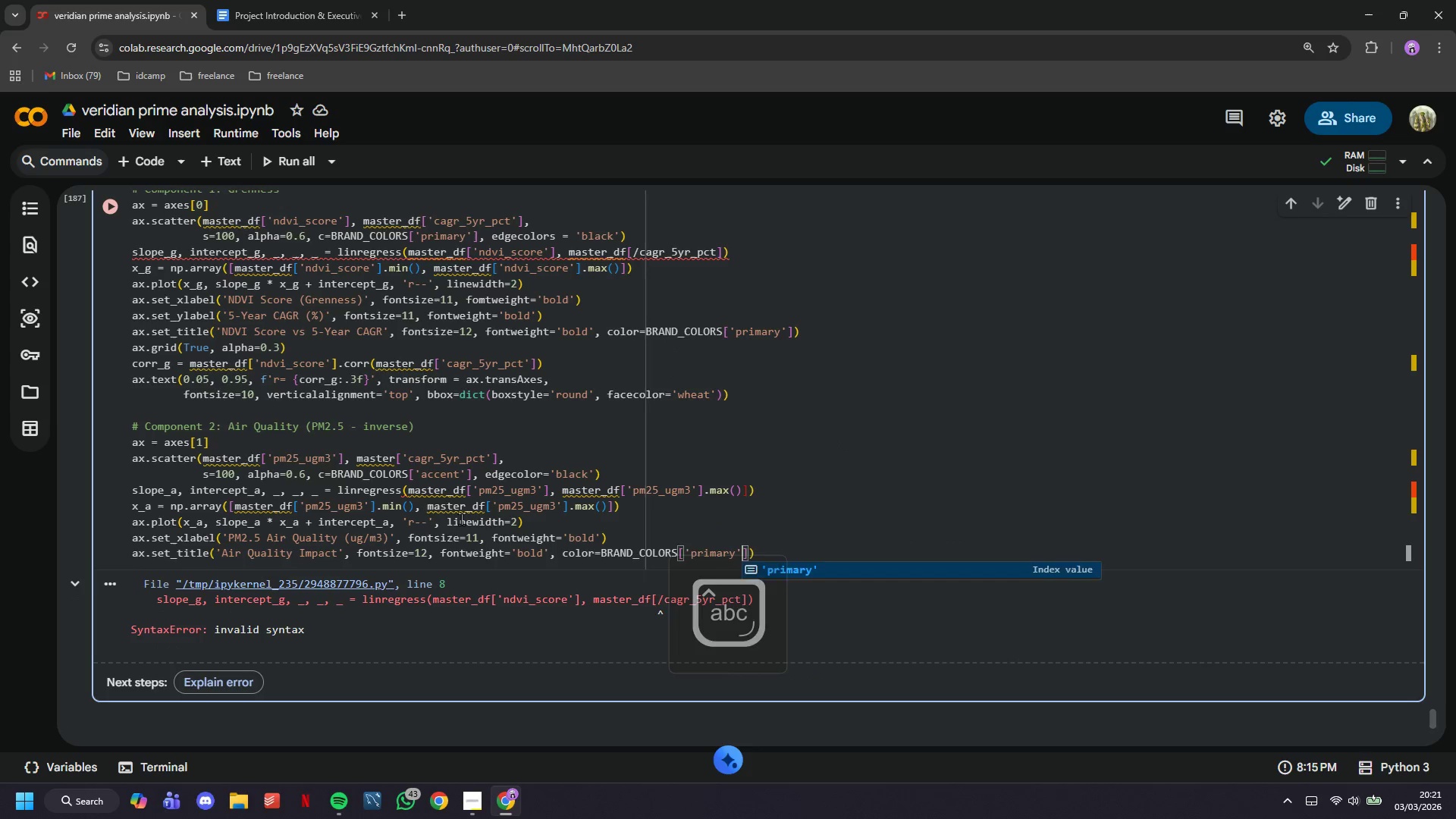 
key(ArrowRight)
 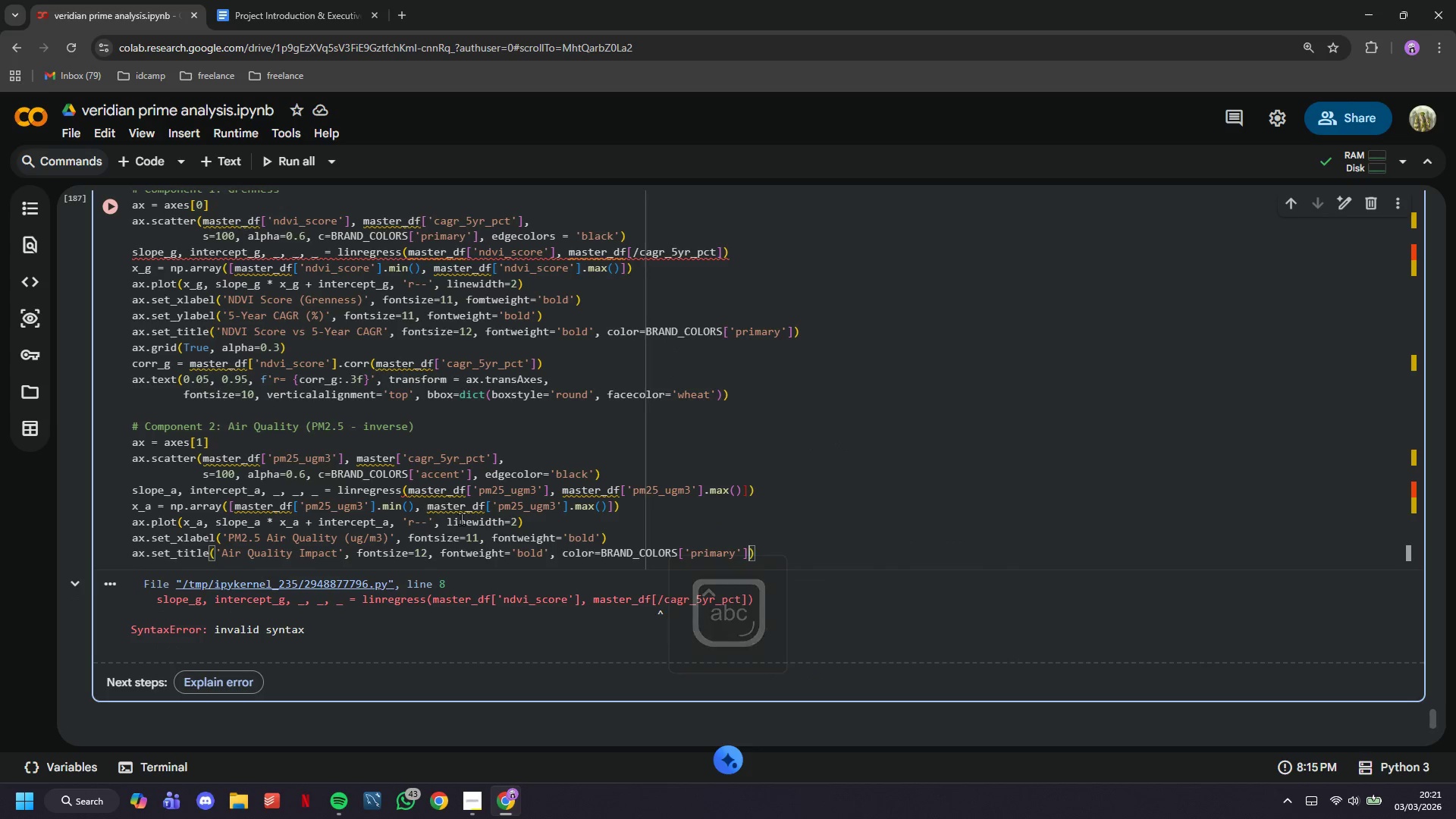 
key(ArrowRight)
 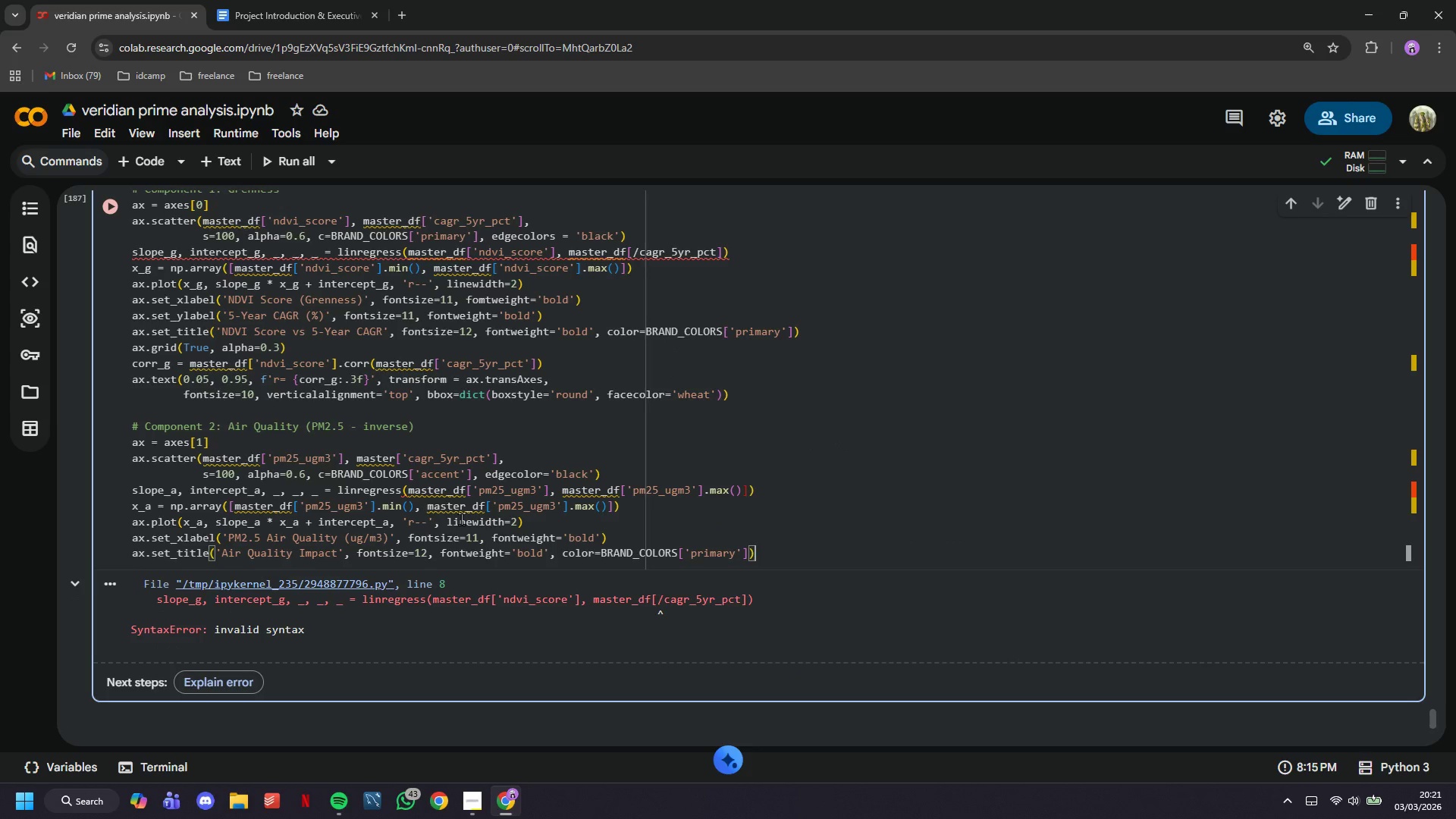 
key(Enter)
 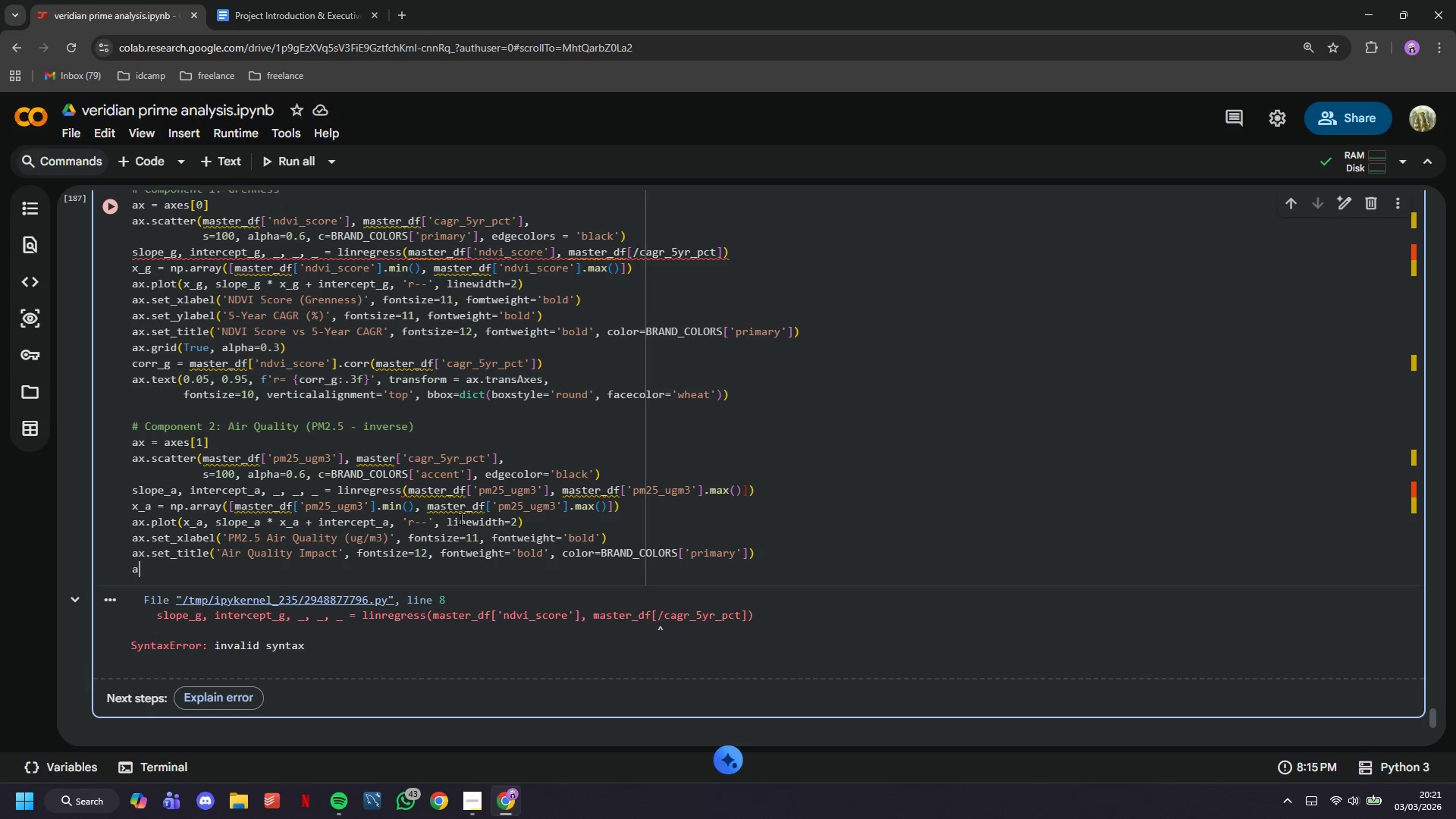 
type(ax.grid()
 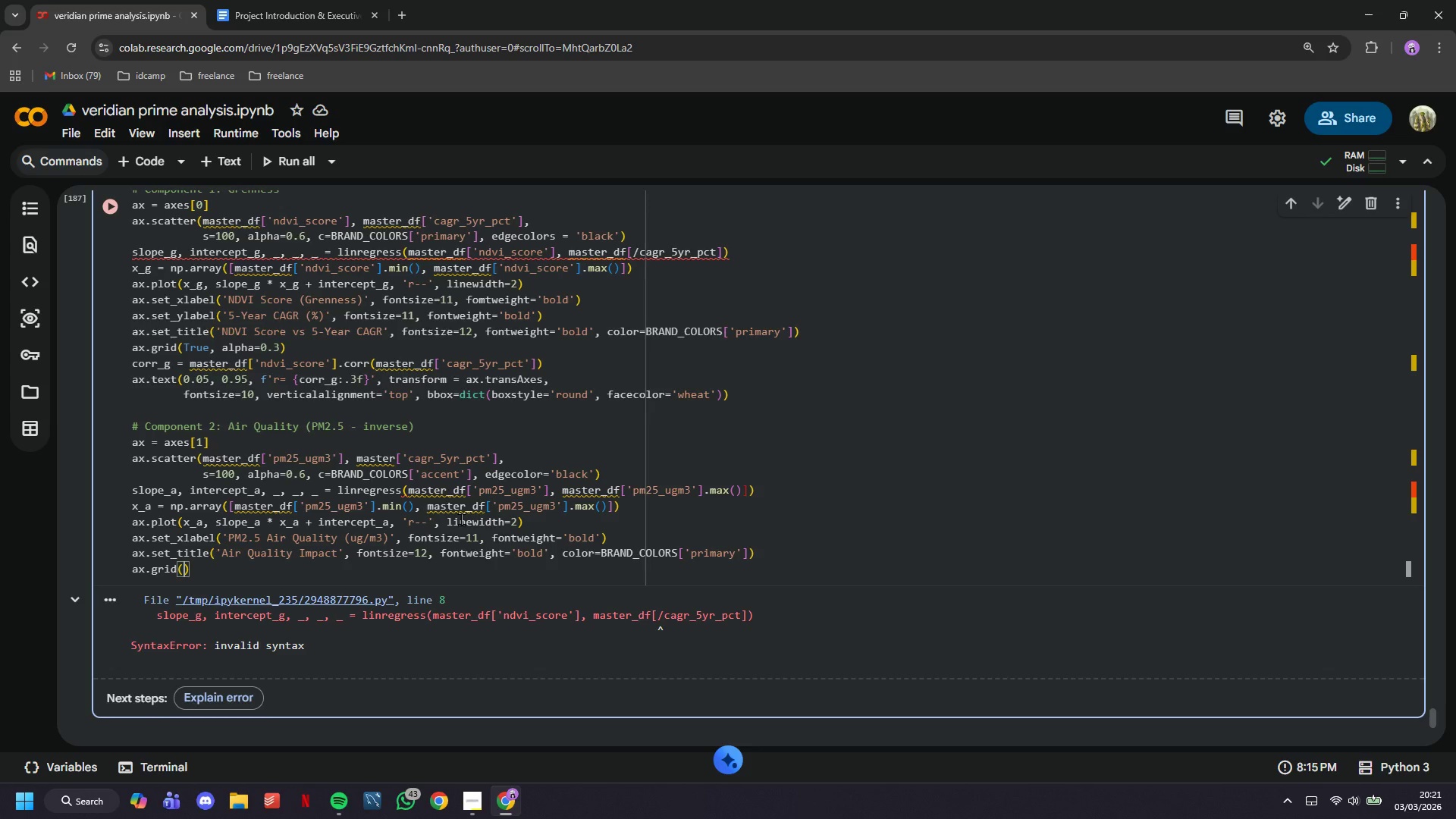 
type(True, alpha = 0.3)
 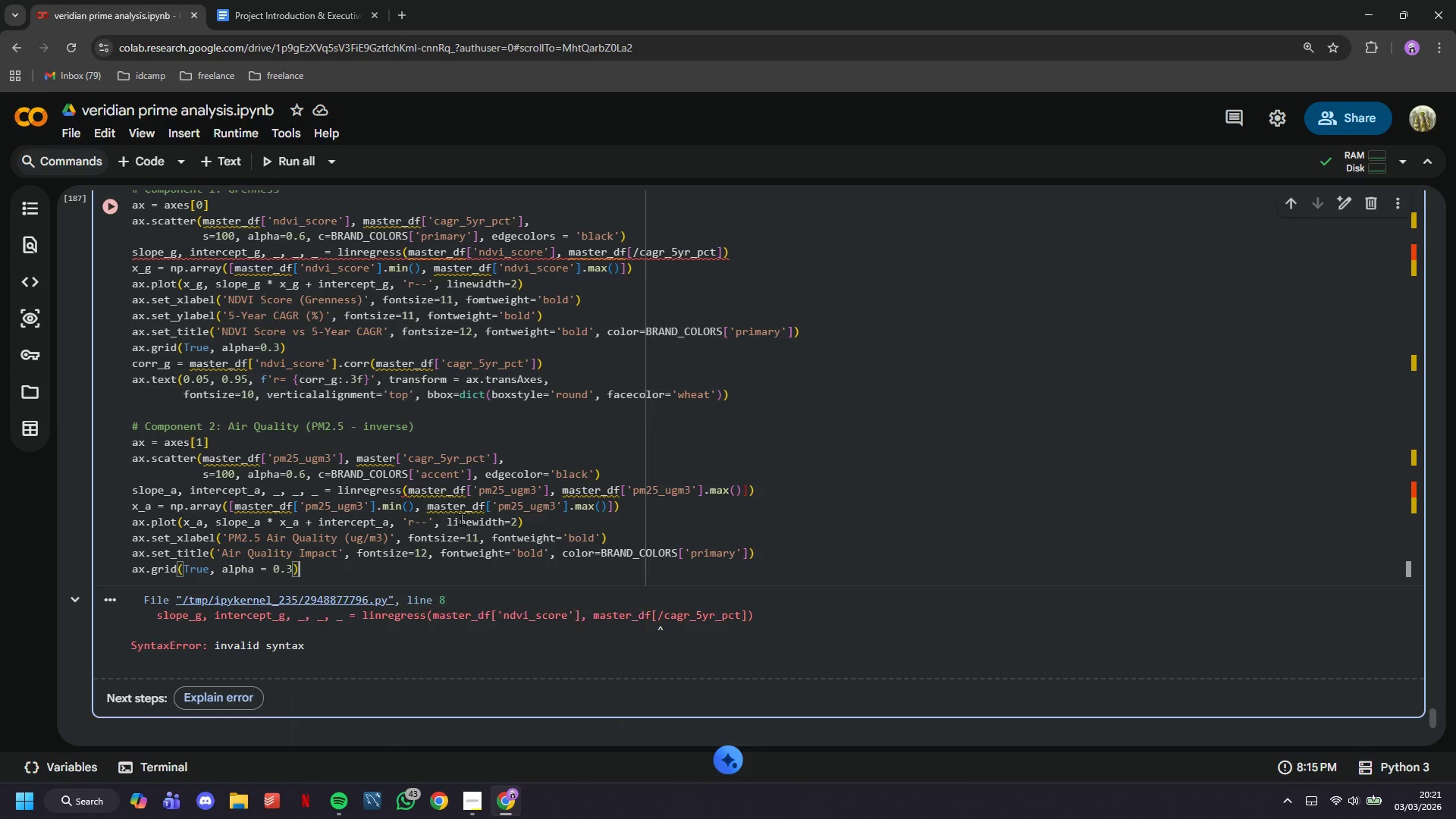 
key(ArrowRight)
 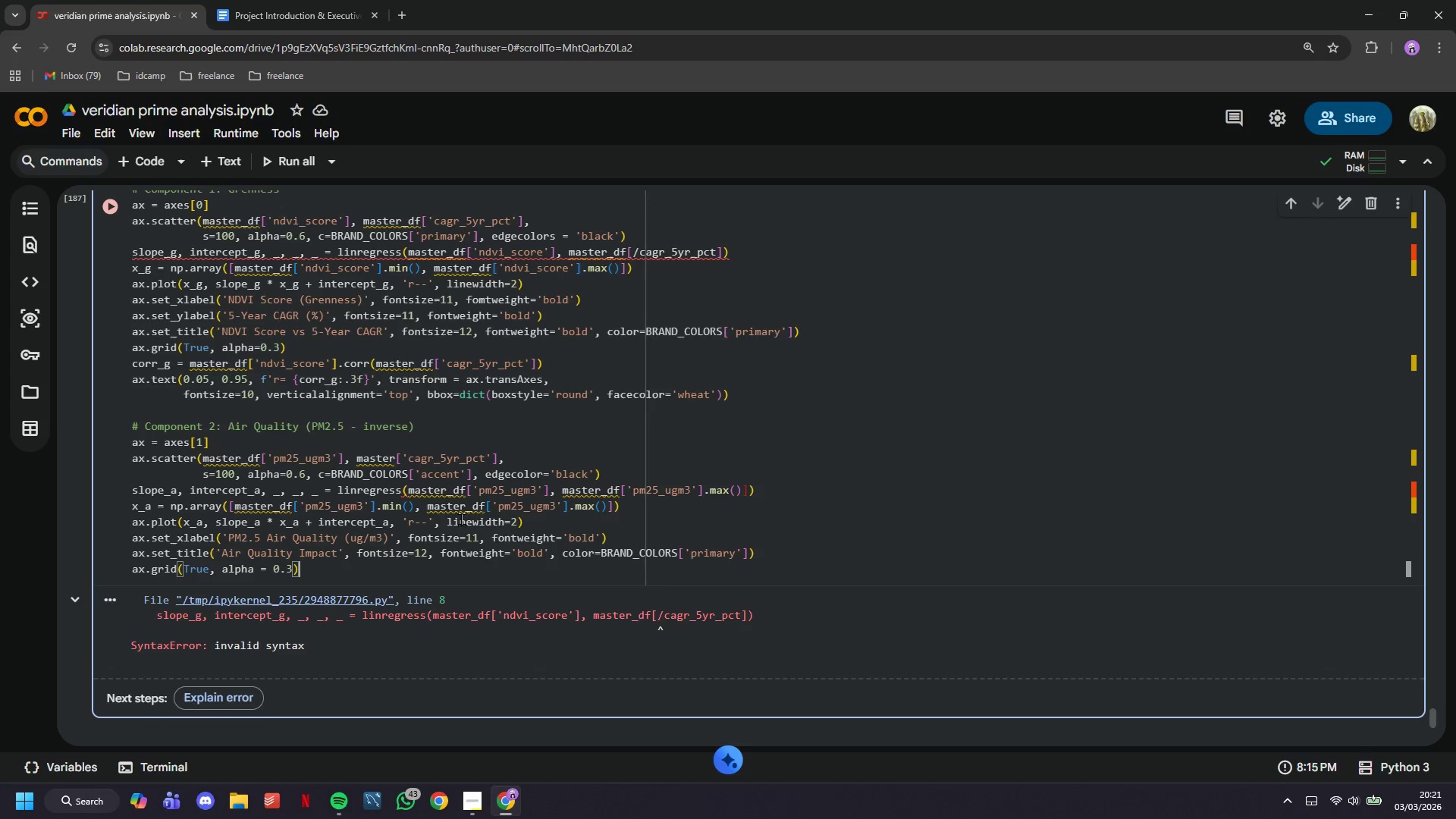 
key(Enter)
 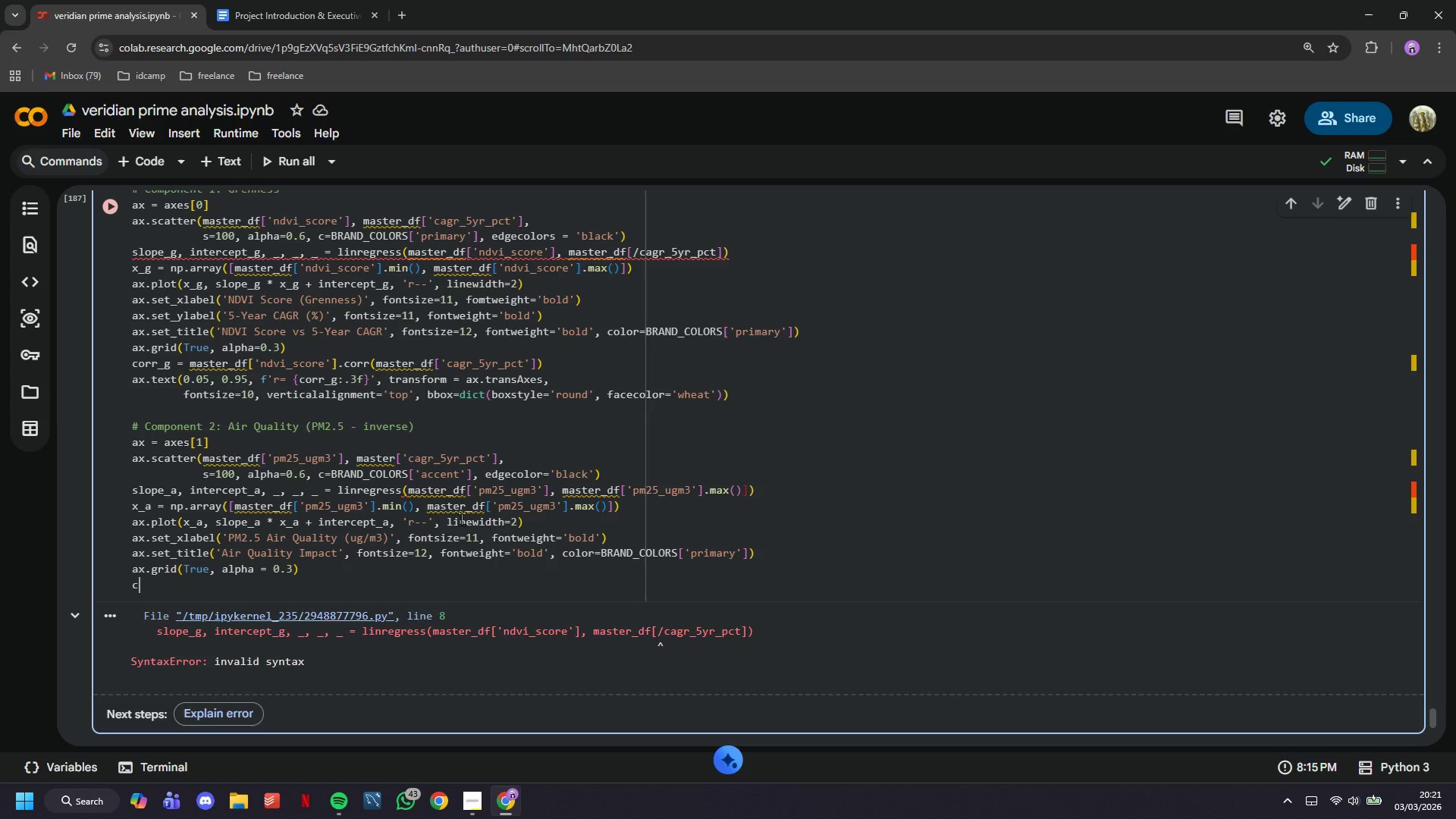 
type(corr_a = master_df['pm25_ugm)
 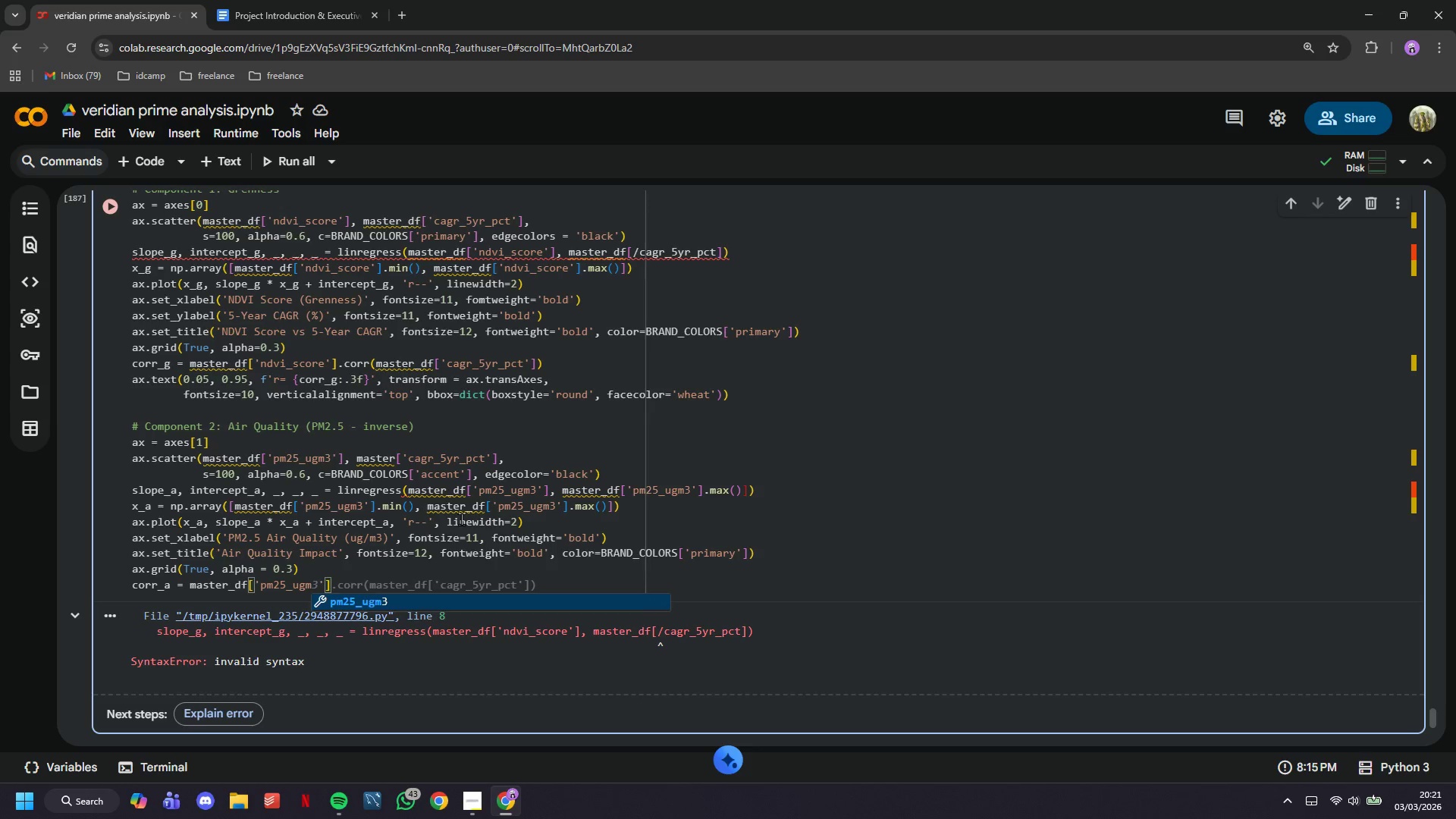 
key(3)
 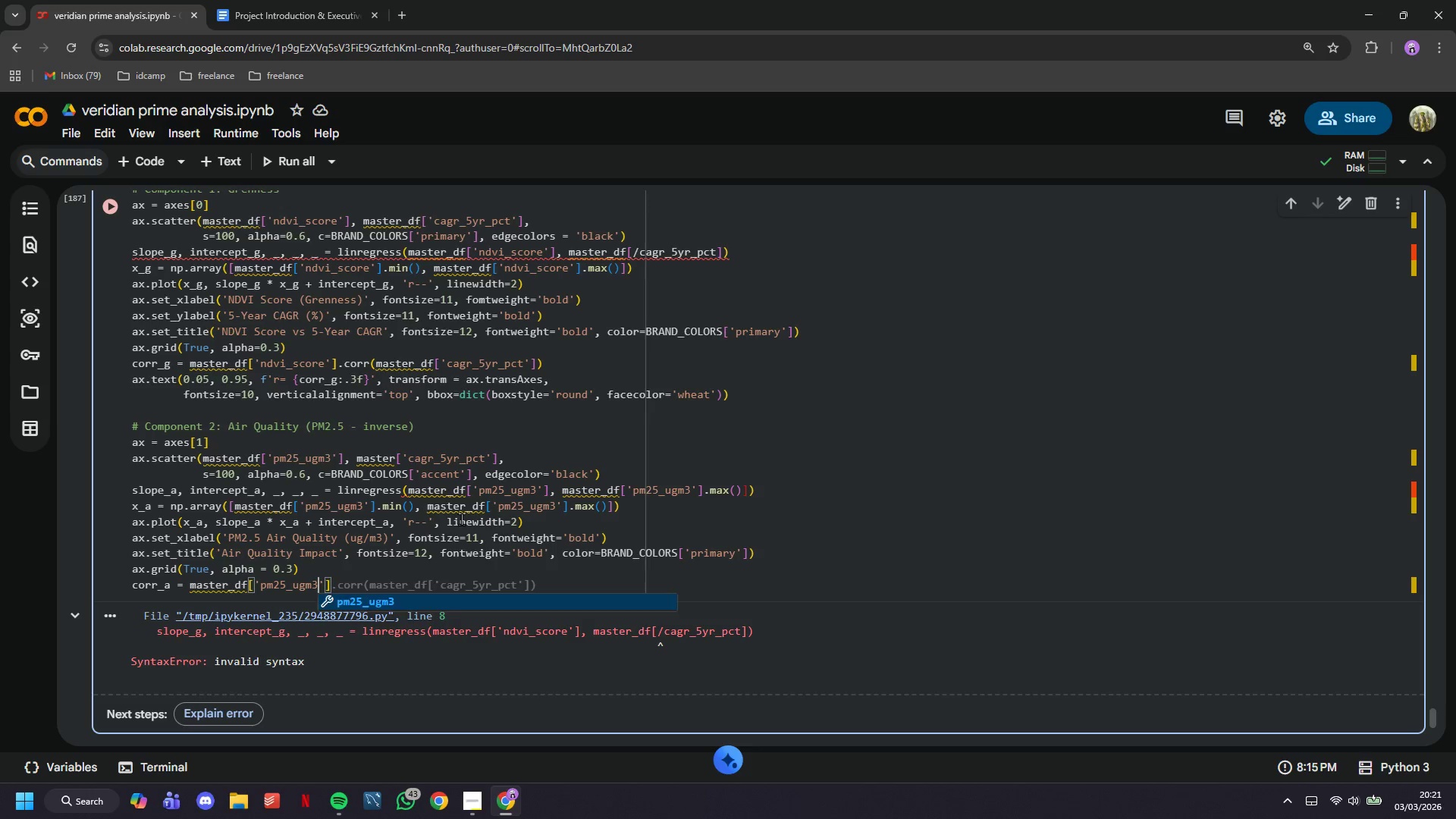 
key(ArrowRight)
 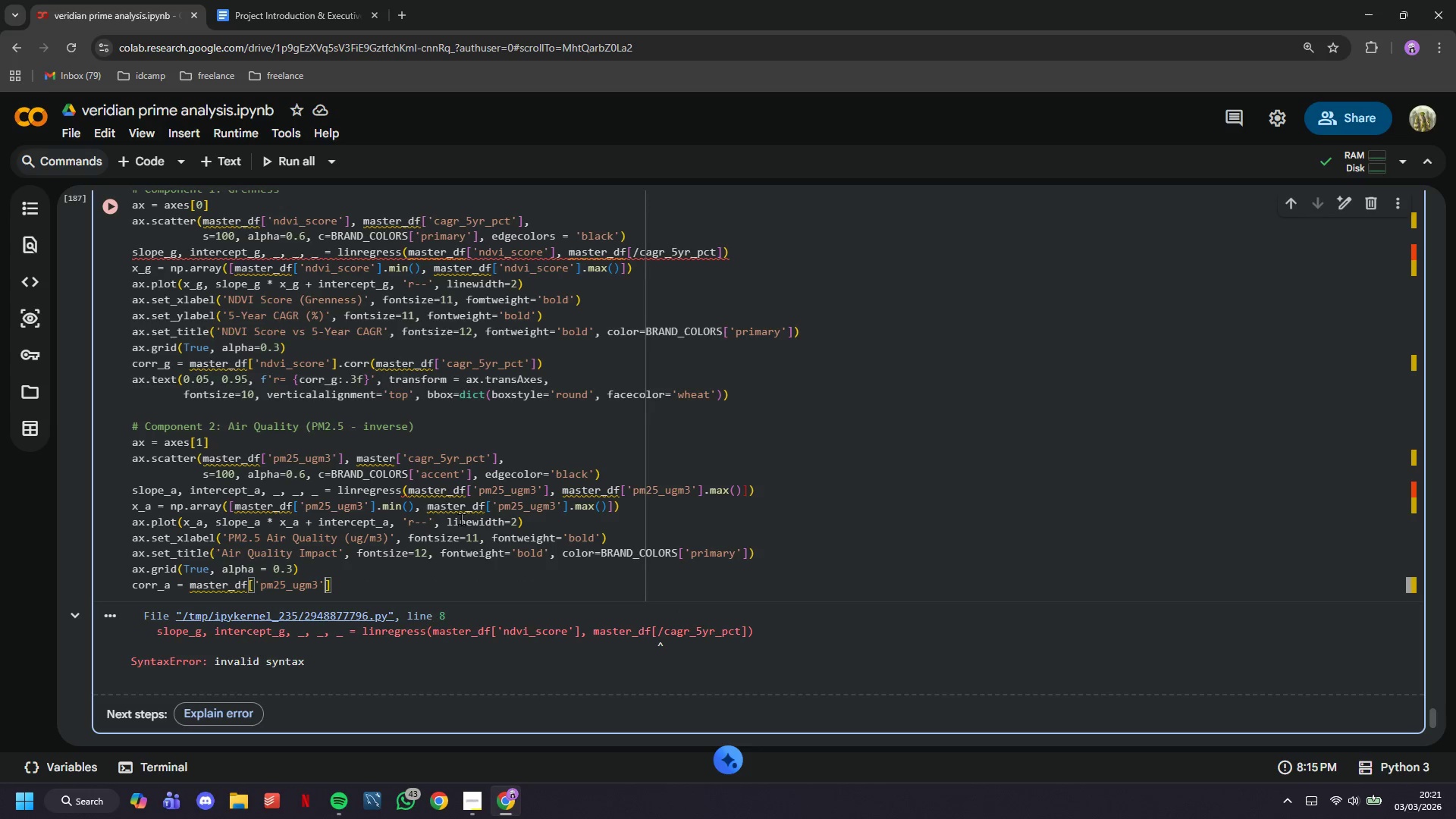 
key(ArrowRight)
 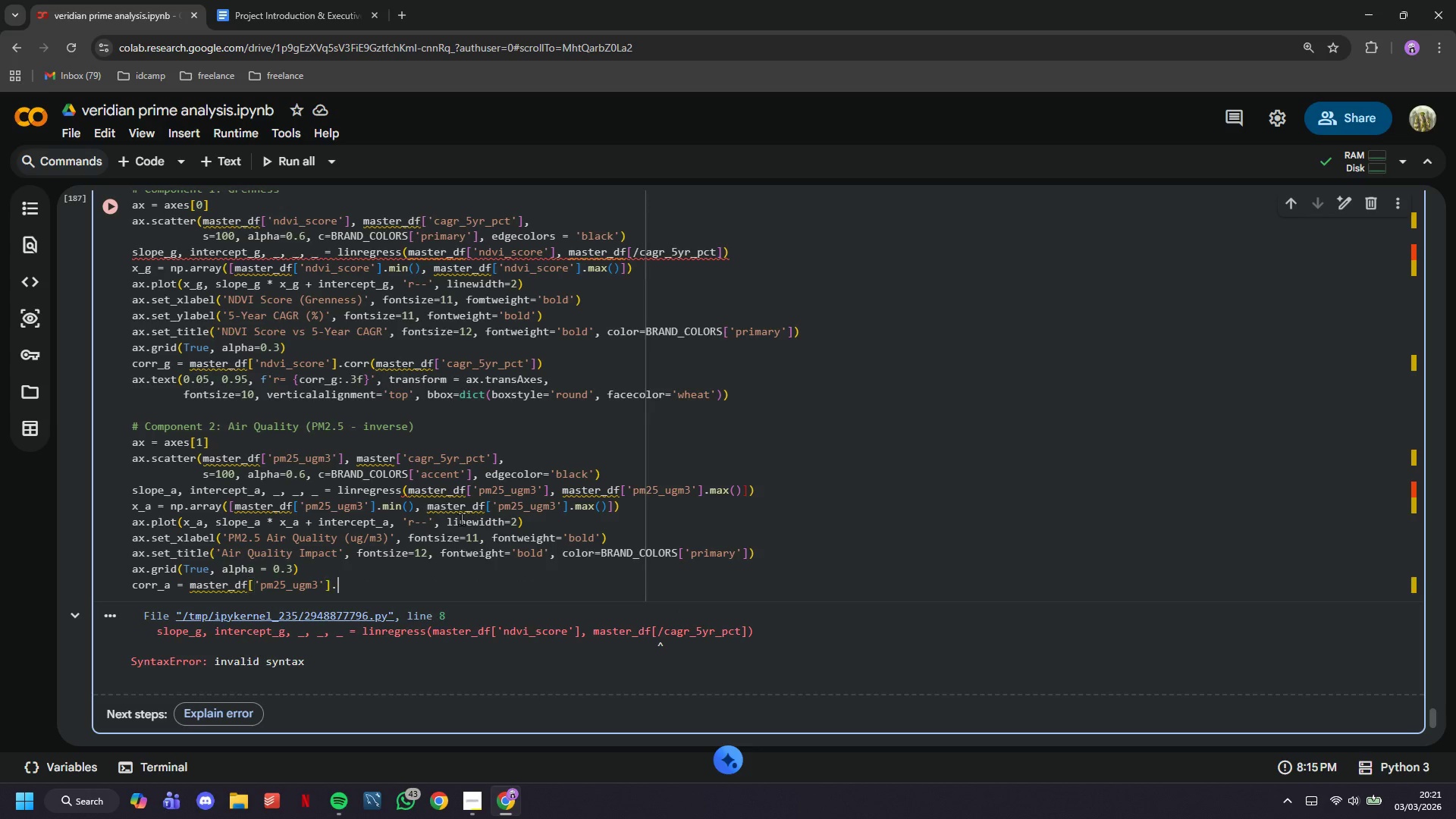 
type(.corr(master_df['cagr_%YR_pct)
 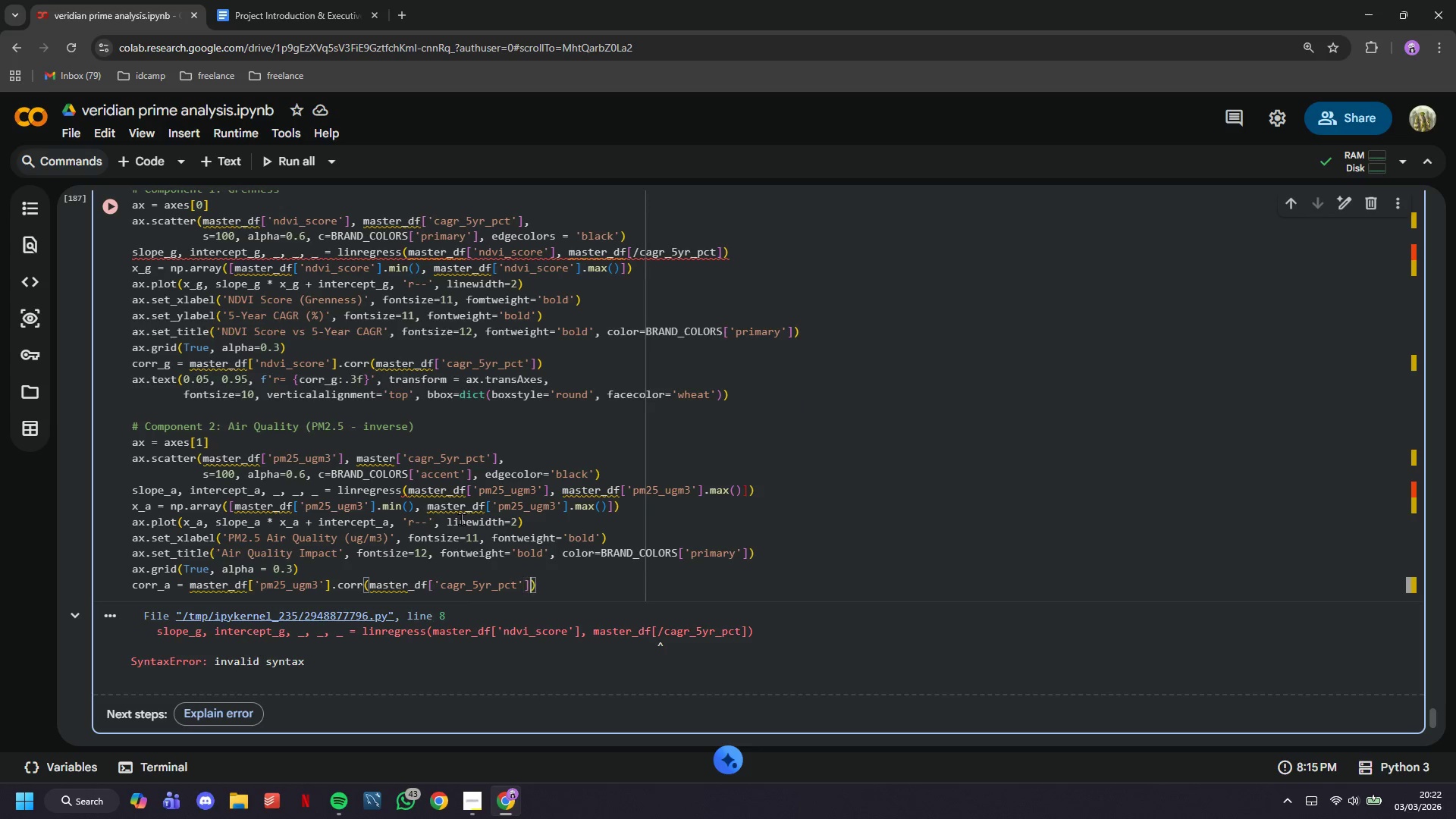 
 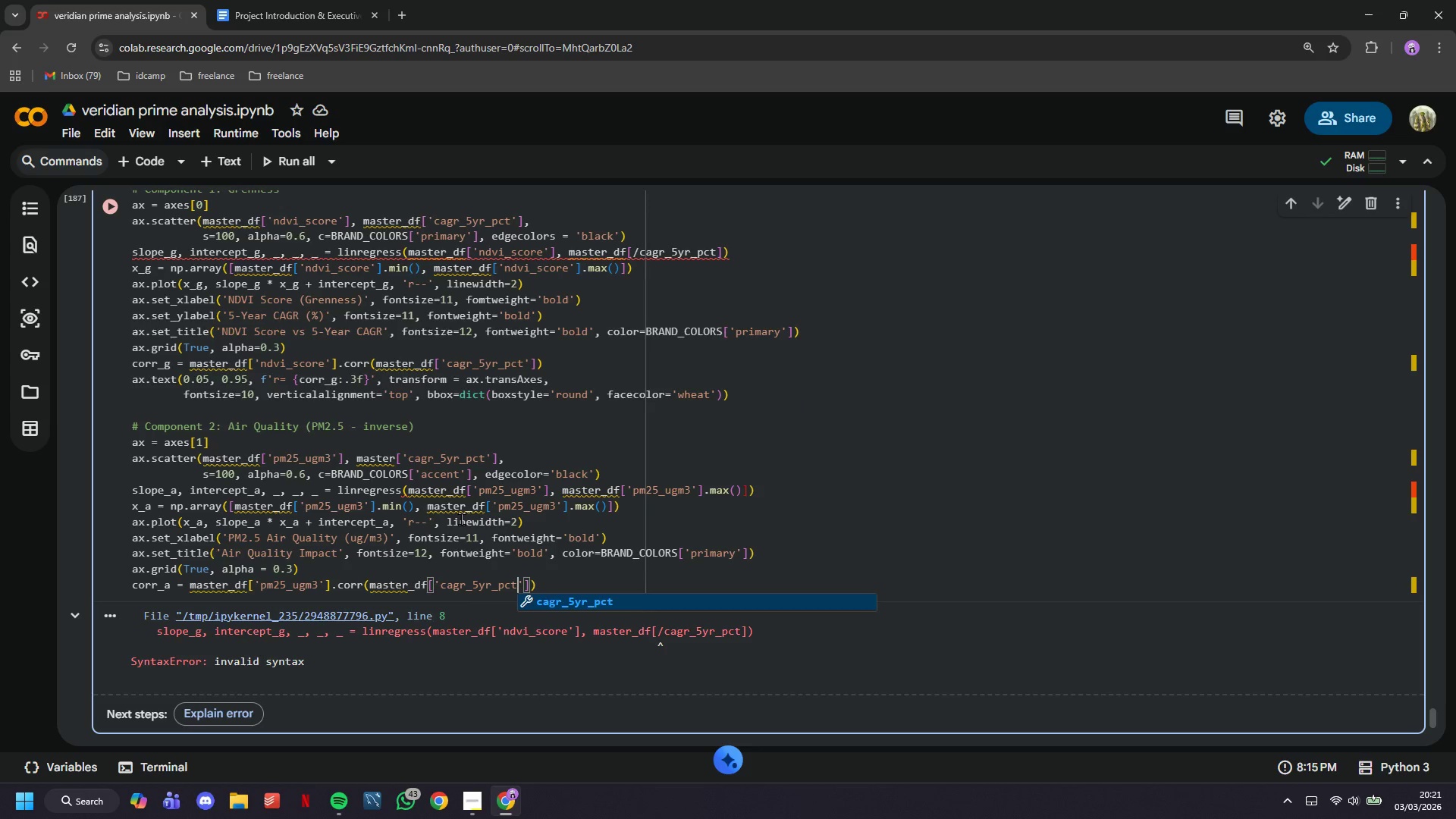 
key(ArrowRight)
 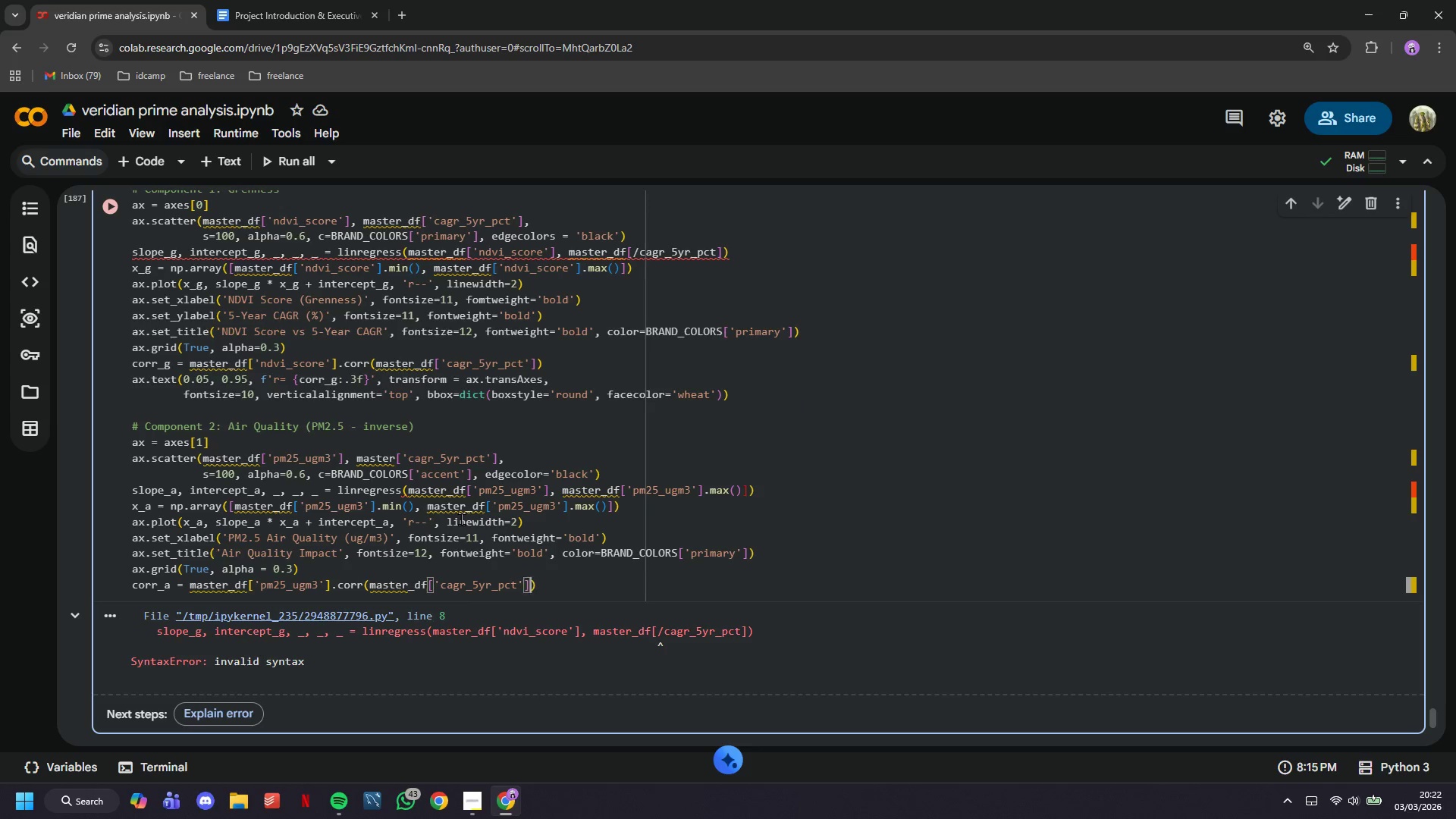 
key(ArrowRight)
 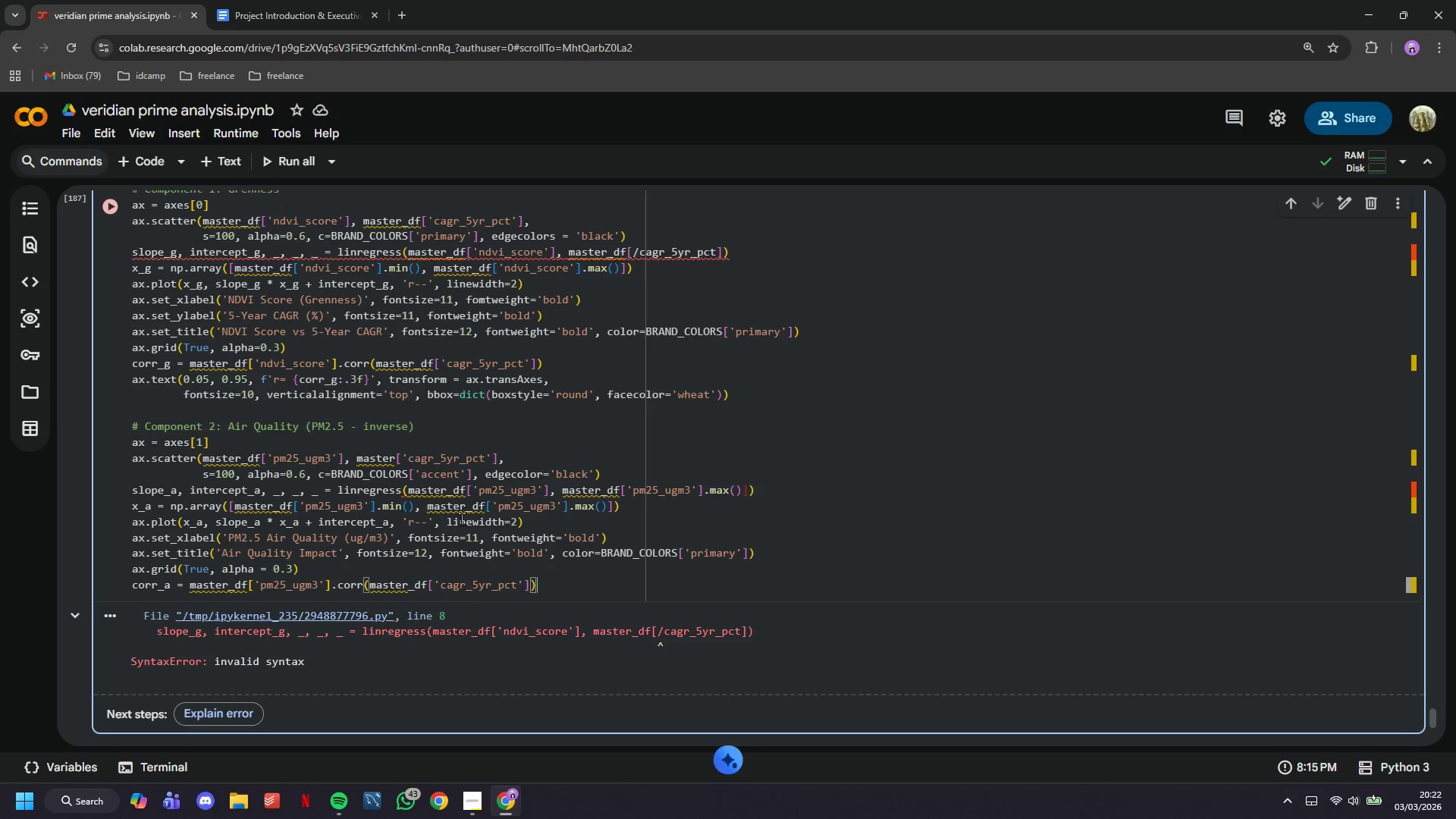 
key(ArrowRight)
 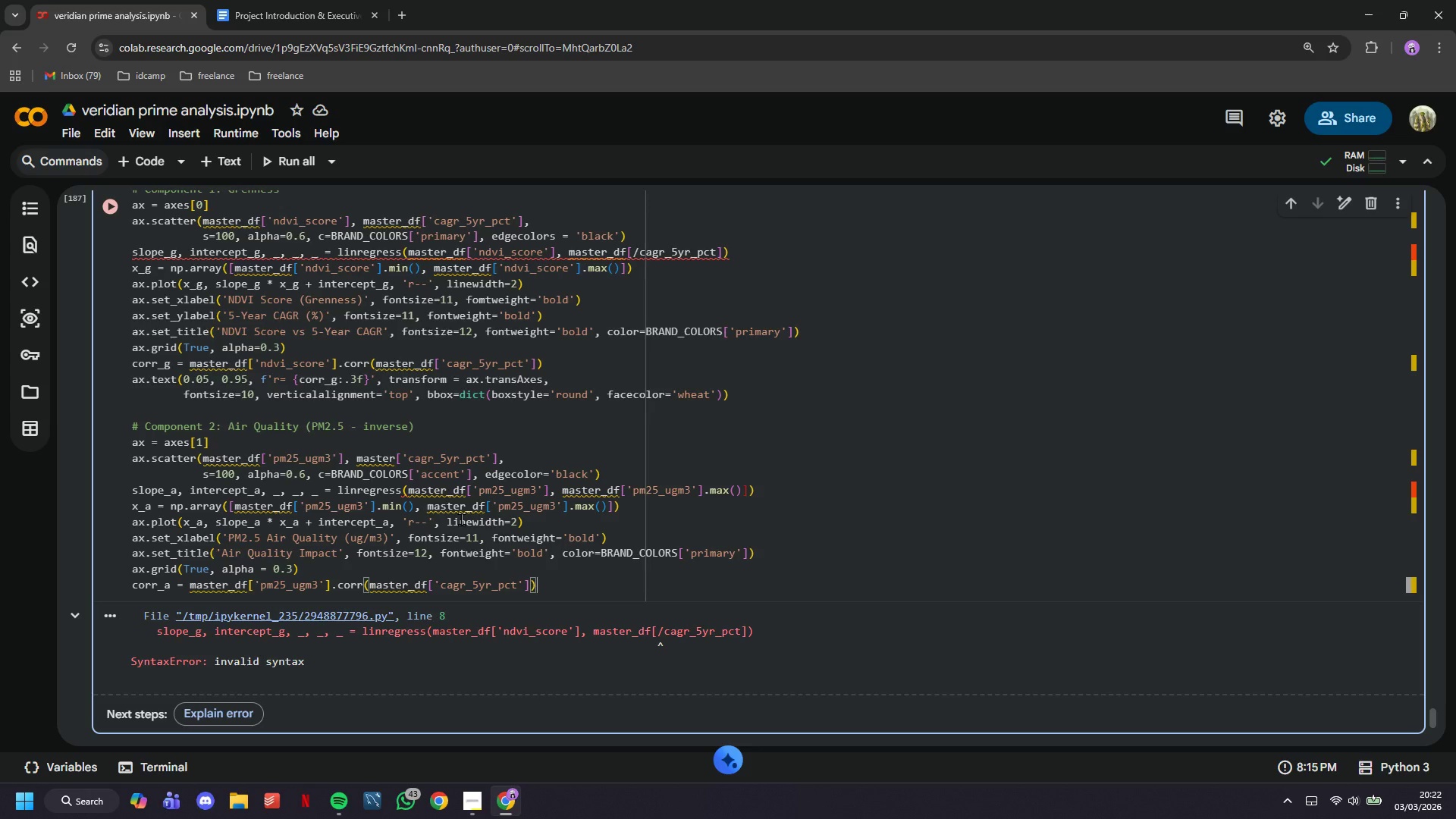 
key(Enter)
 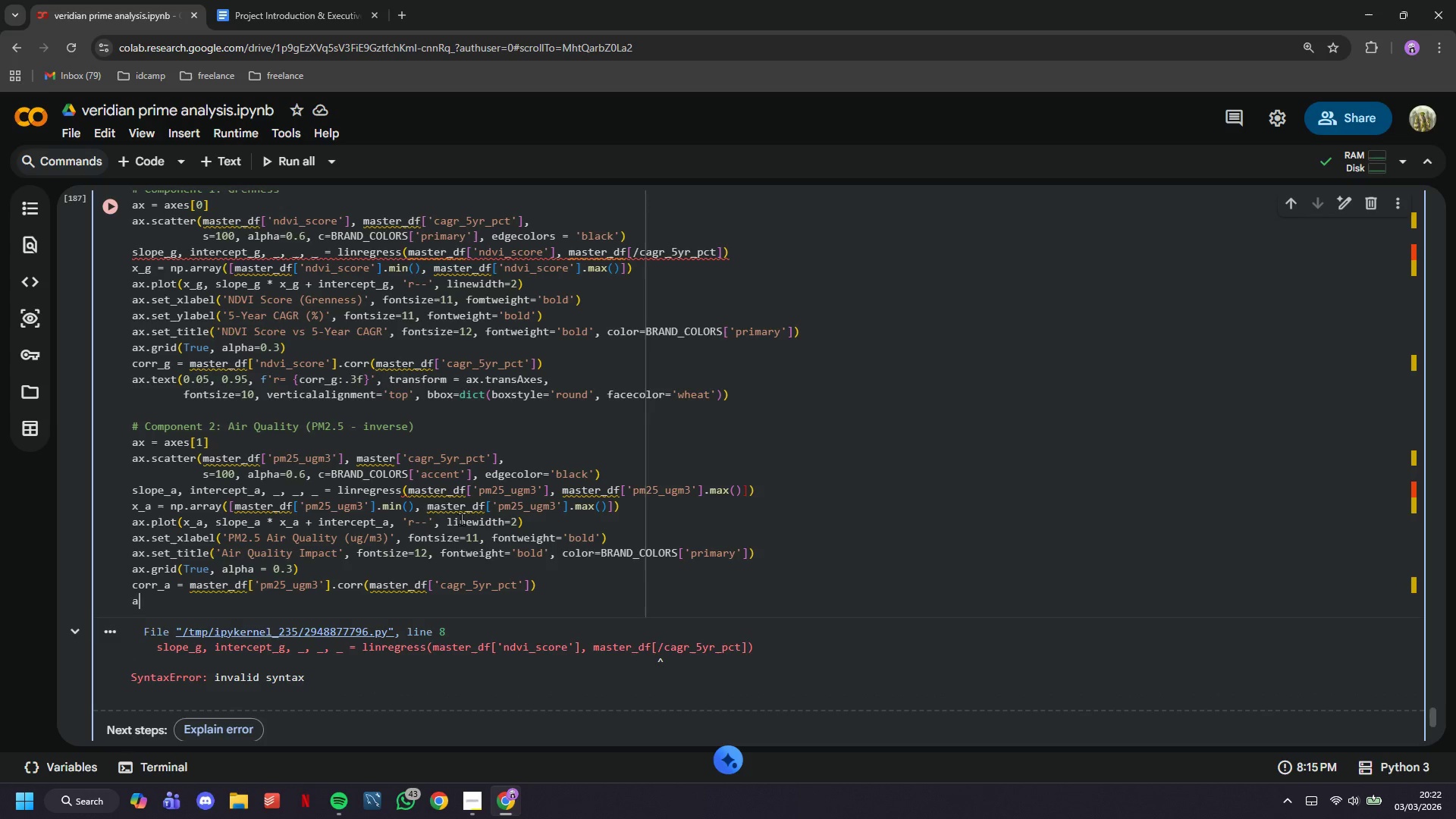 
type(ax.tet)
key(Backspace)
type(xt(0.05, 0.95, f'4)
key(Backspace)
type(r={corr_a:.3f)
 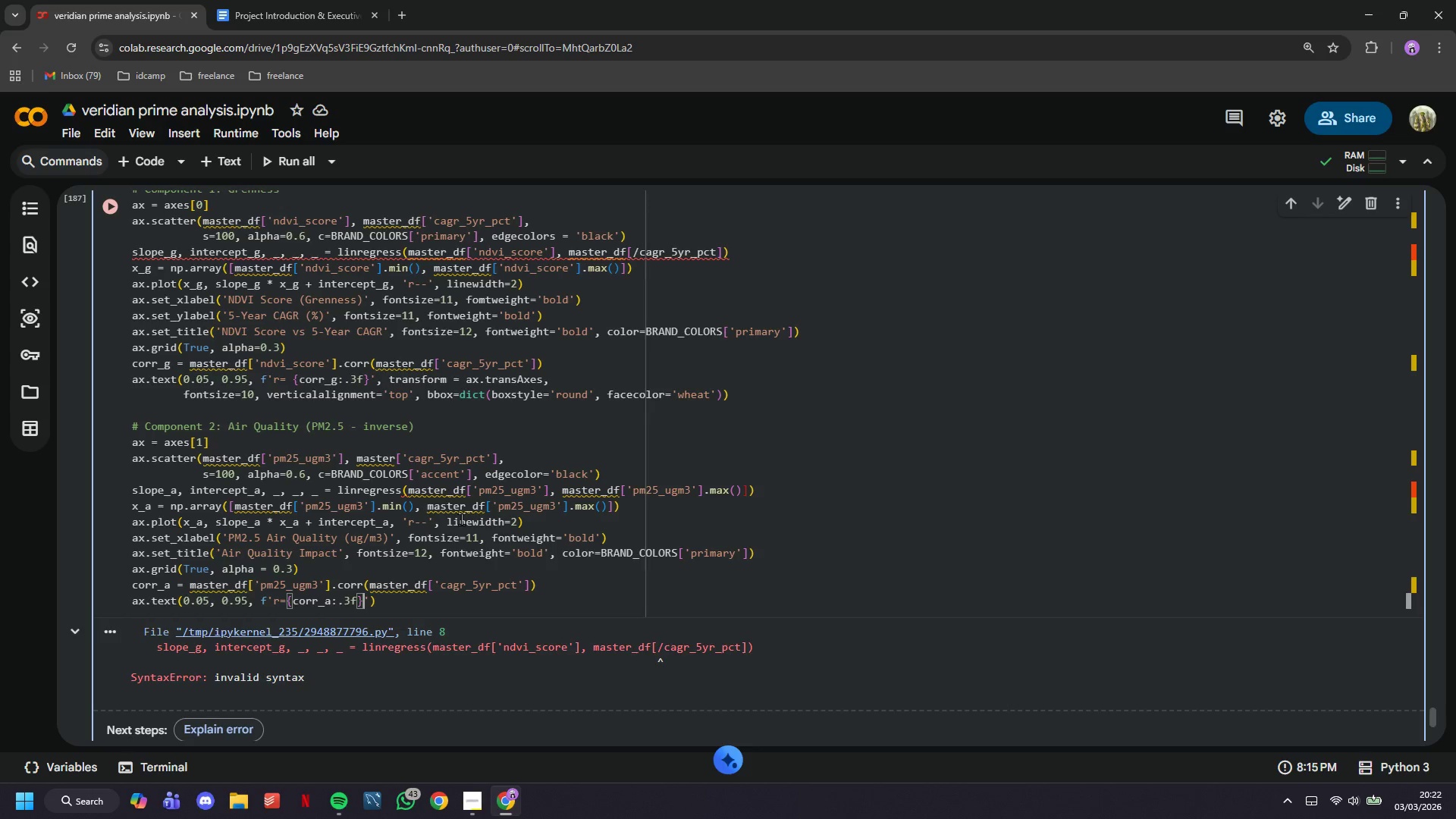 
 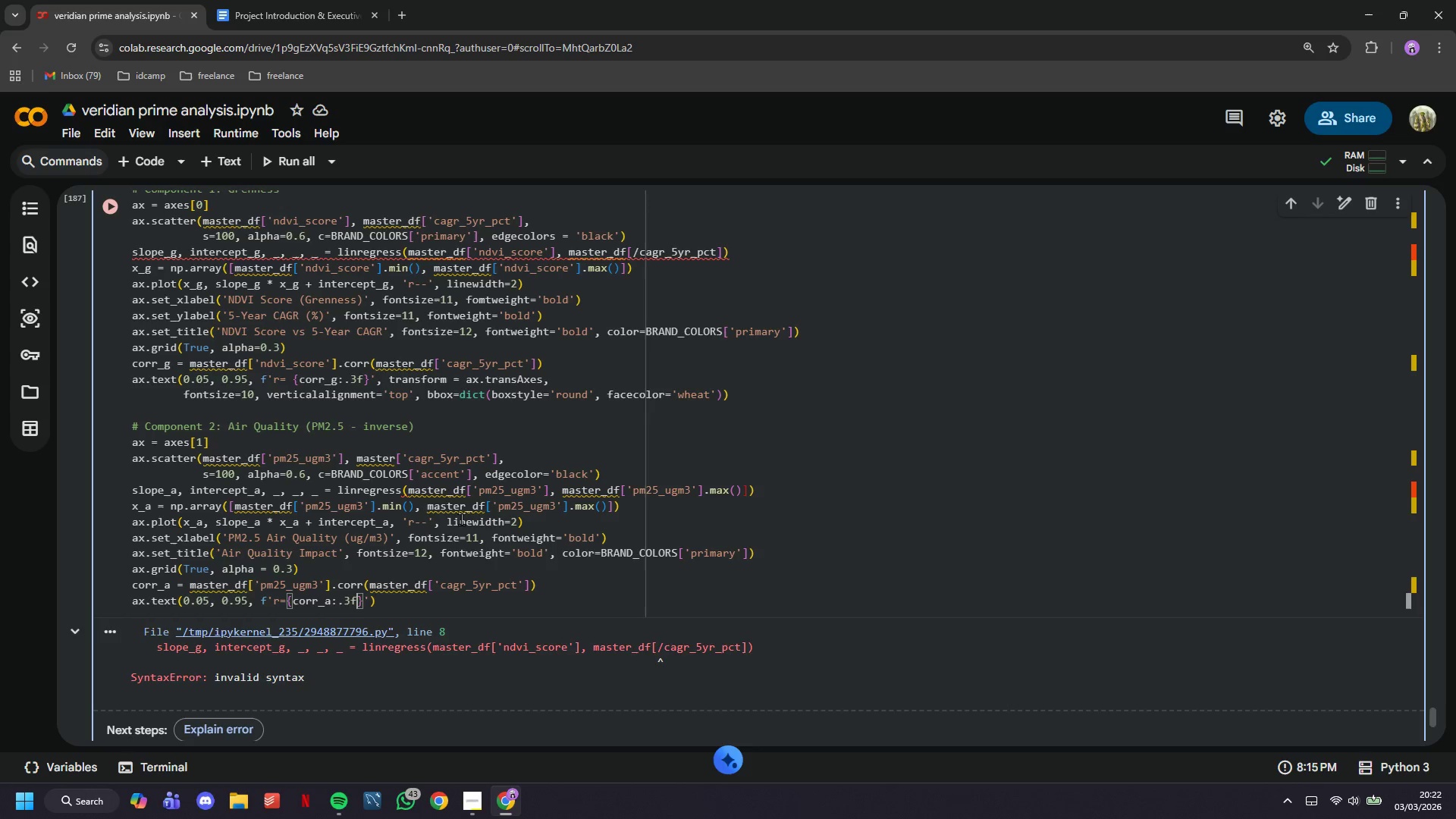 
key(ArrowRight)
 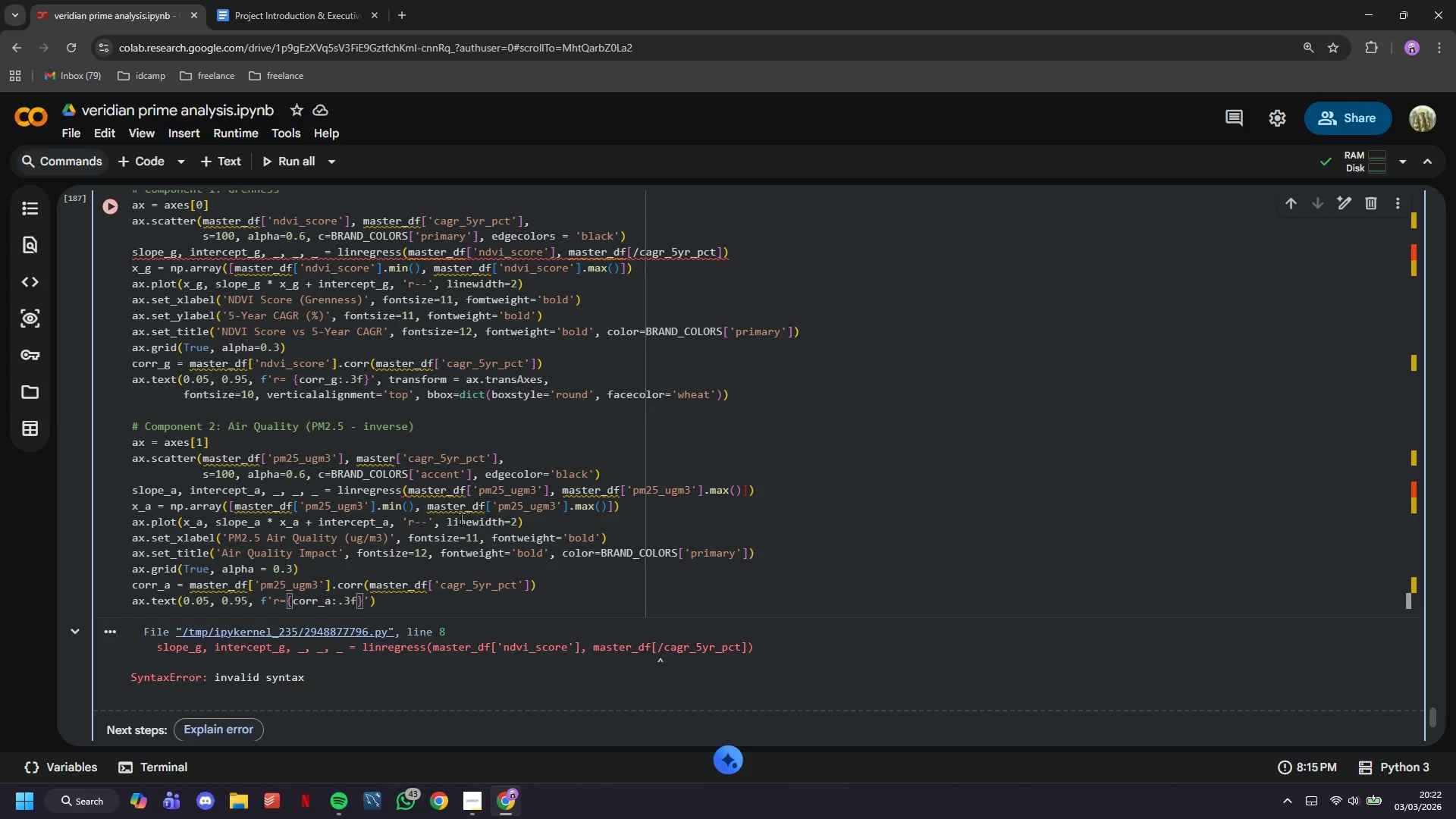 
key(ArrowRight)
 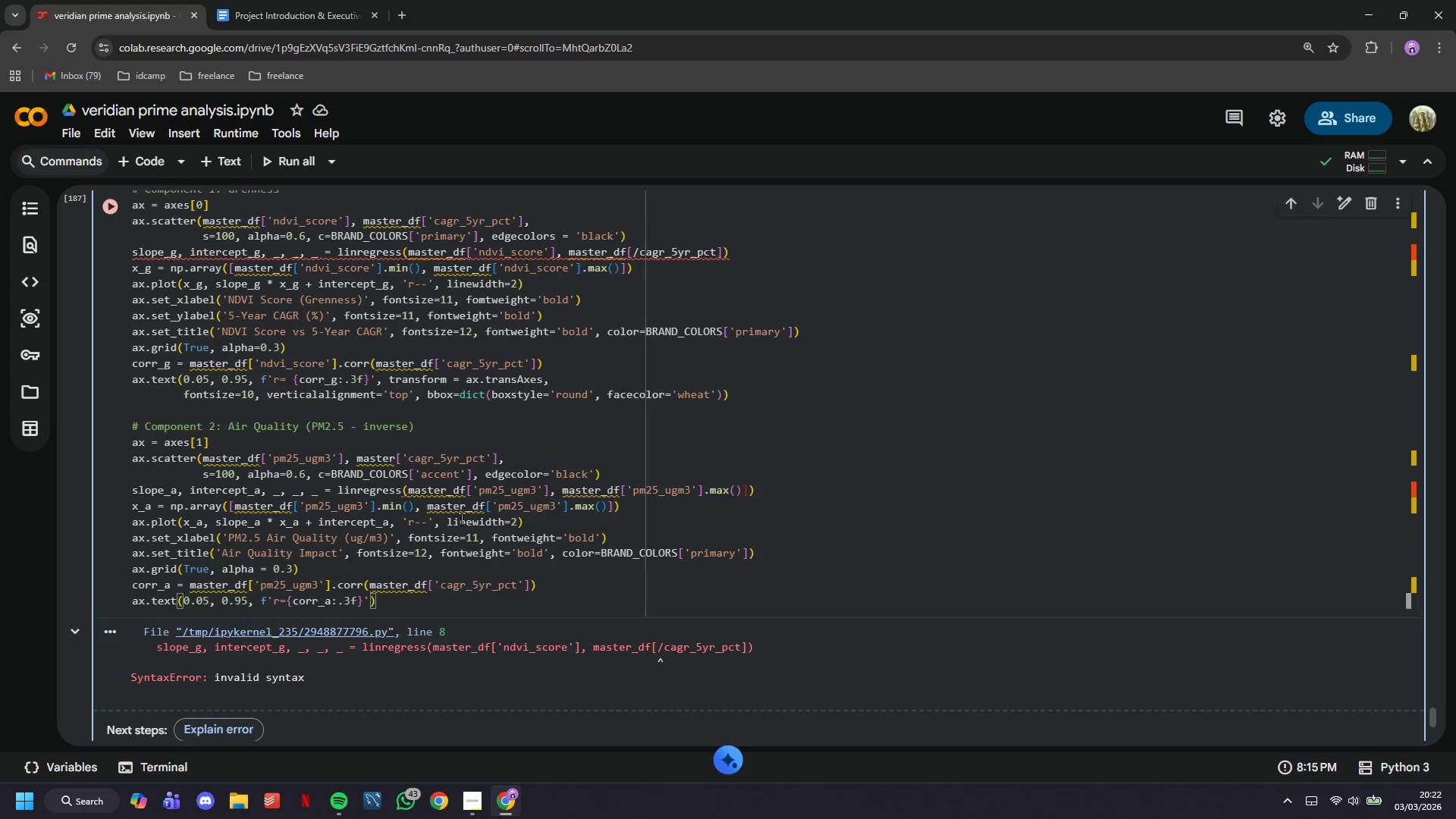 
type(, transform=ax.transAxes)
 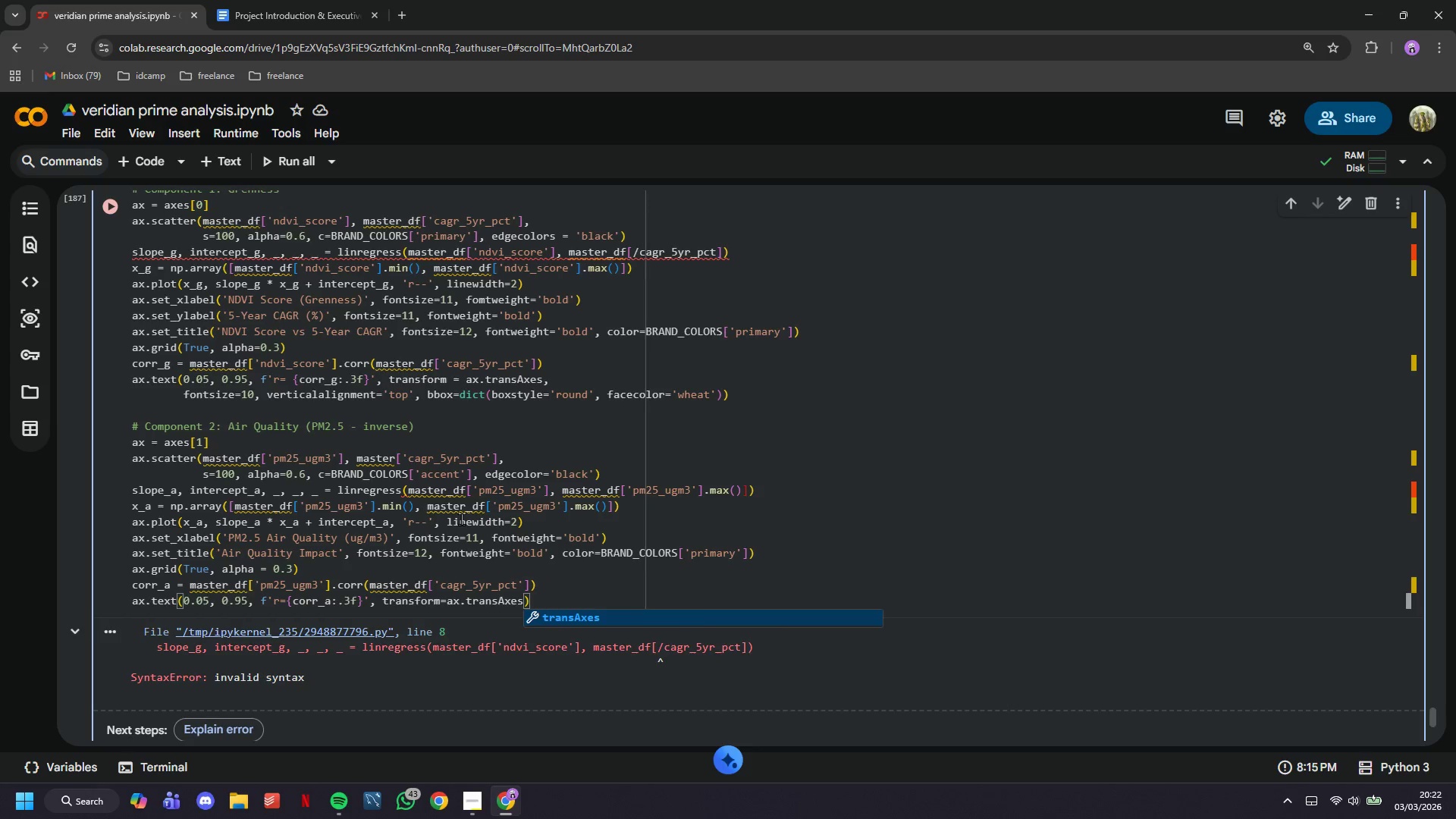 
key(Comma)
 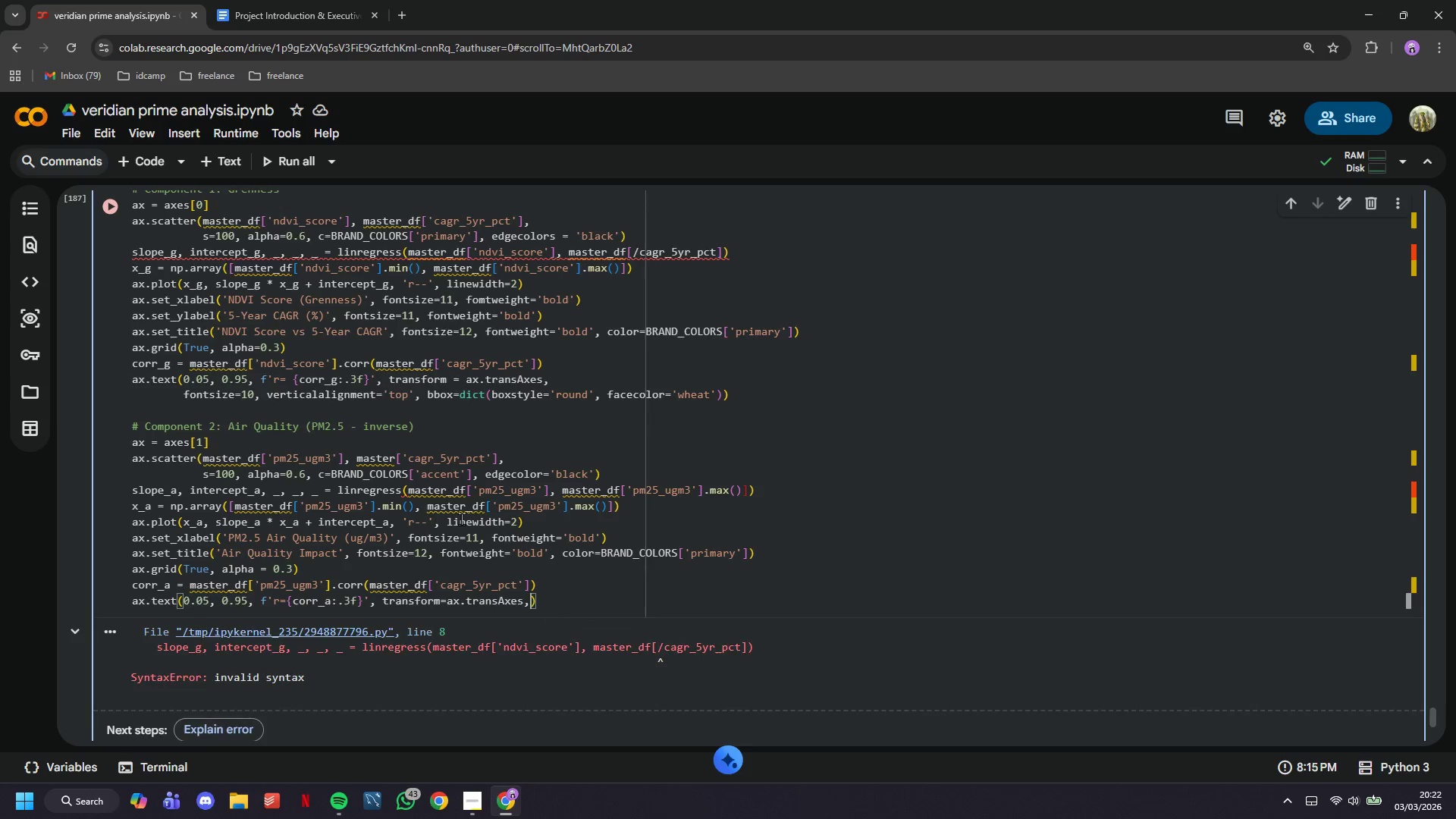 
key(Enter)
 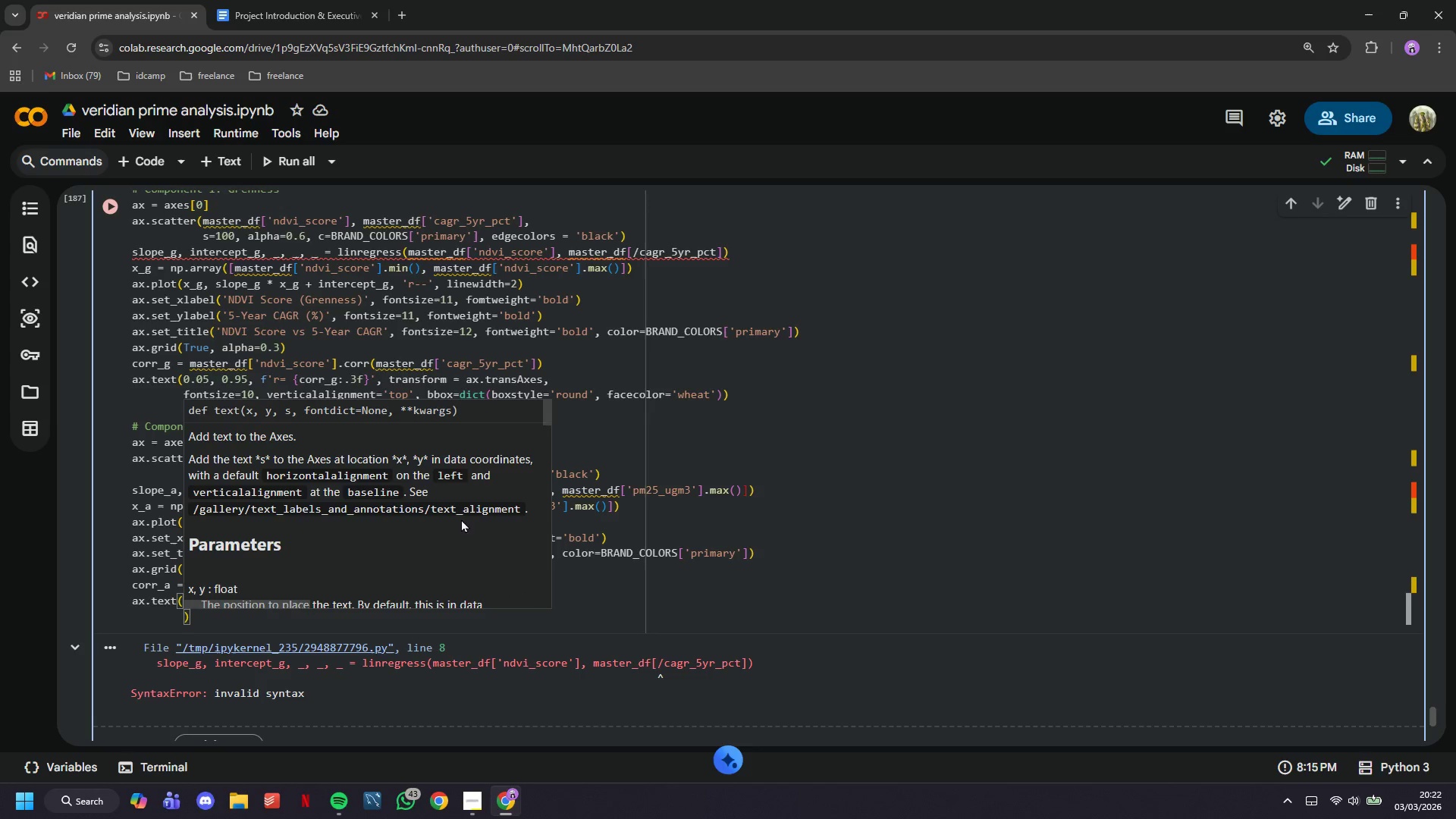 
type(fontszie=10, vertical)
key(Tab)
 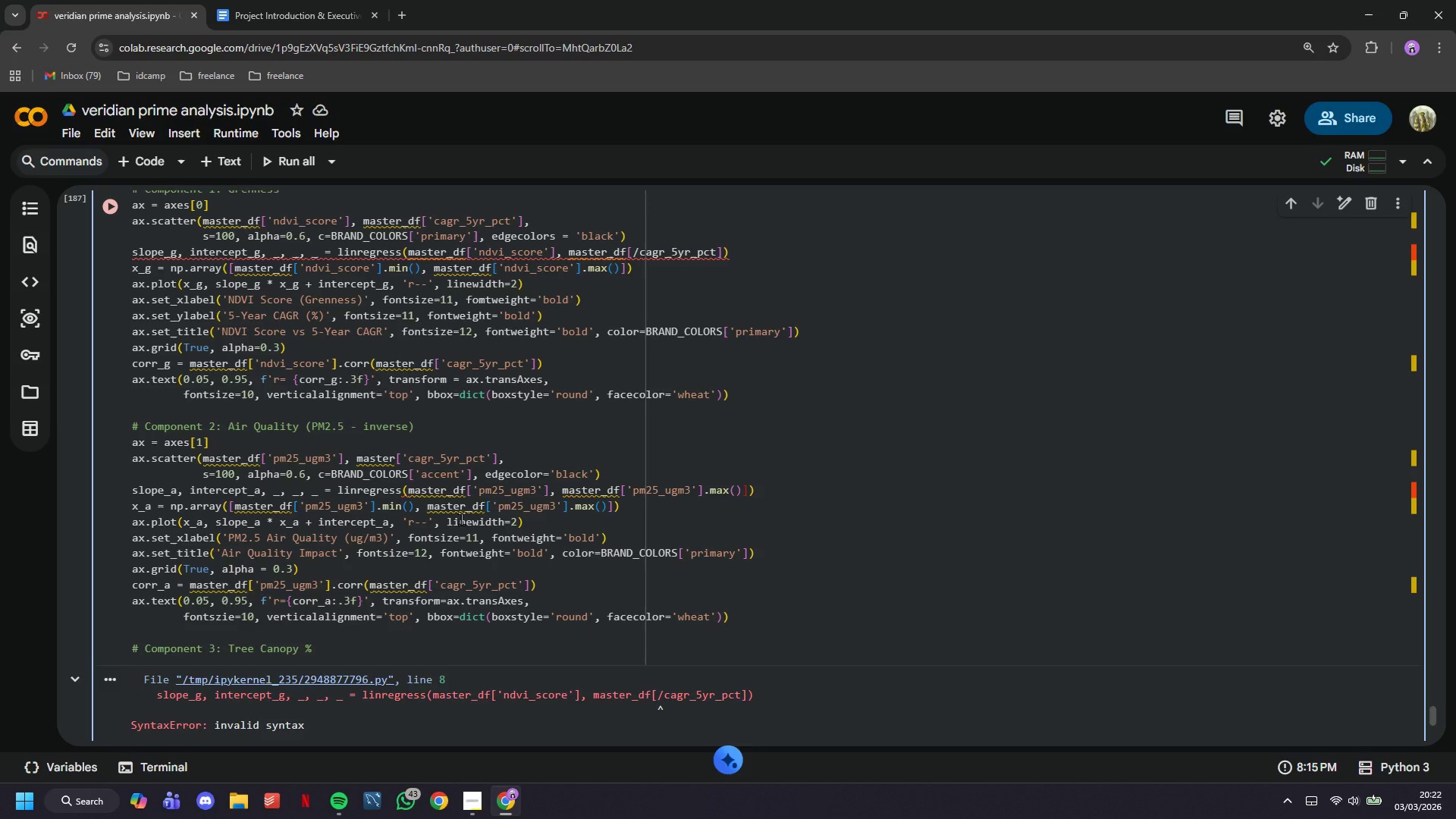 
key(ArrowDown)
 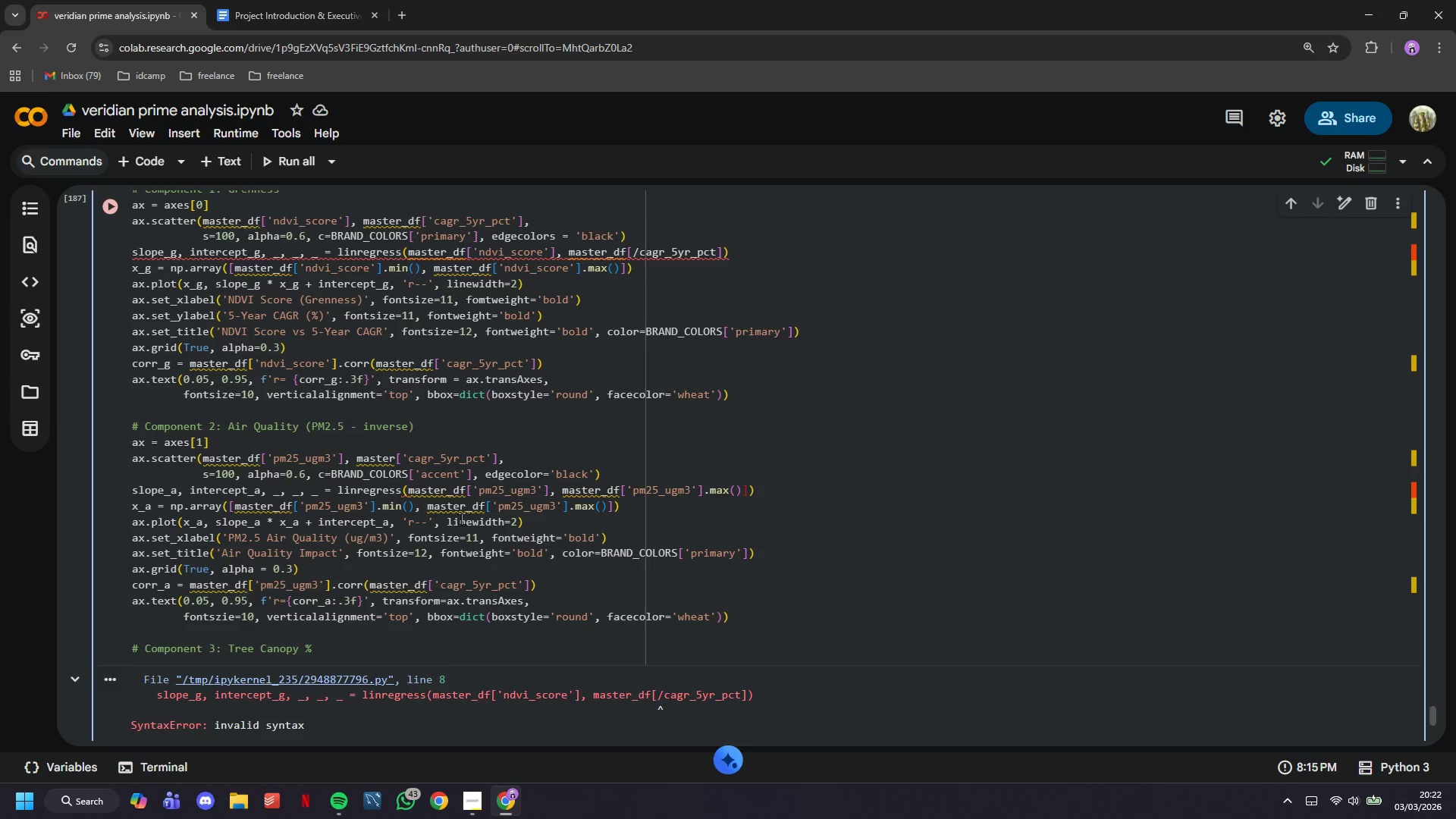 
hold_key(key=Backspace, duration=1.14)
 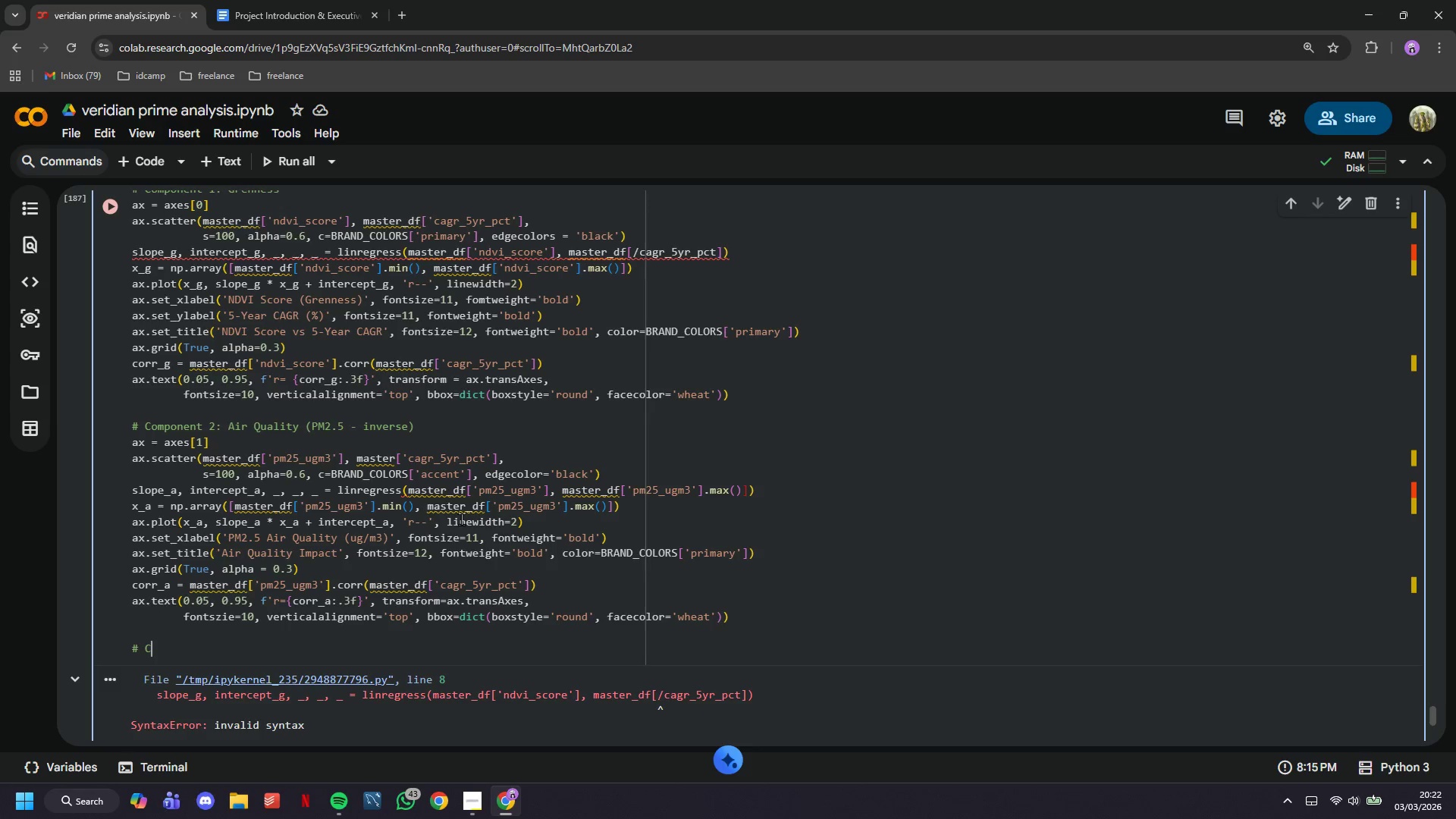 
hold_key(key=Backspace, duration=0.34)
 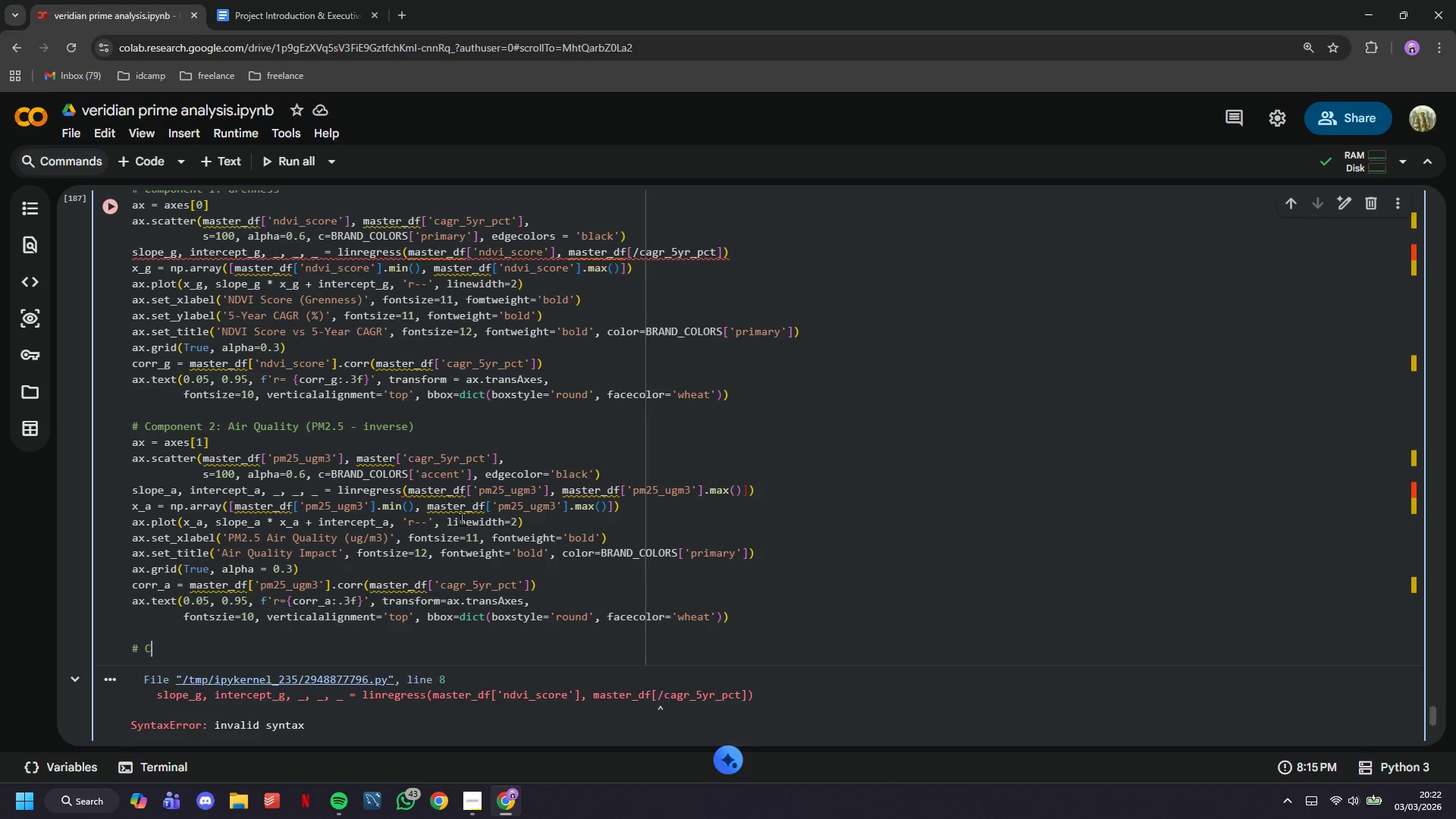 
key(Backspace)
 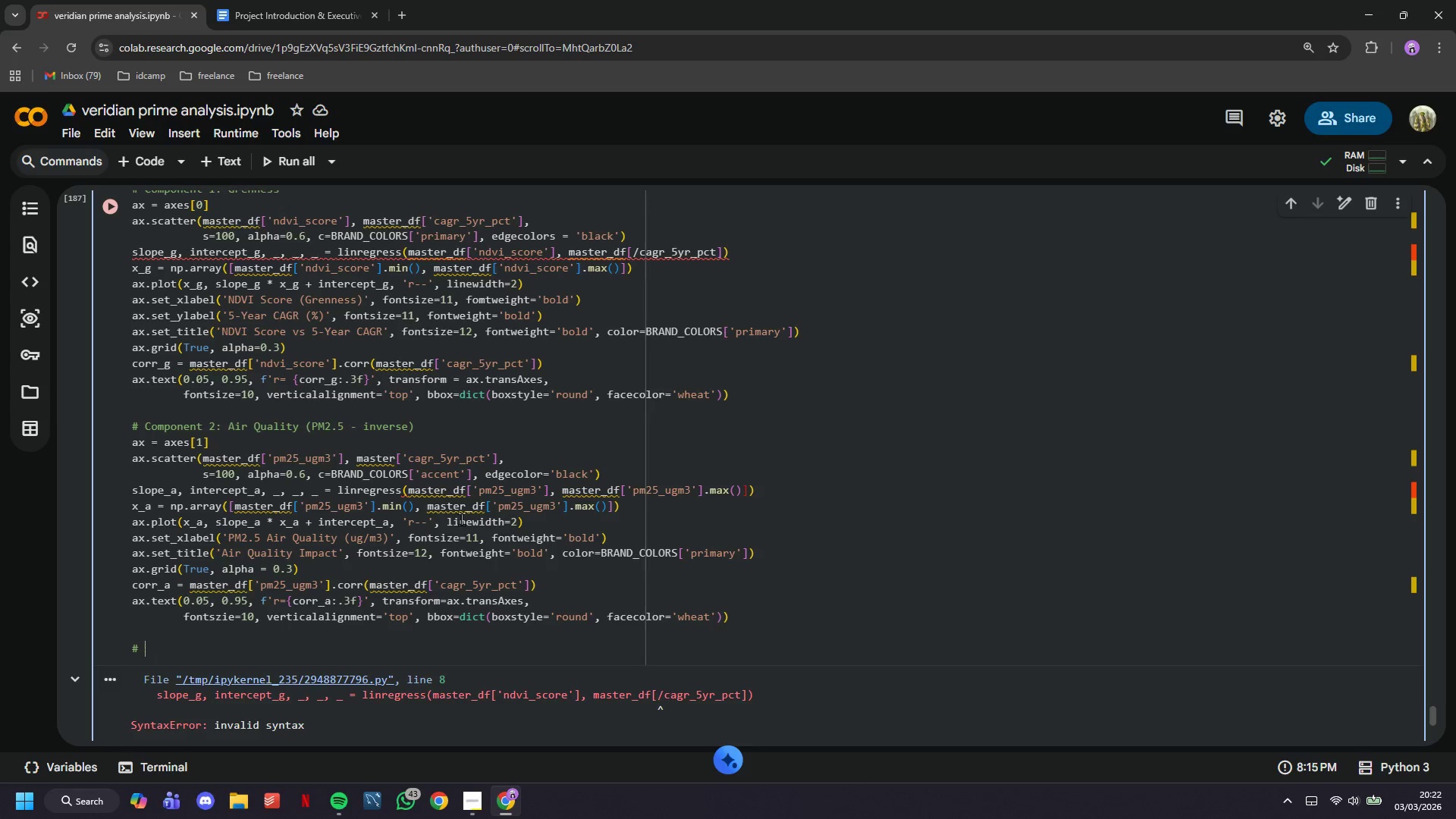 
key(Backspace)
 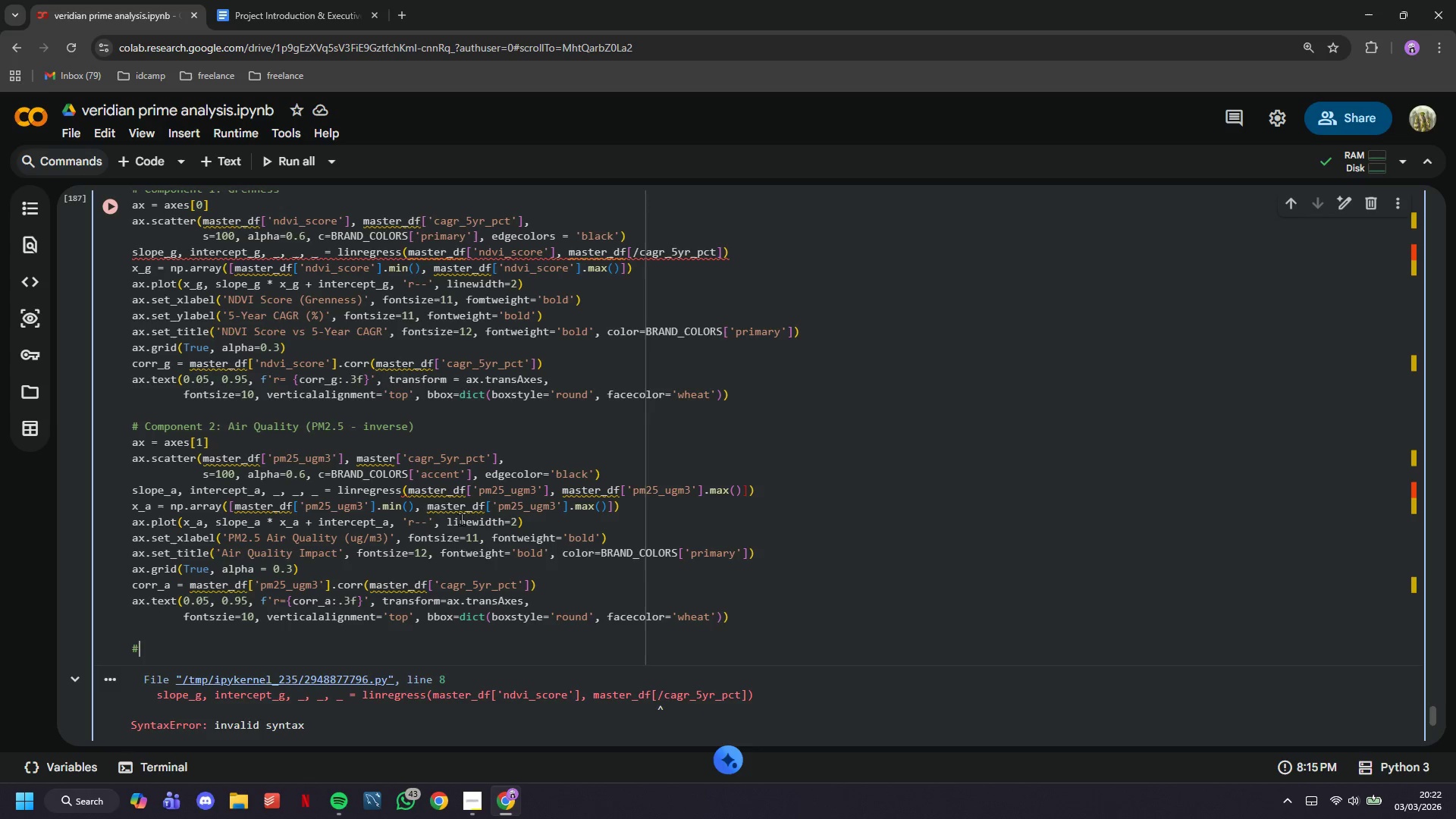 
key(Backspace)
 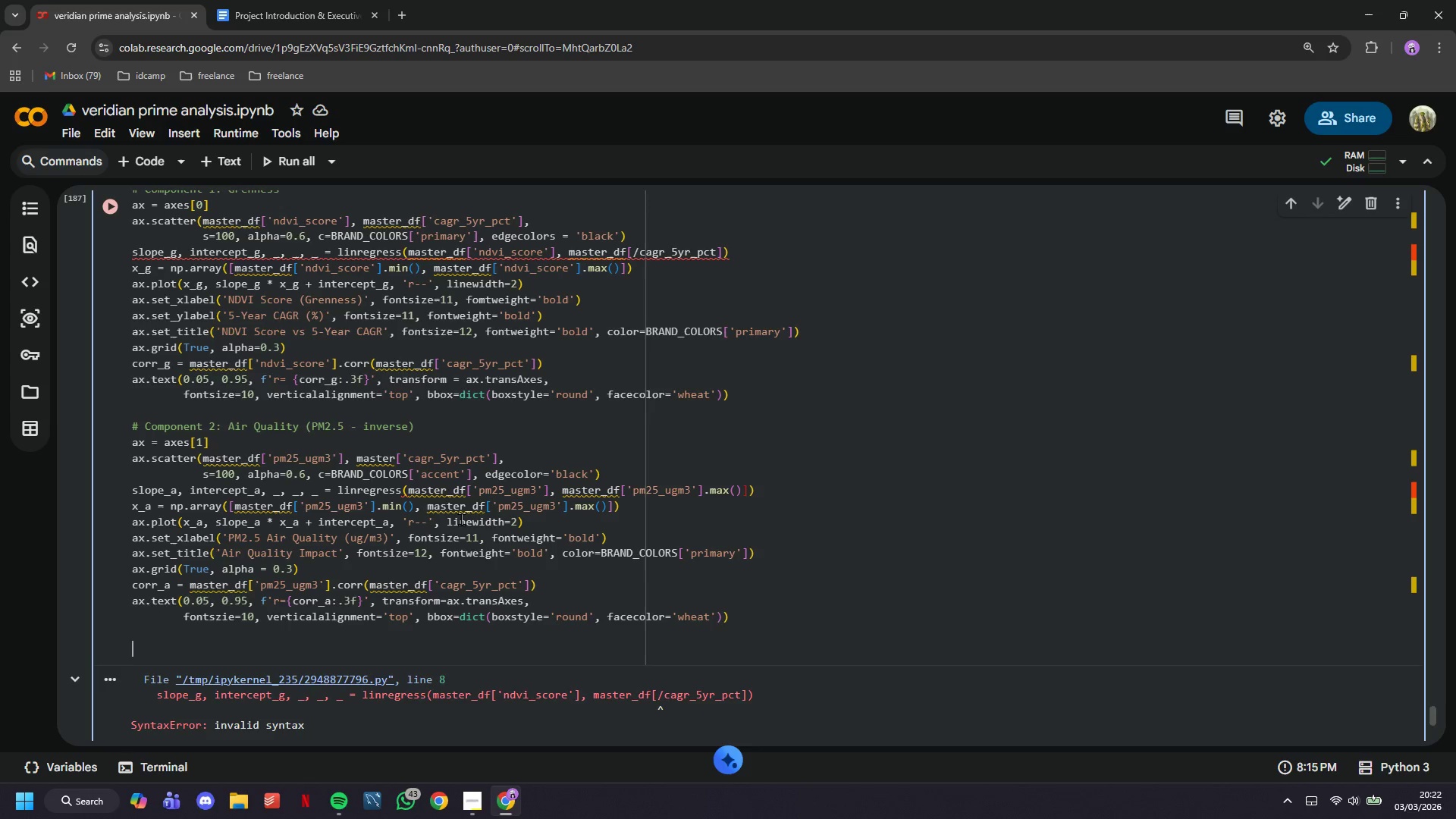 
key(Backspace)
 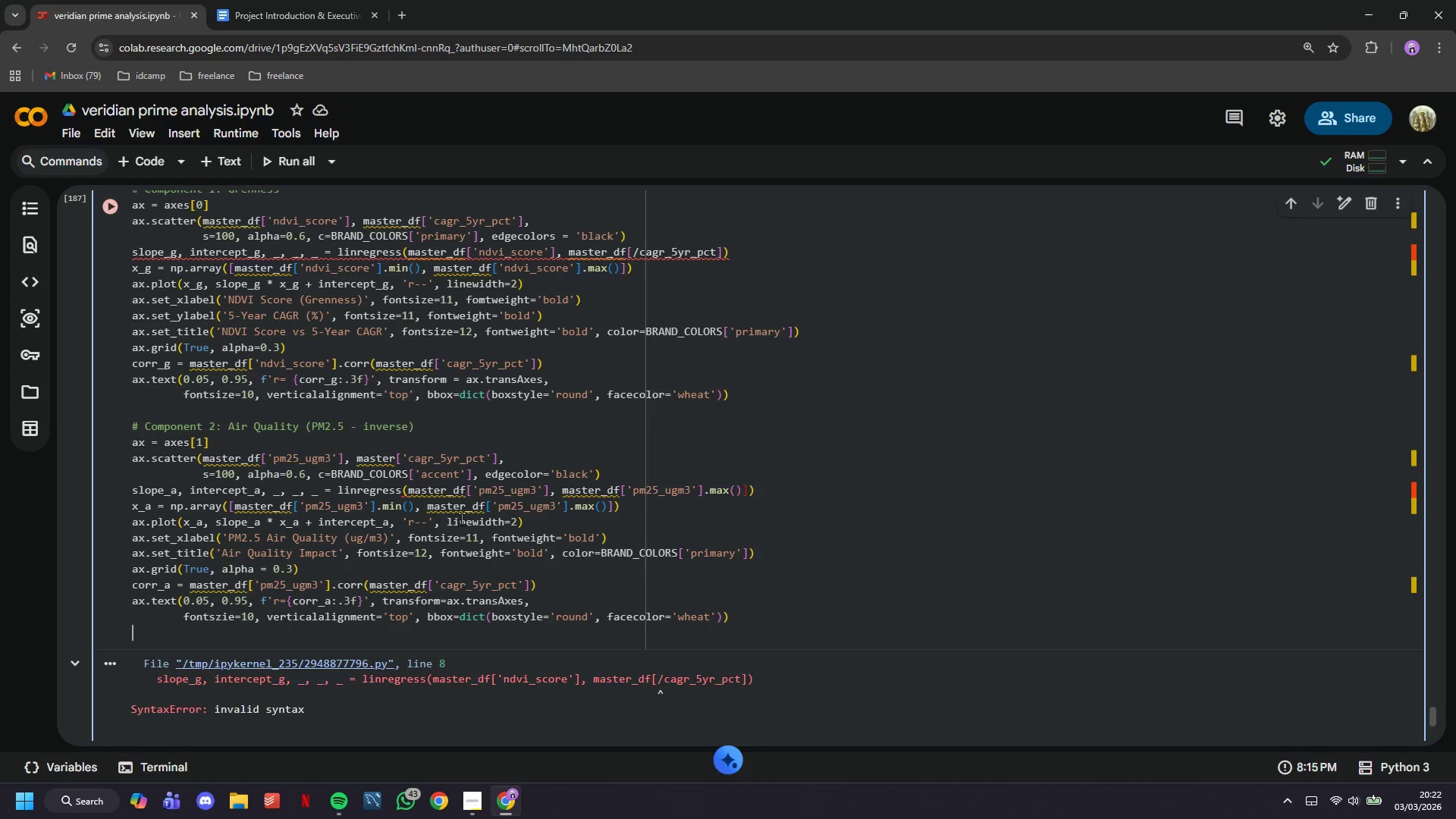 
key(Backspace)
 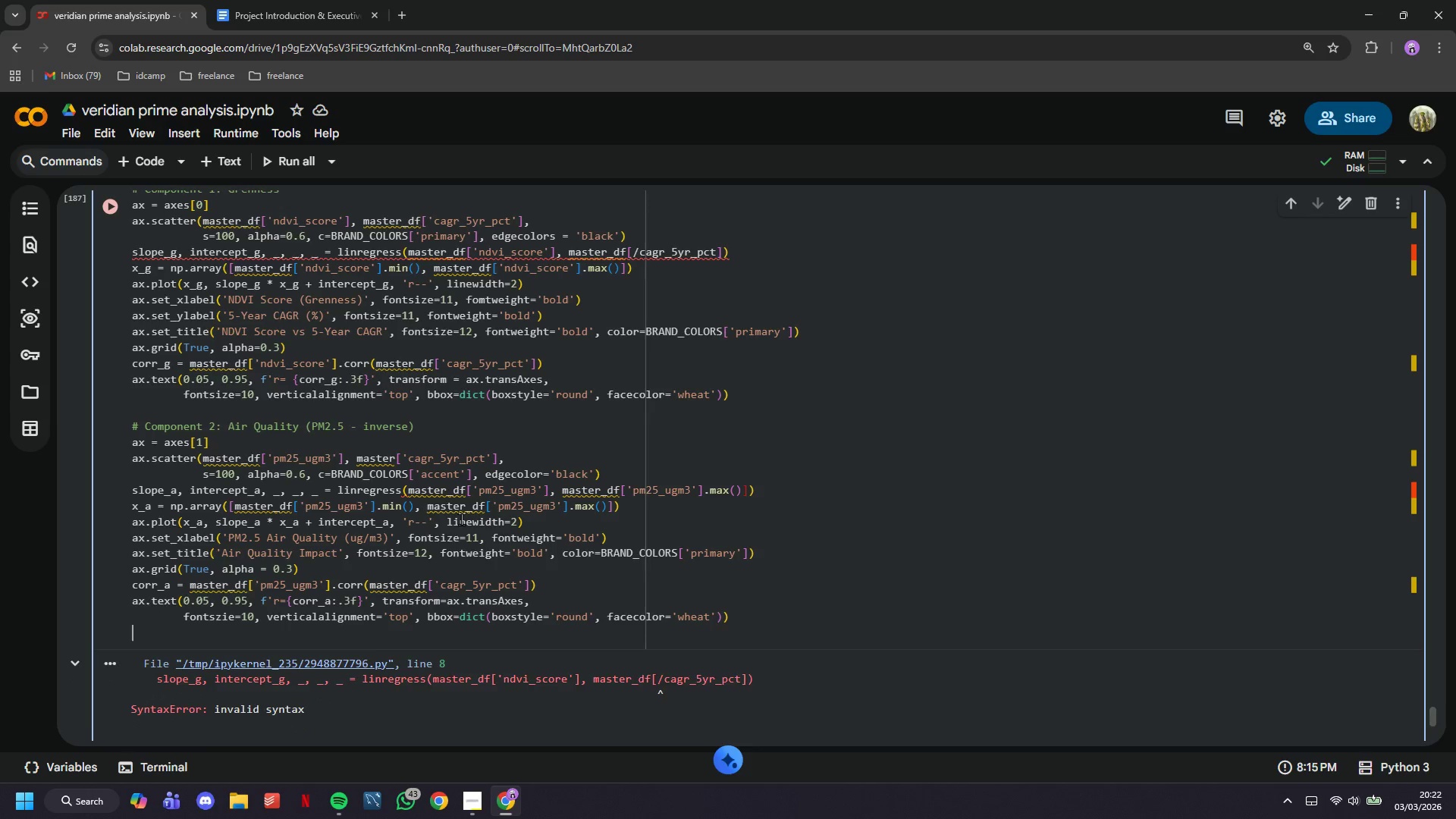 
key(Backspace)
 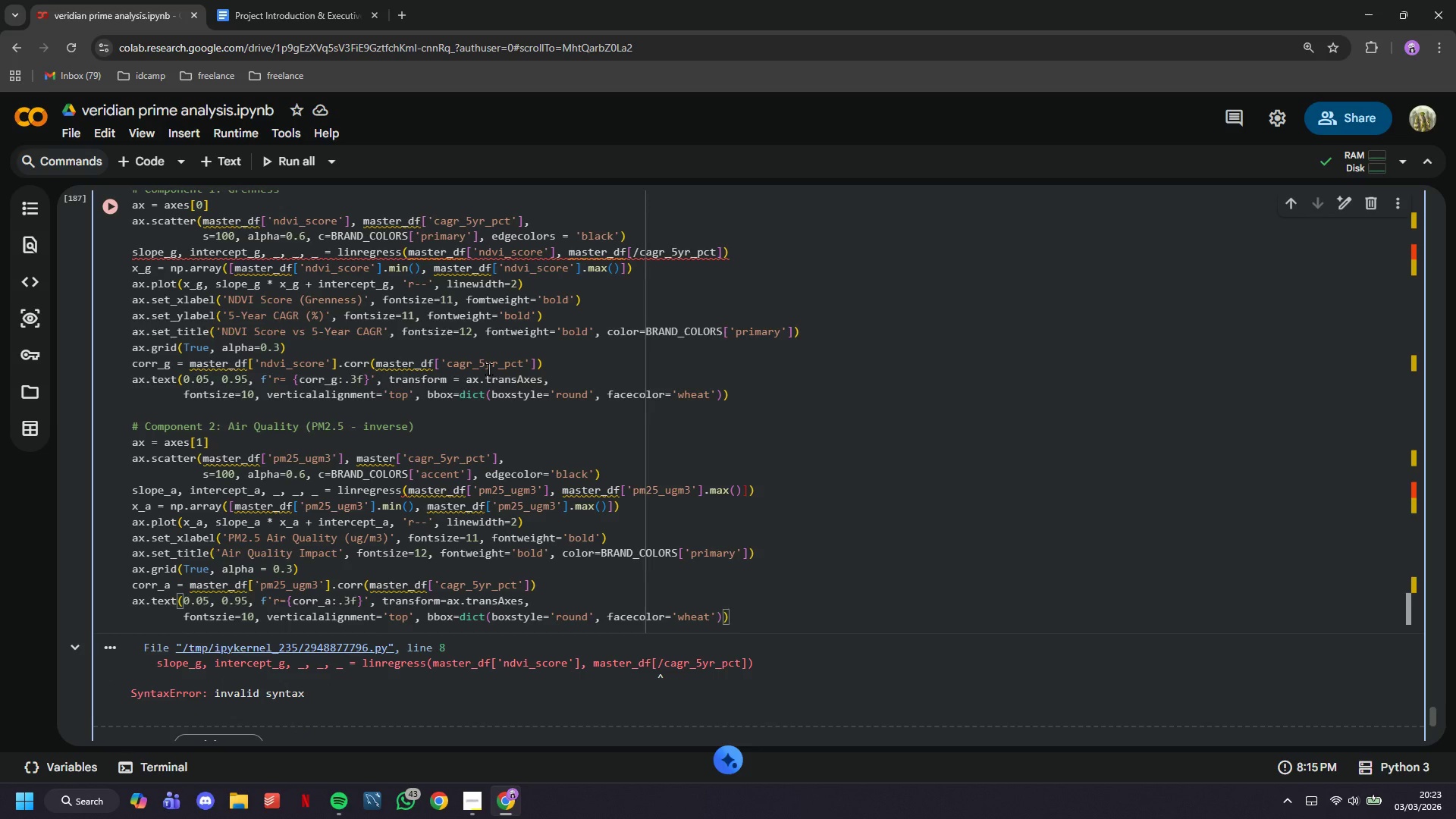 
wait(8.31)
 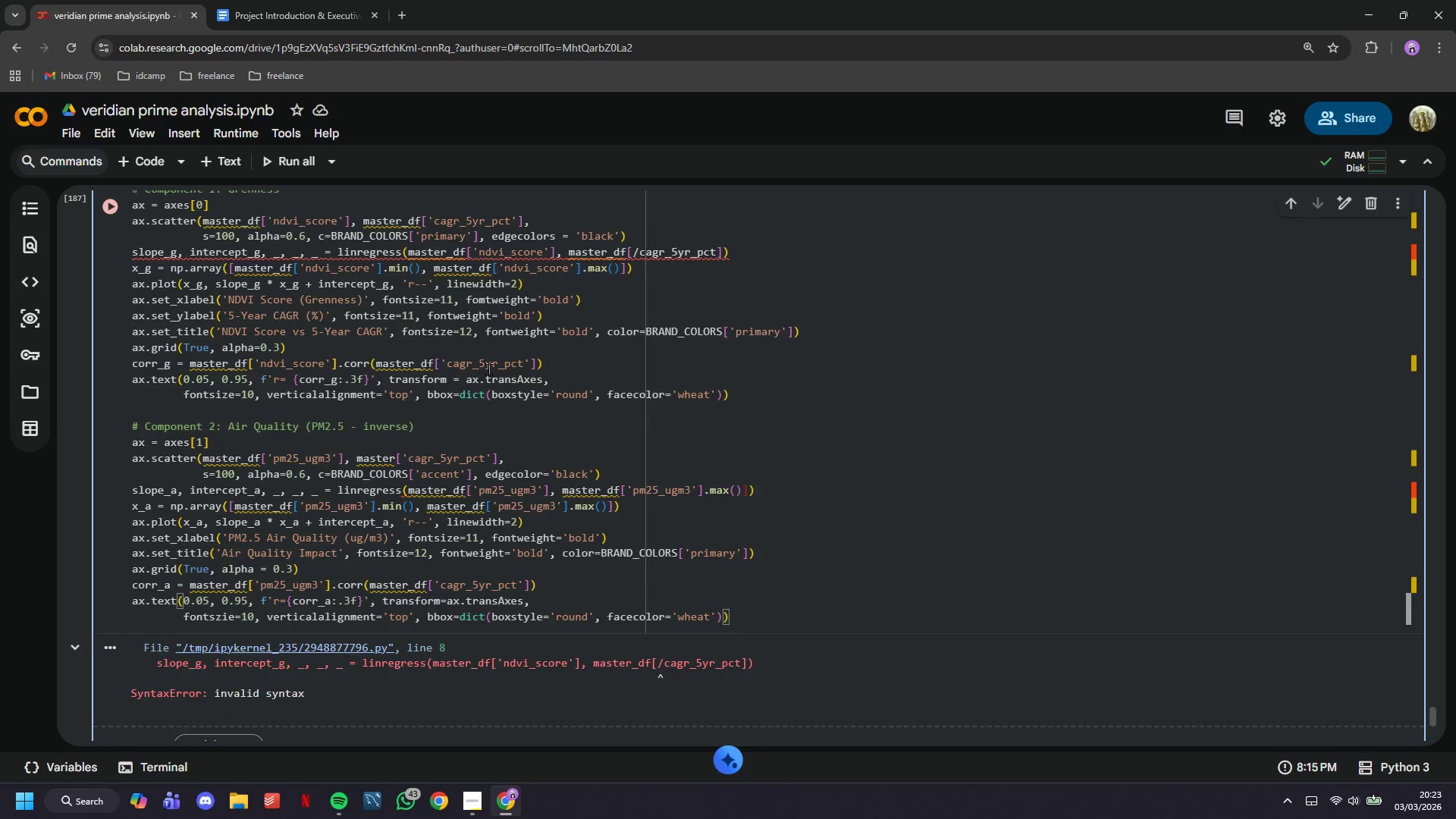 
scroll: coordinate [865, 547], scroll_direction: down, amount: 1.0
 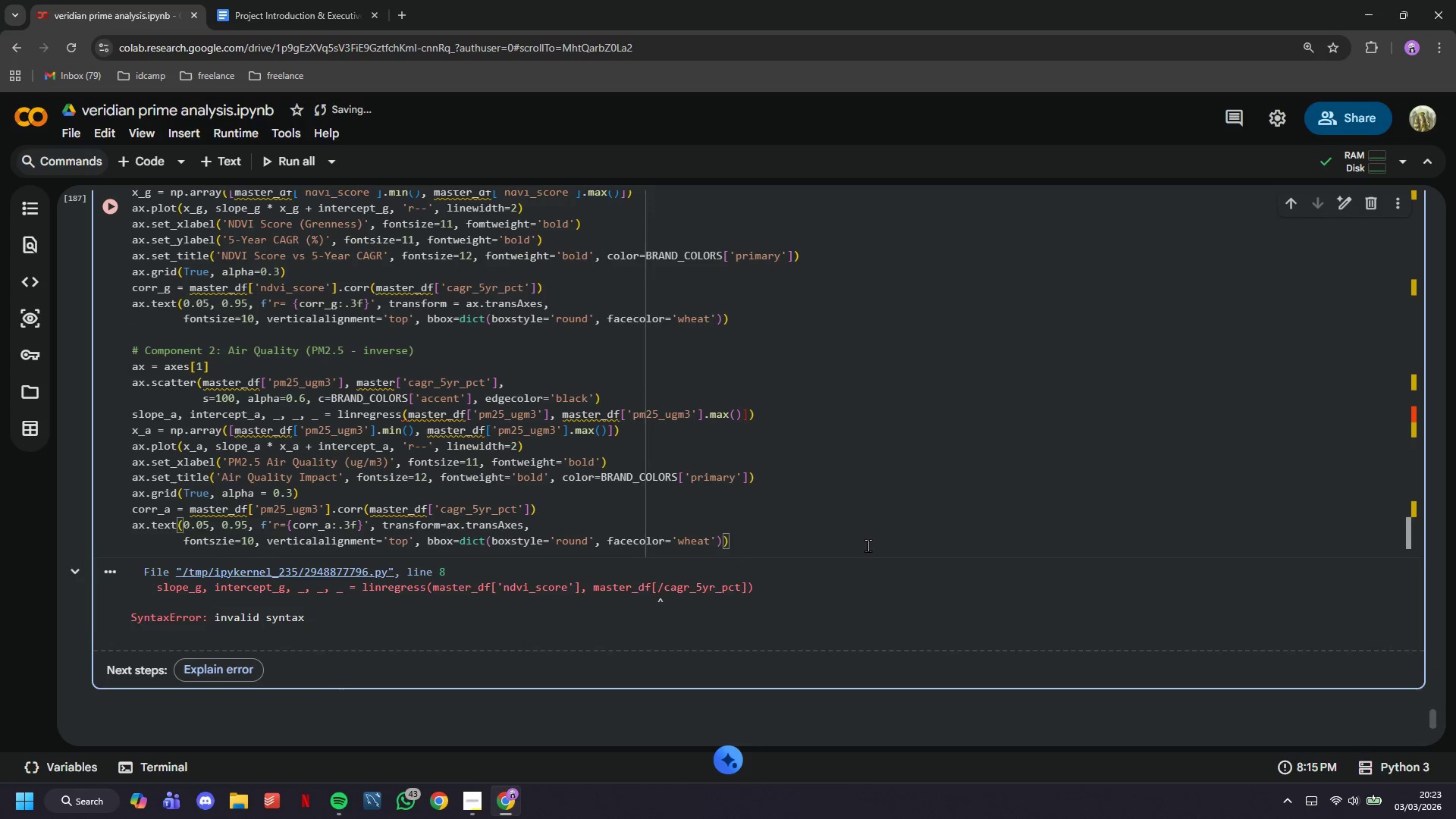 
key(Enter)
 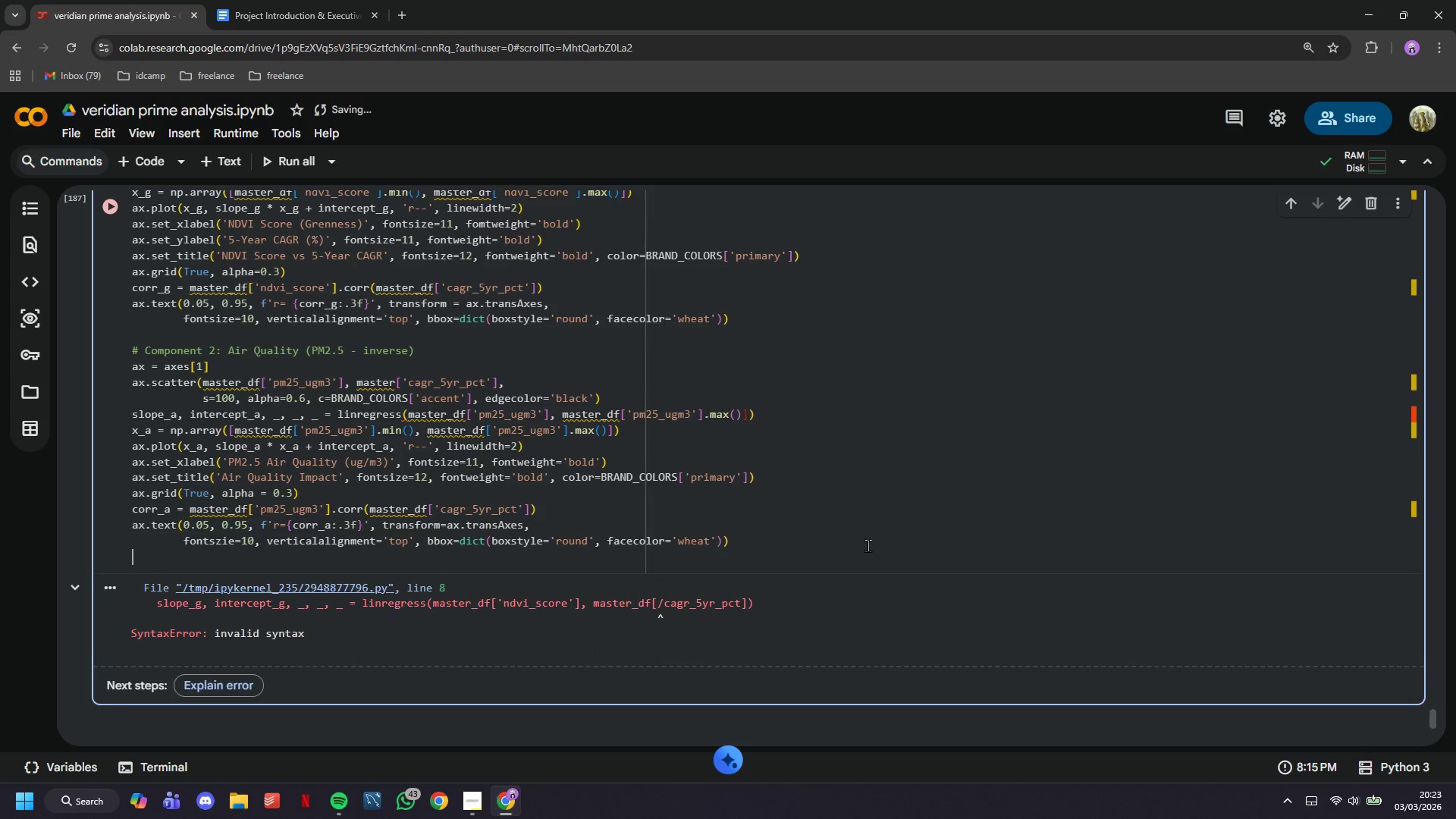 
key(Enter)
 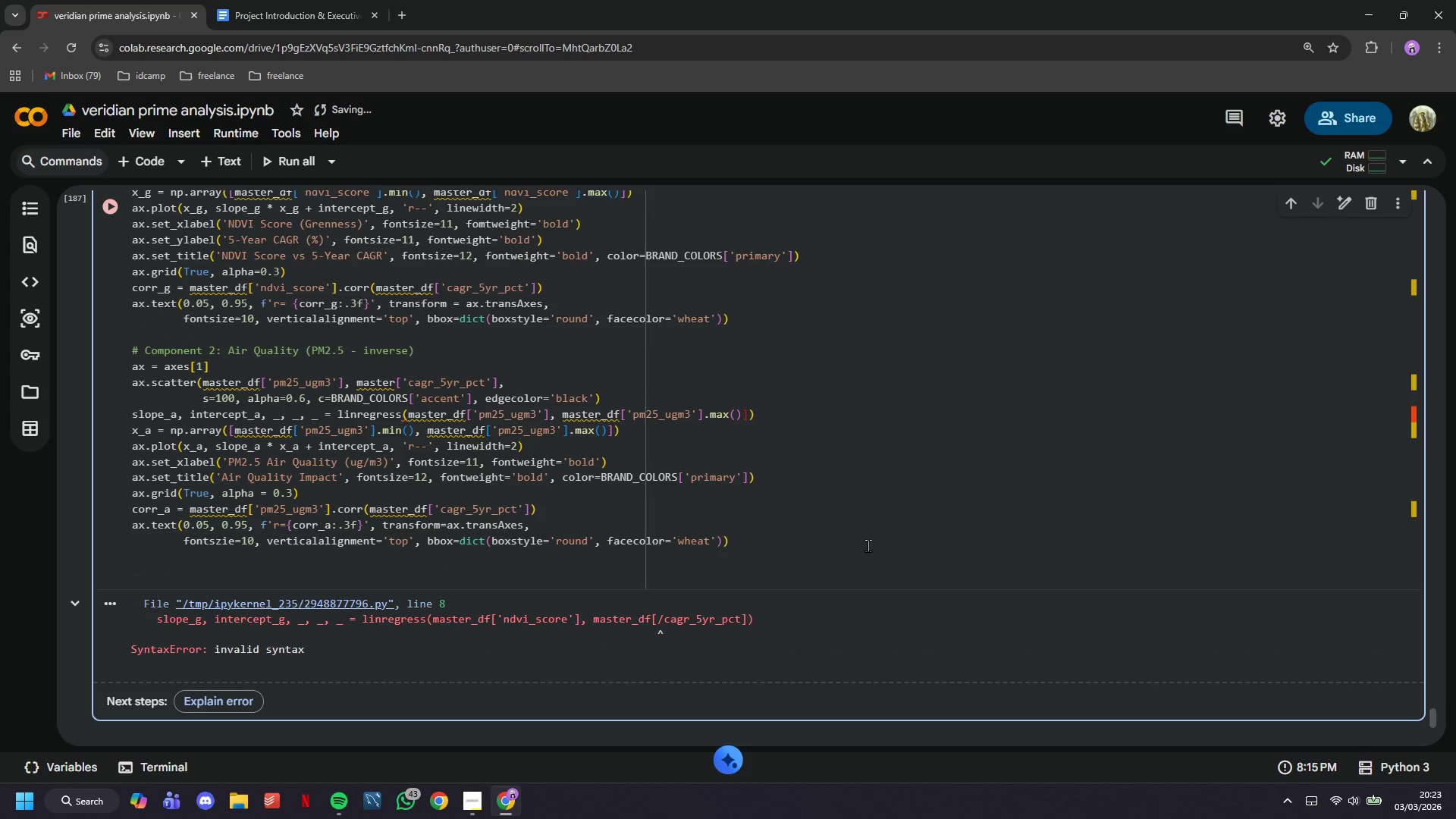 
type(# Component 3 : Tranquality (Noise - inverse)
 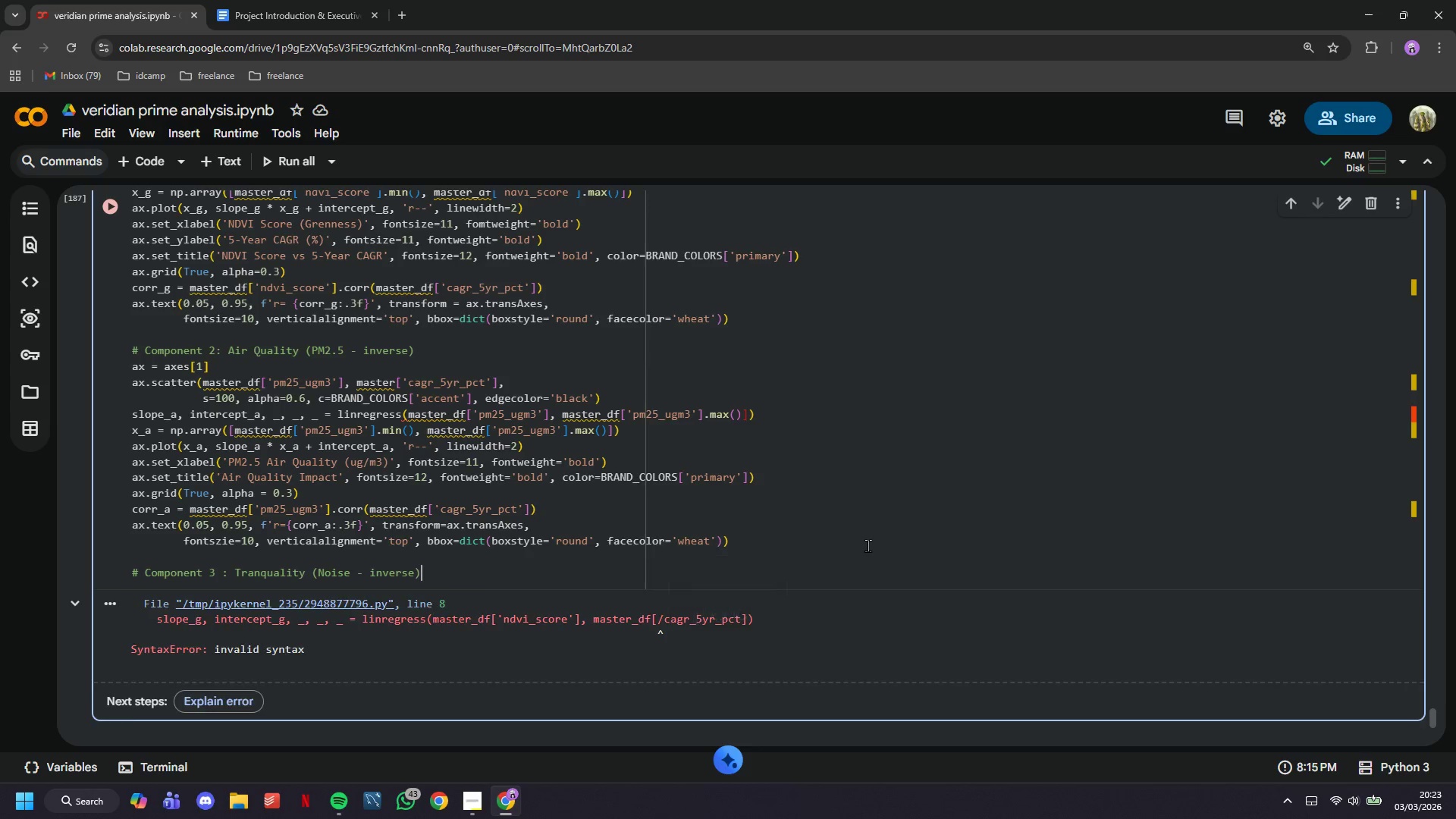 
 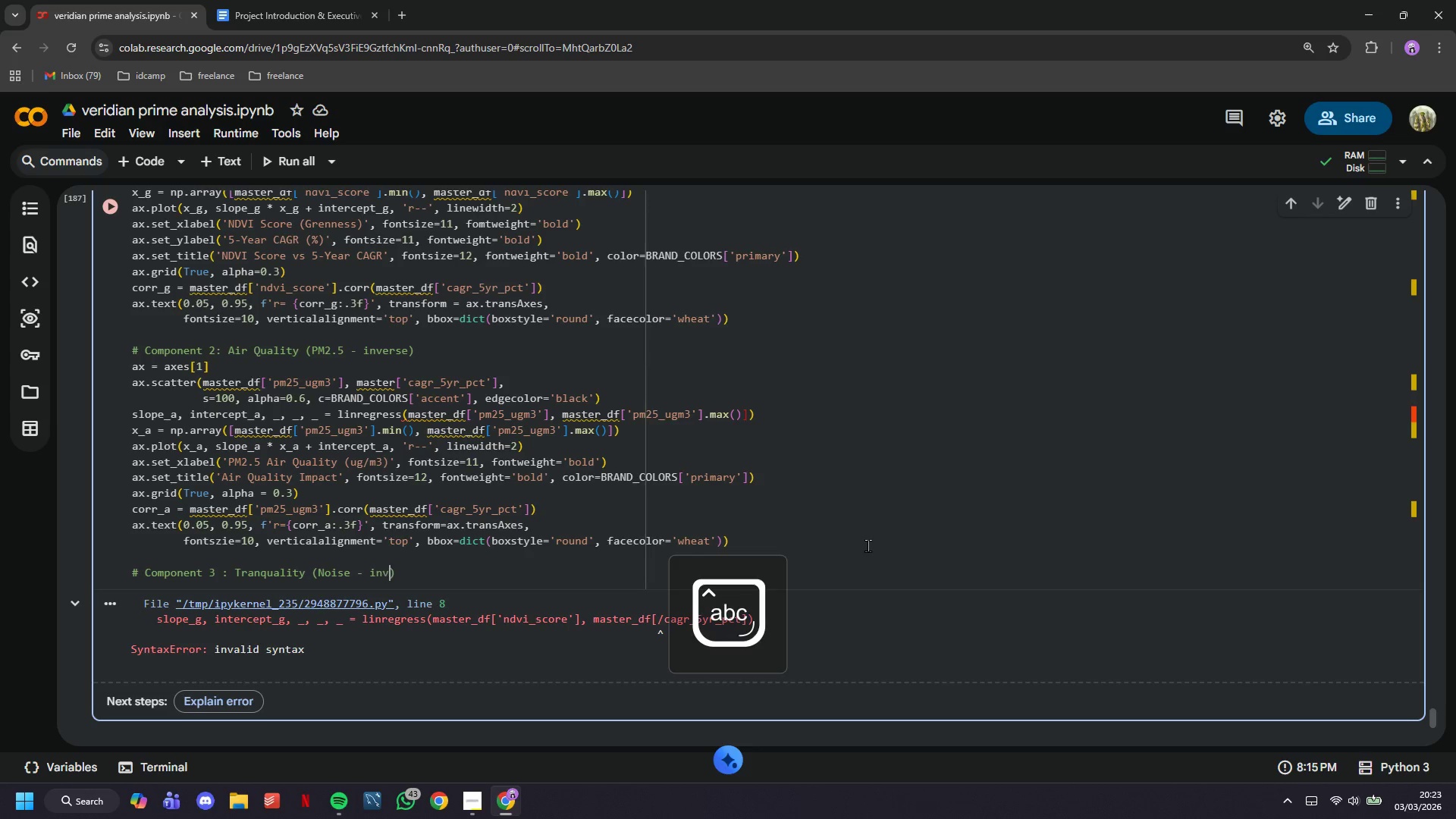 
key(ArrowRight)
 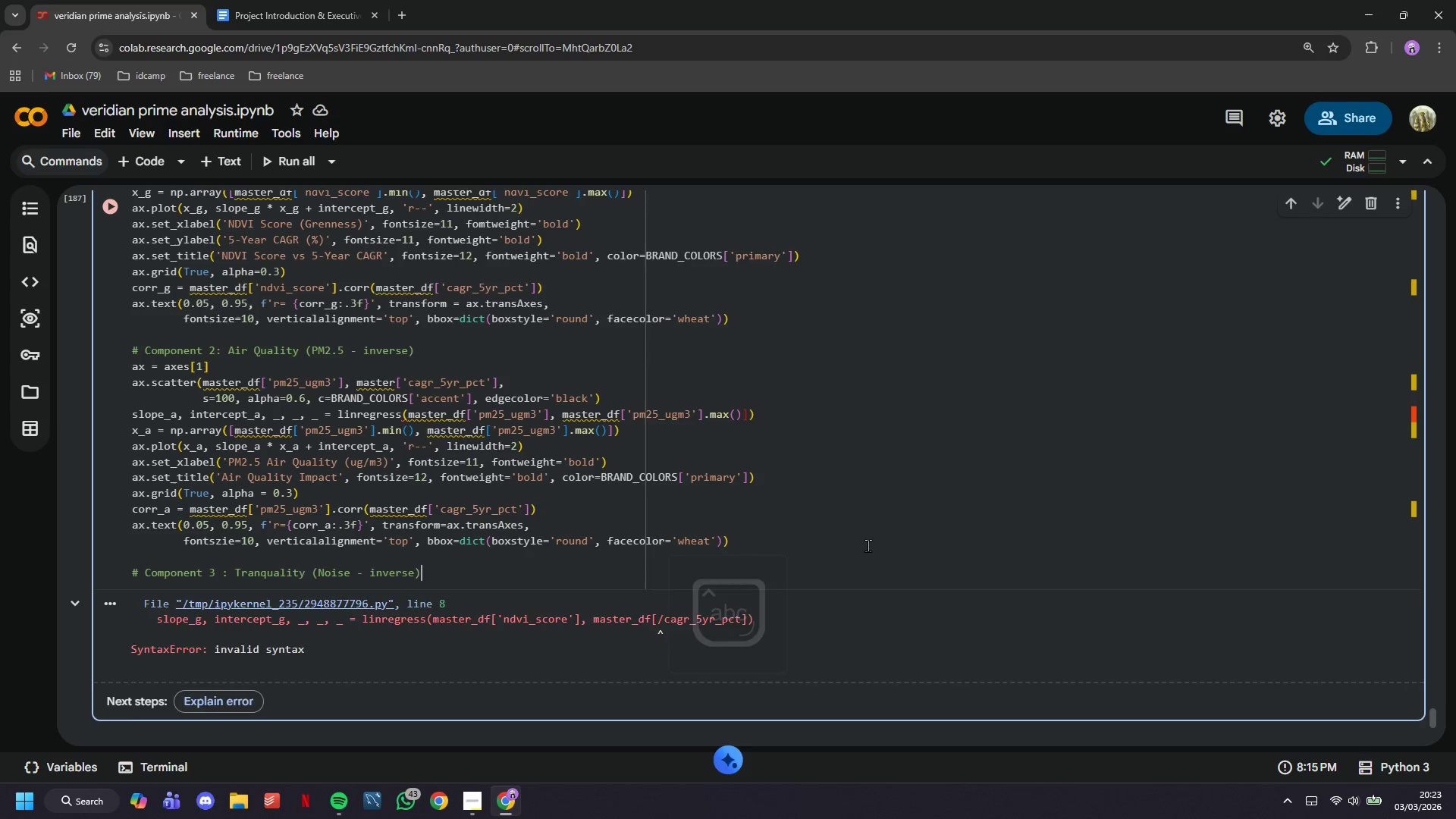 
key(Enter)
 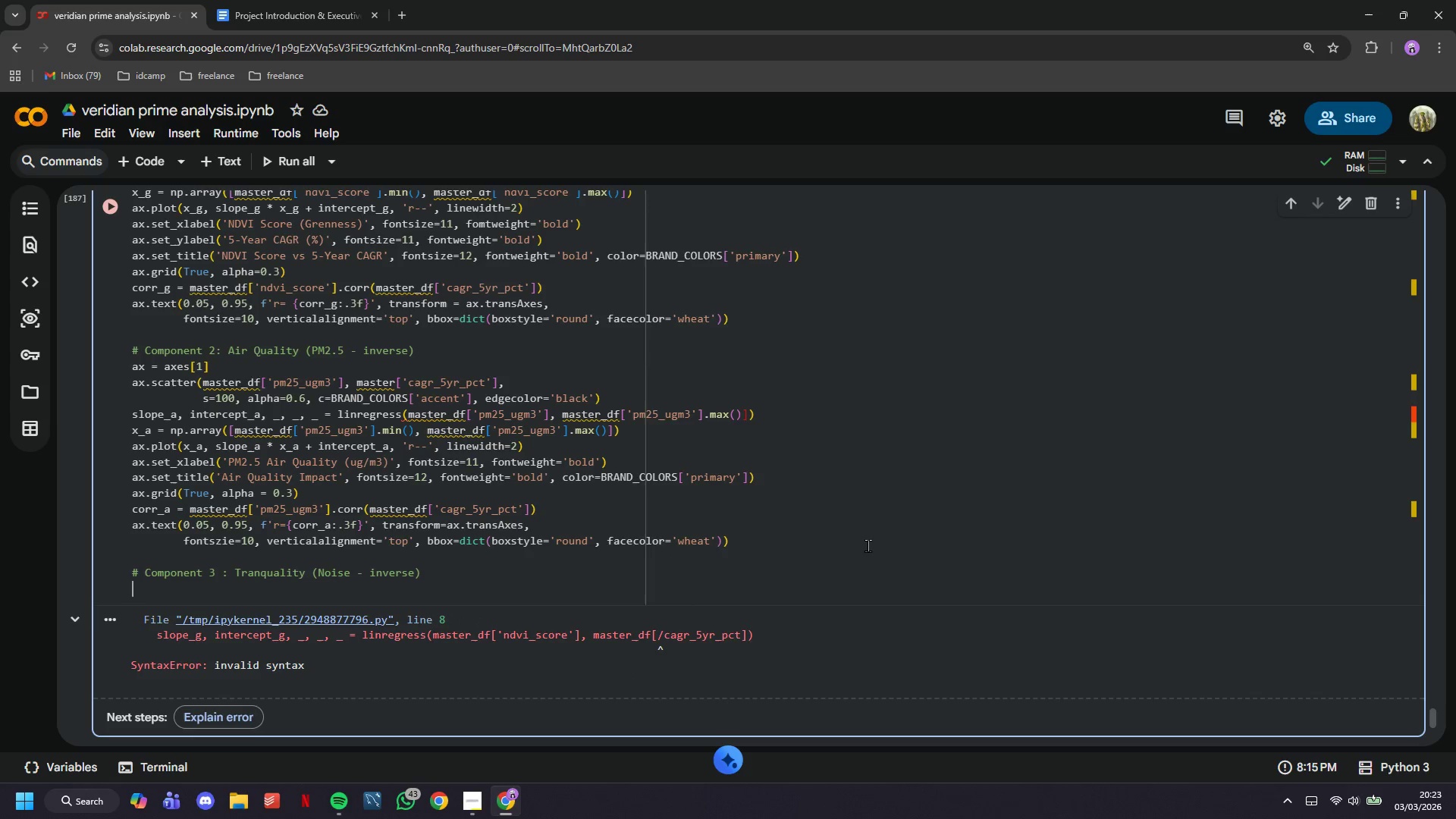 
type(ax = axes[2)
 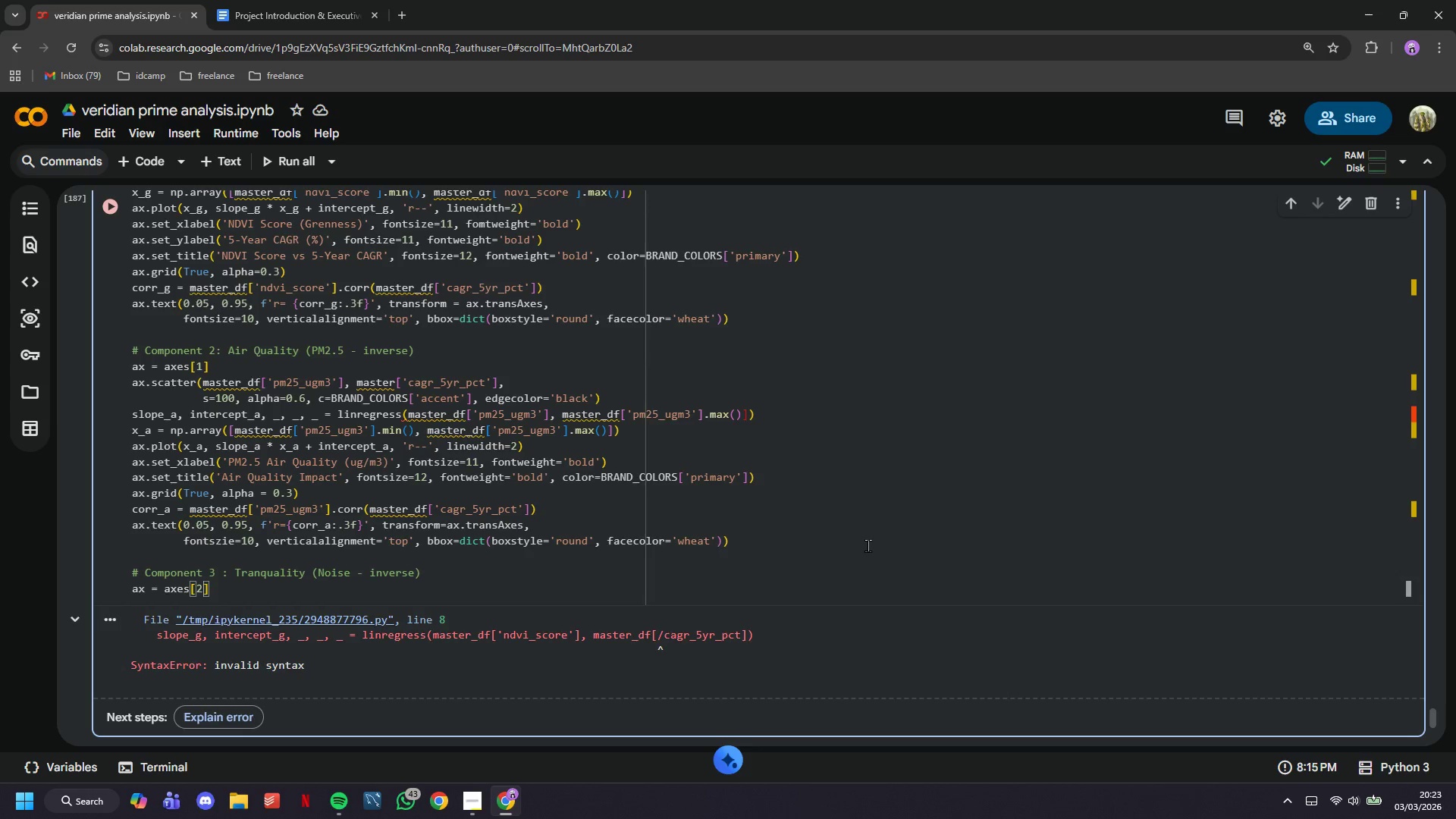 
key(ArrowRight)
 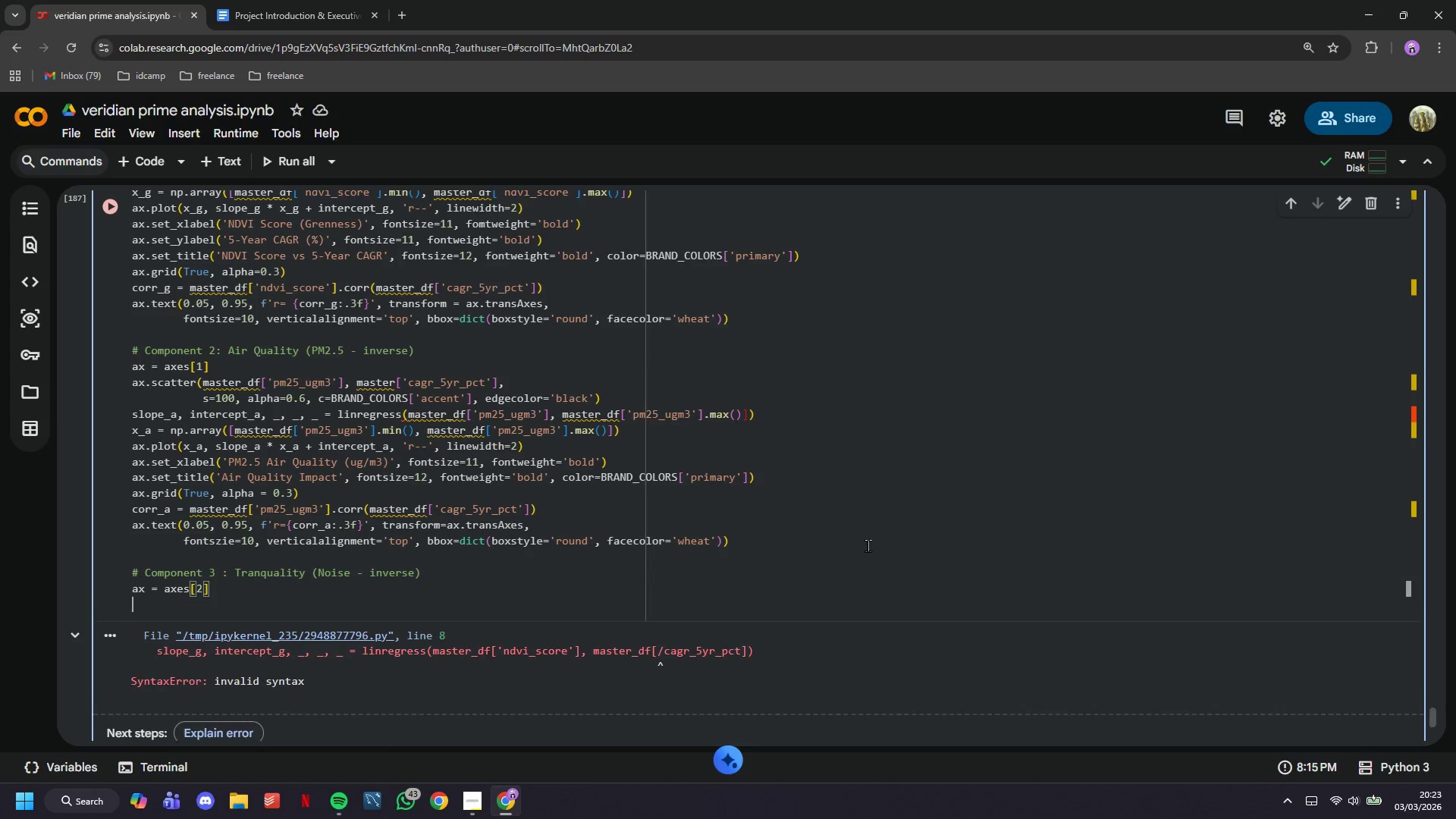 
key(Enter)
 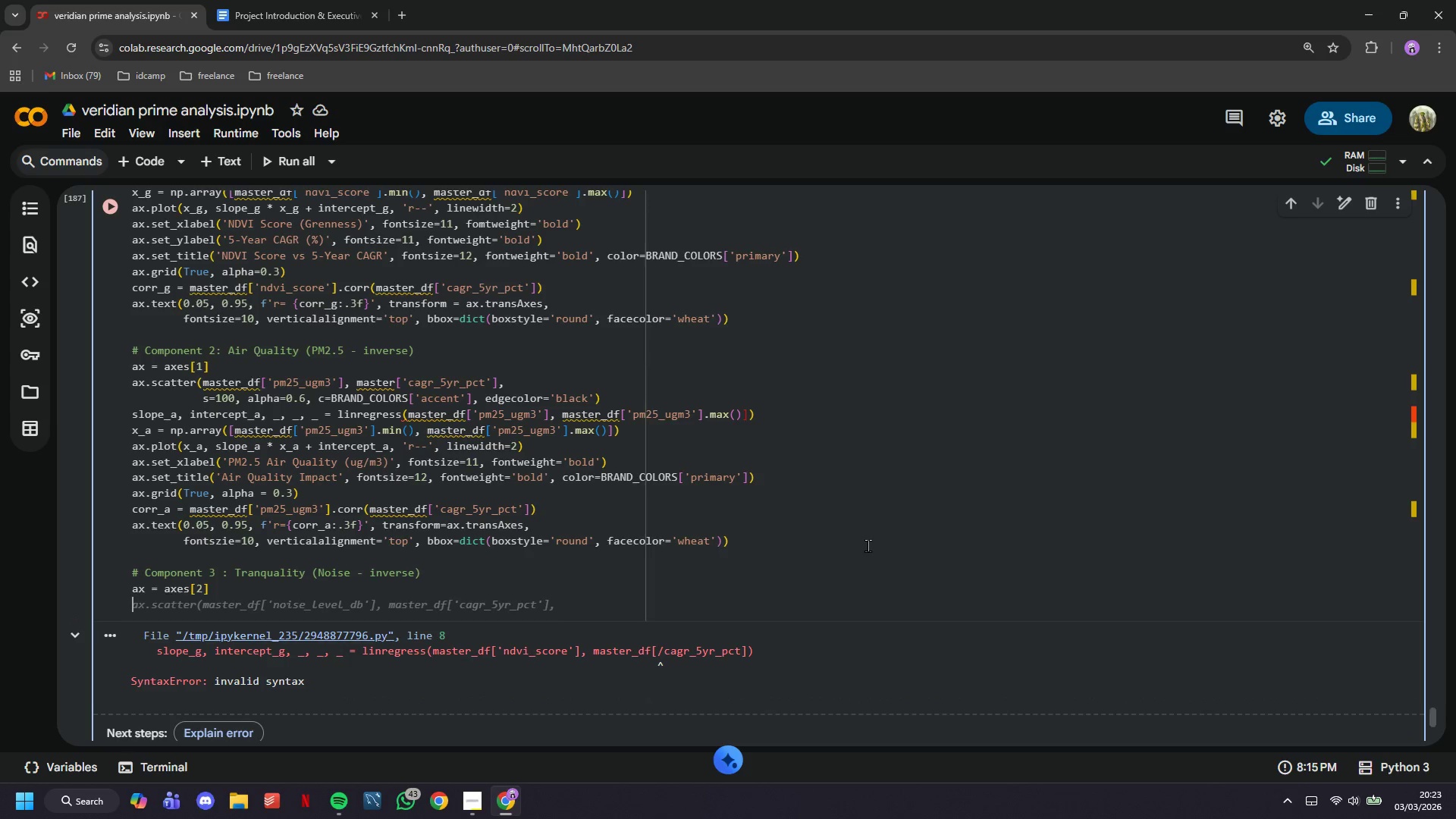 
type(ax.scatter(master_df['noise_Level_db)
 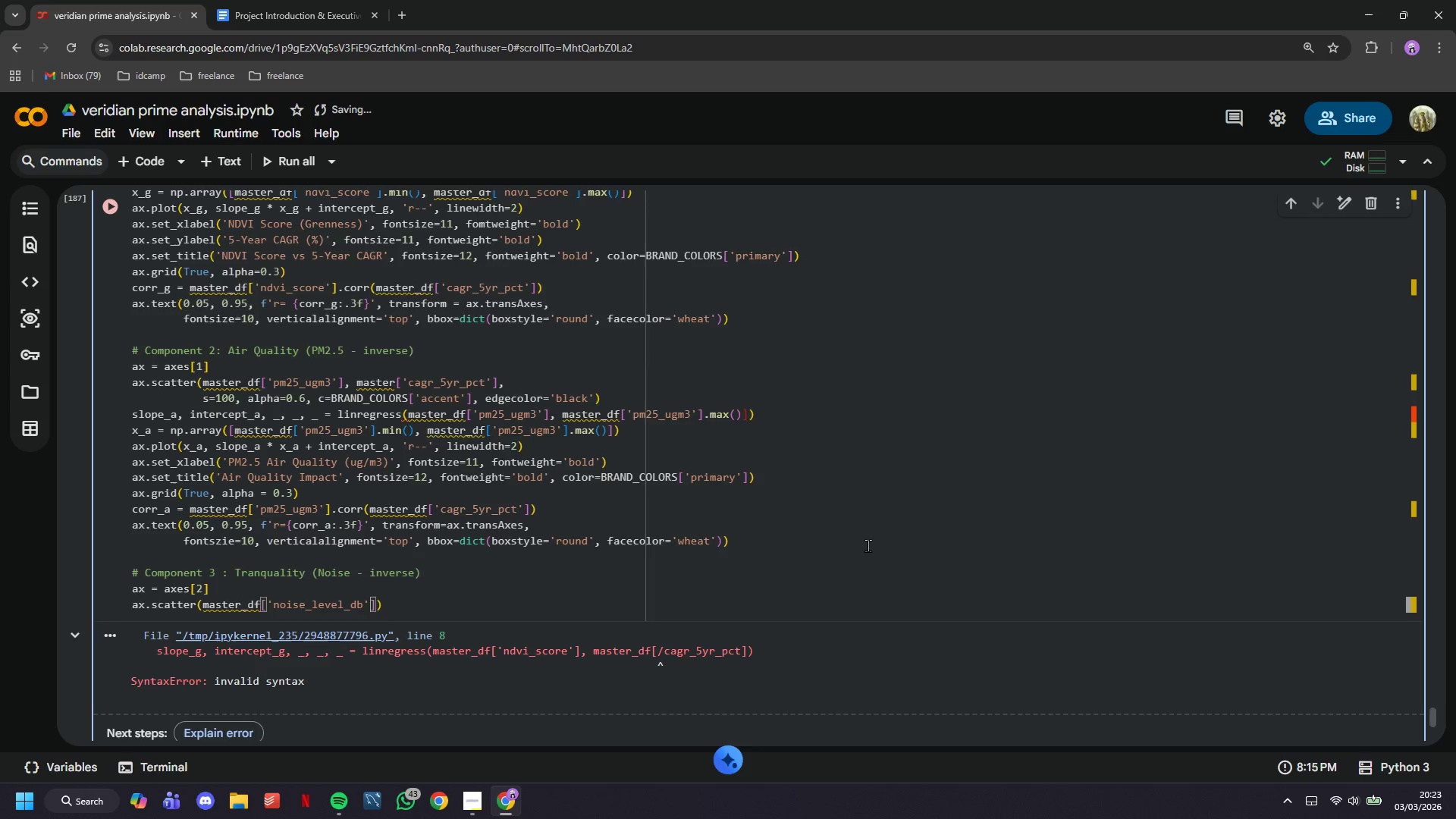 
 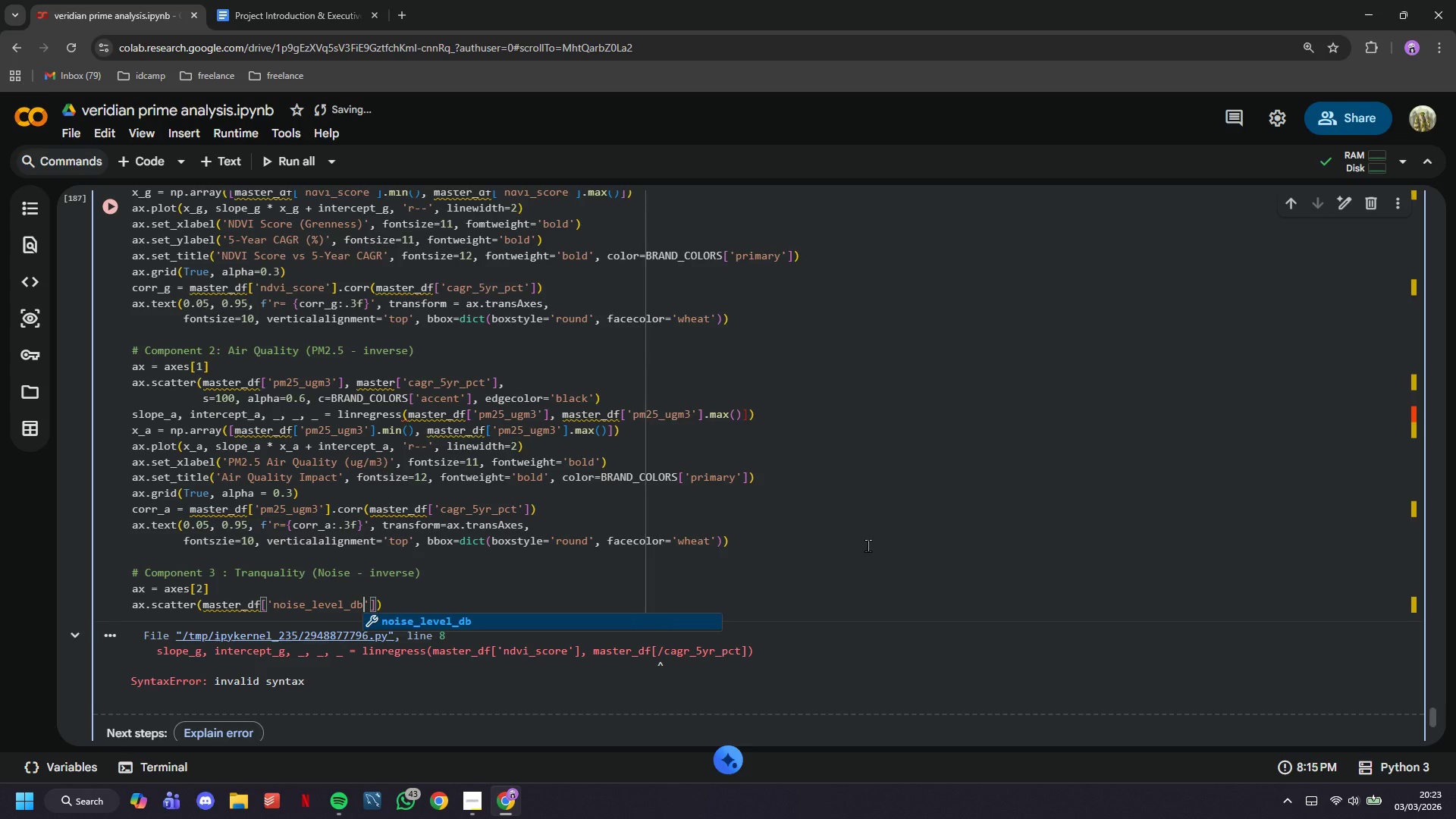 
key(ArrowRight)
 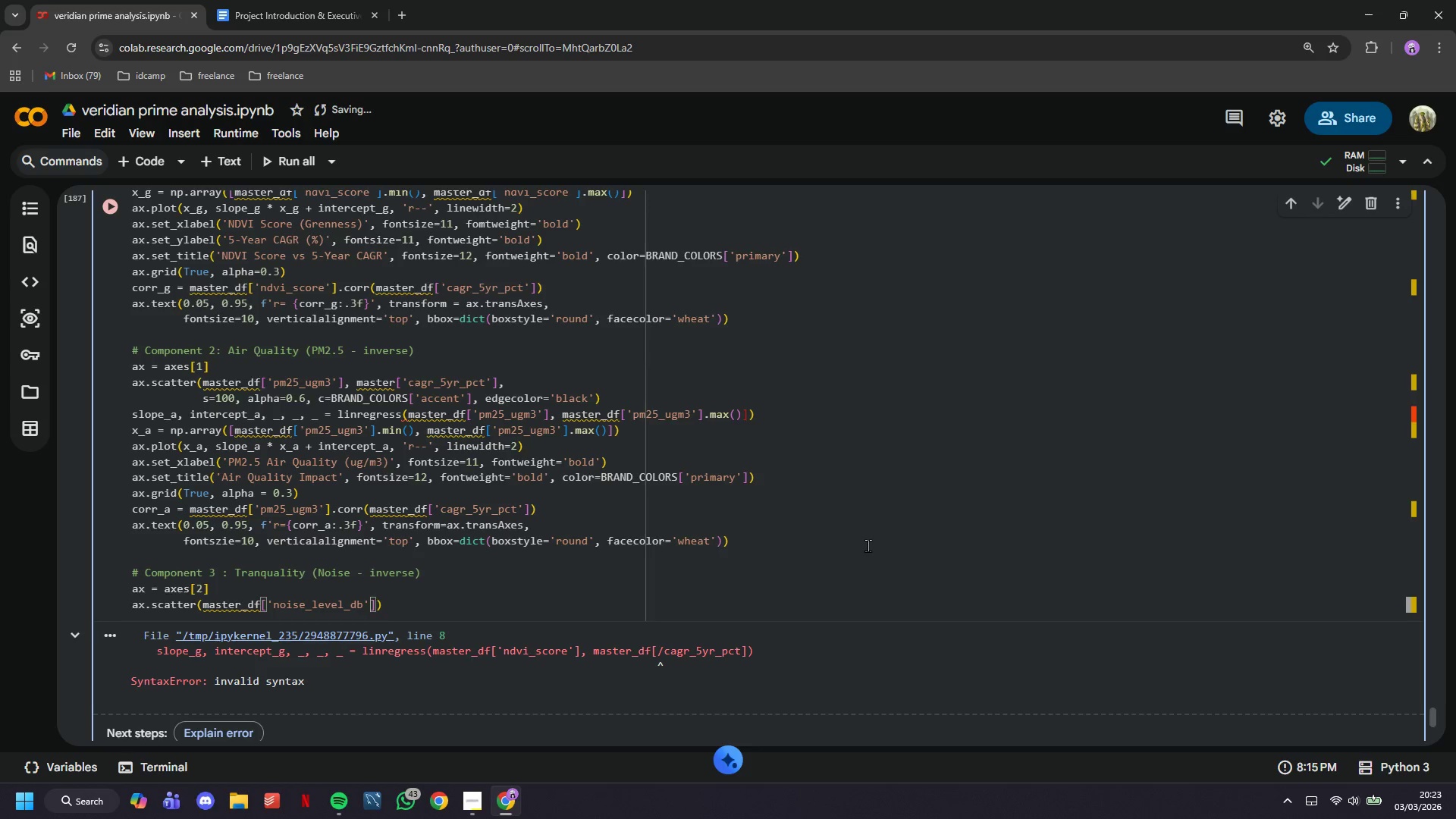 
key(ArrowRight)
 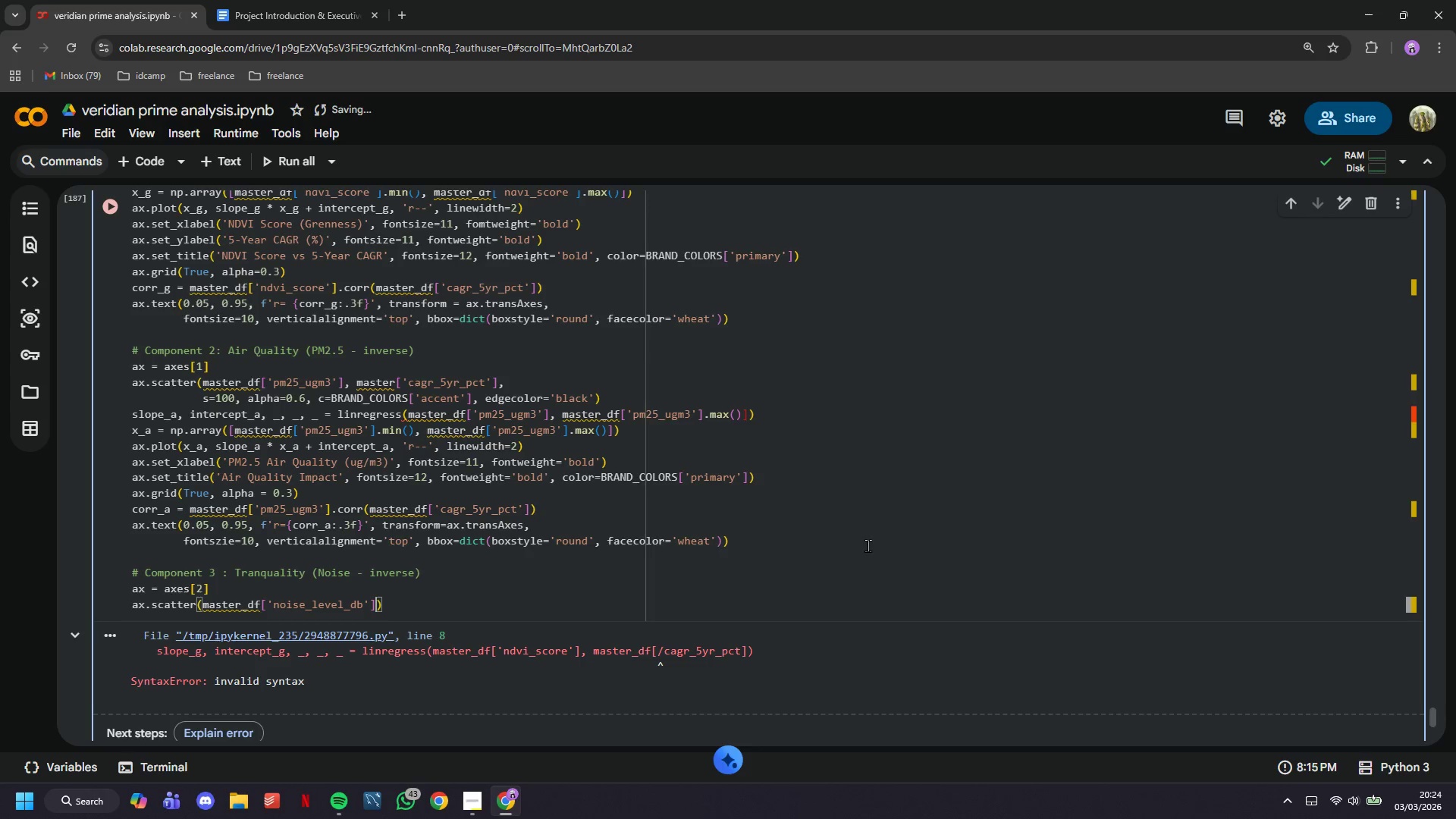 
wait(26.17)
 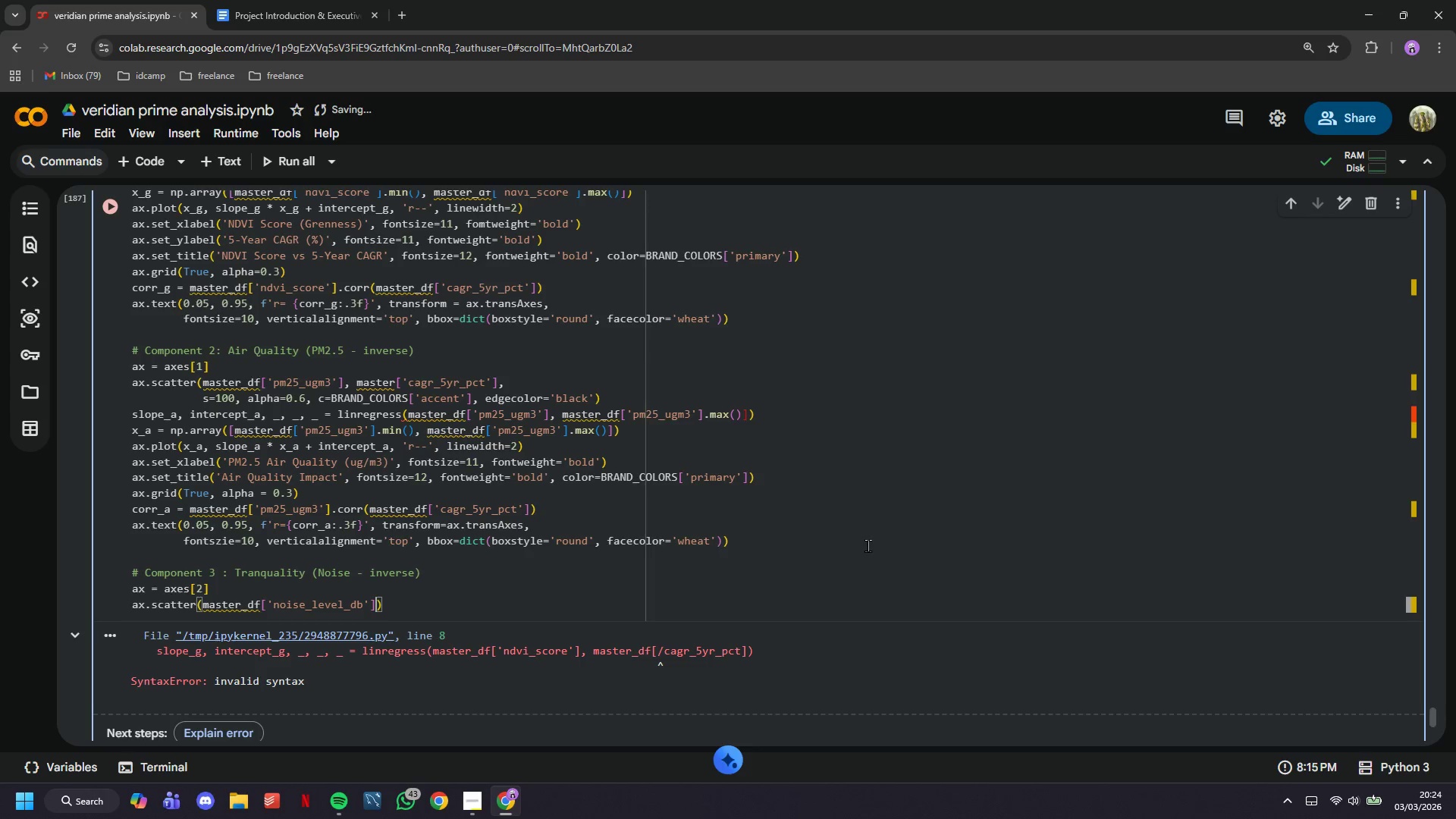 
hold_key(key=ArrowRight, duration=0.84)
 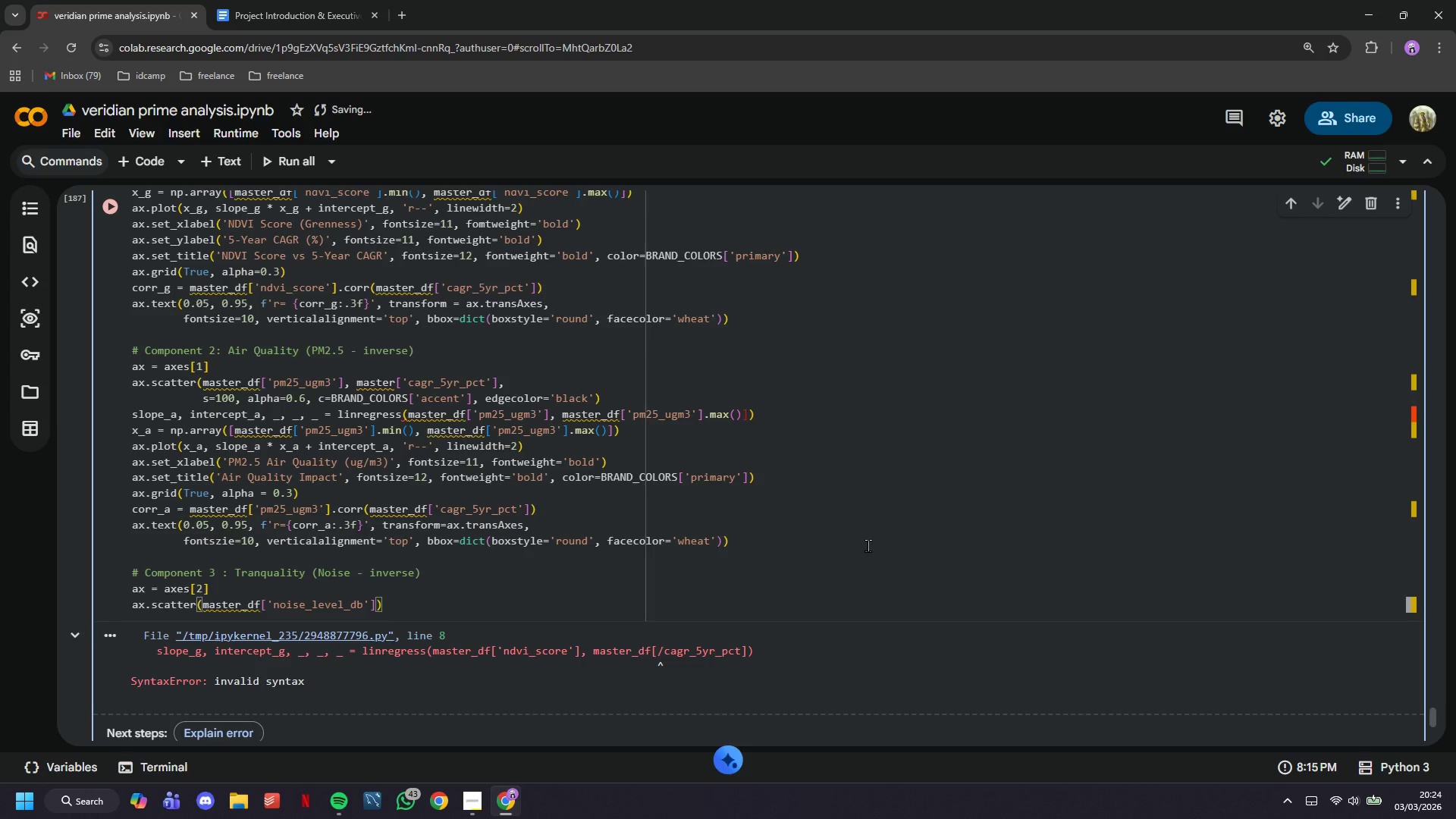 
key(ArrowLeft)
 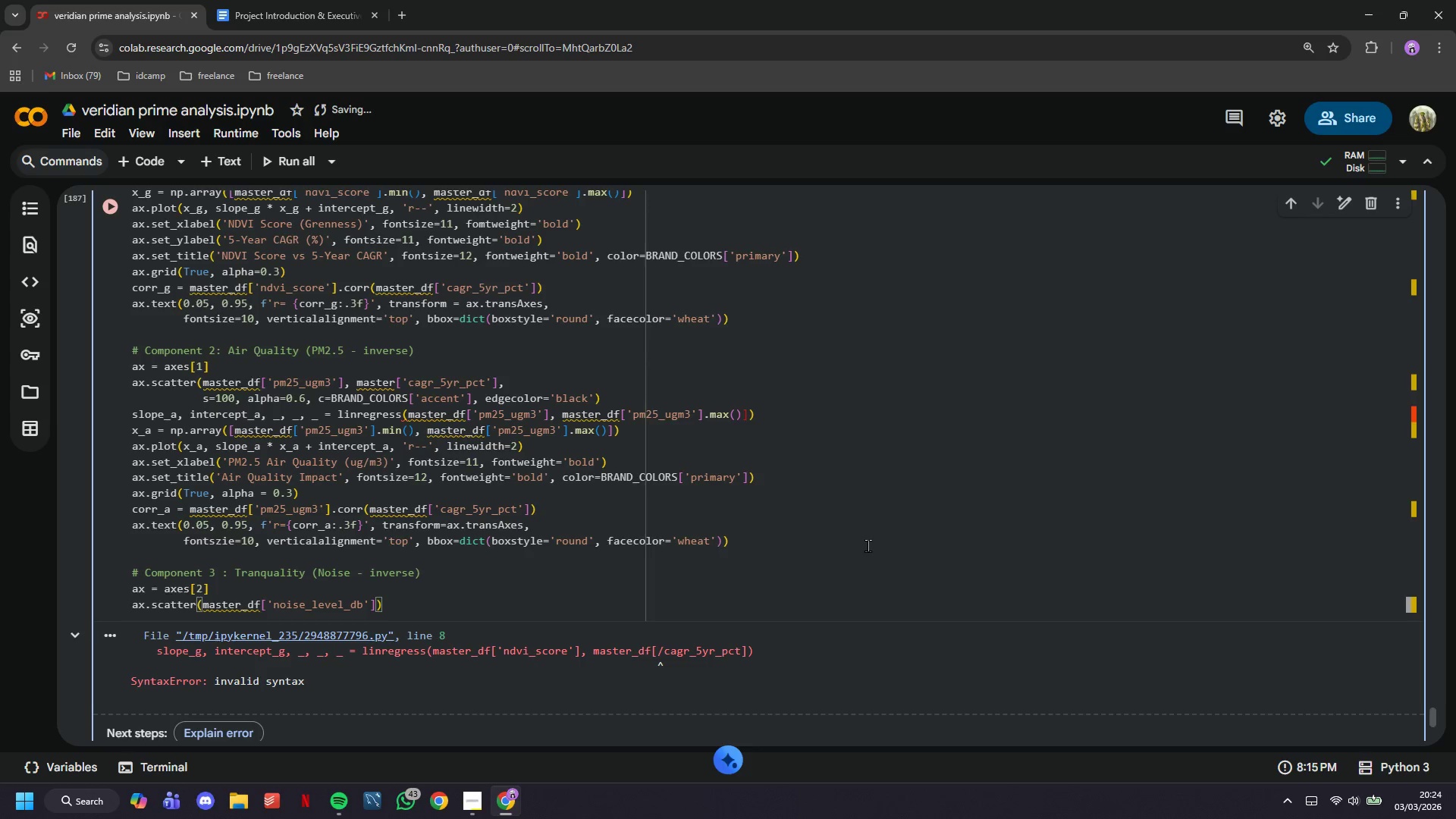 
hold_key(key=ArrowRight, duration=0.36)
 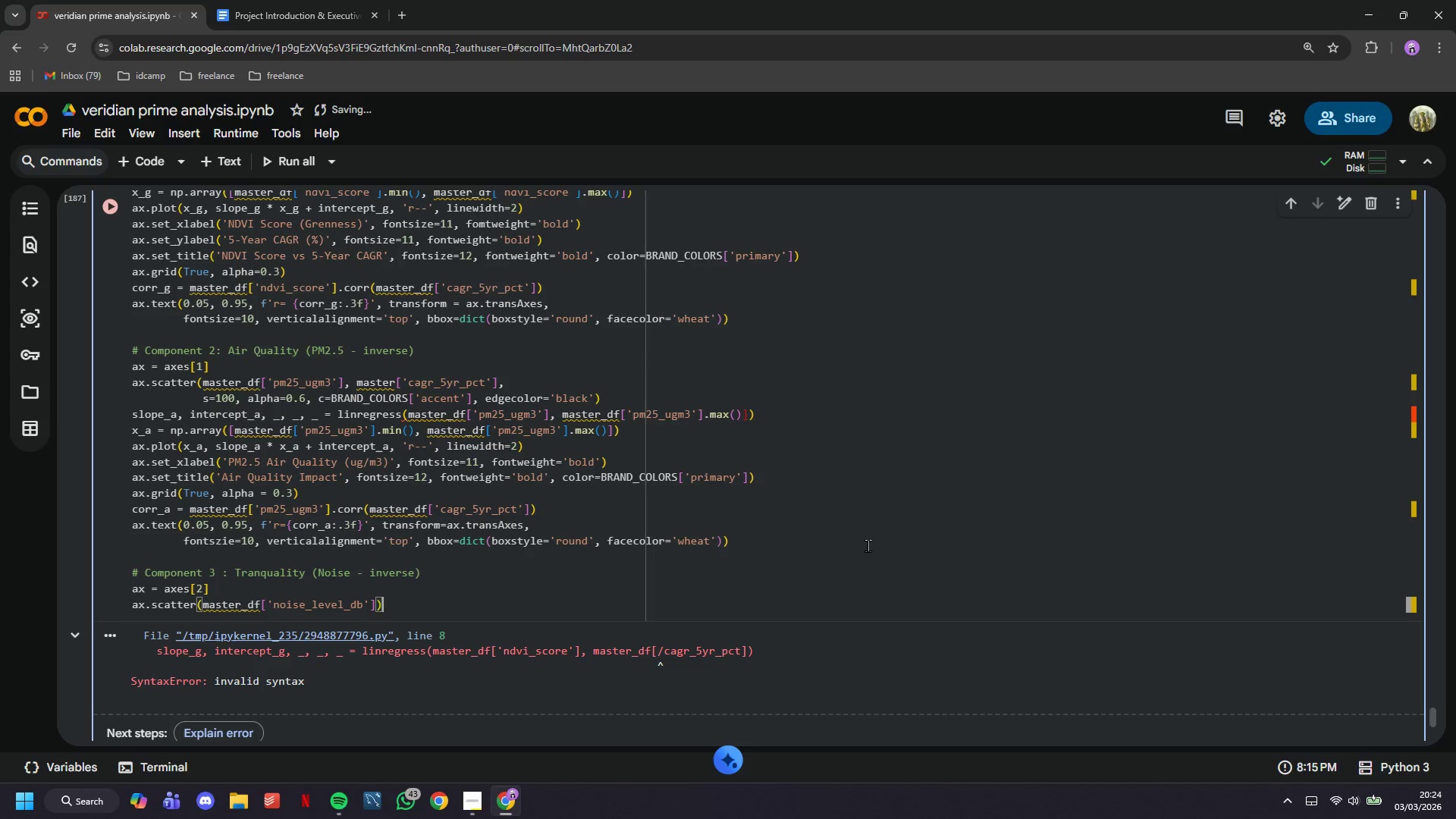 
wait(6.72)
 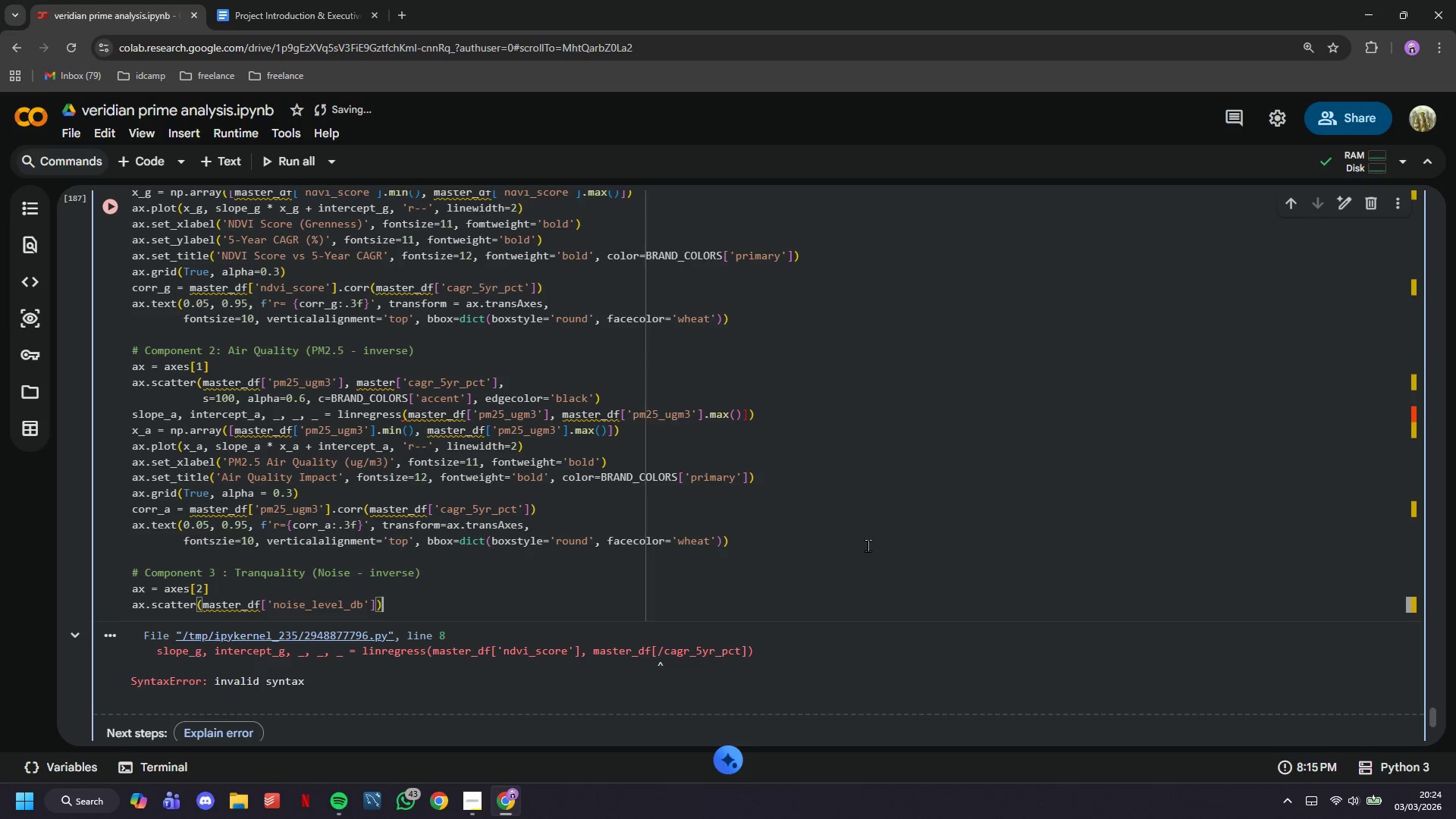 
key(ArrowLeft)
 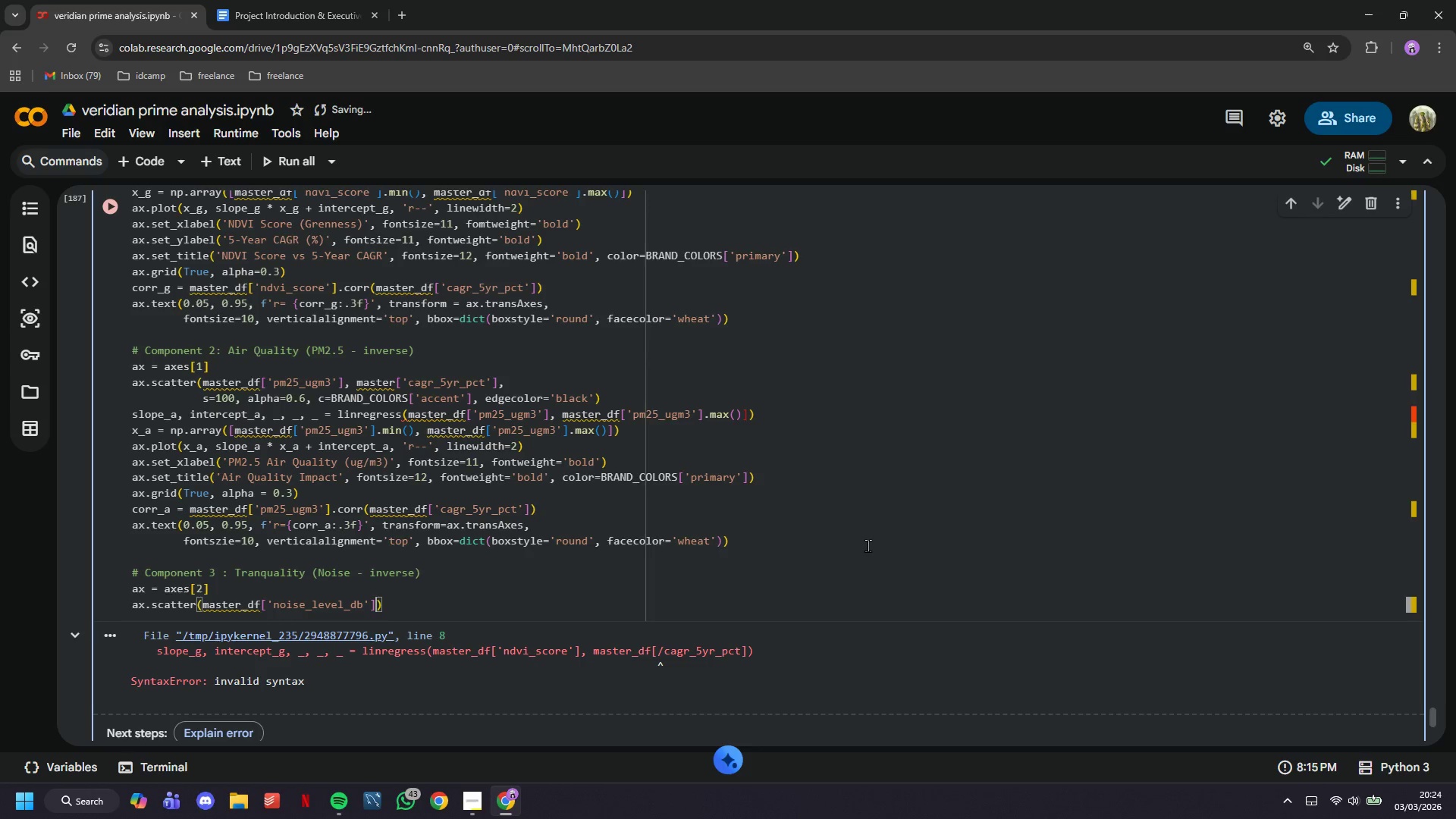 
key(ArrowLeft)
 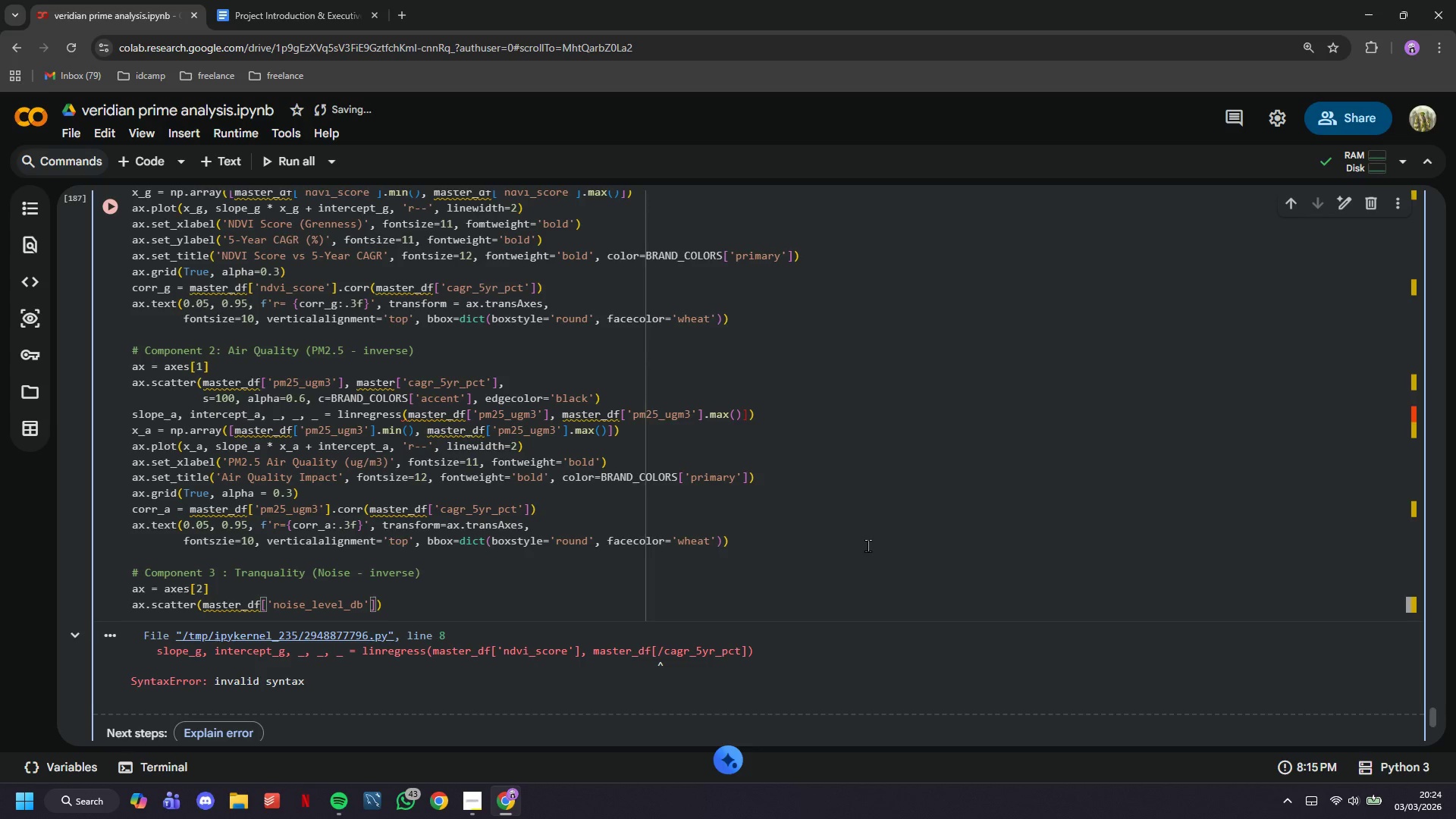 
key(ArrowRight)
 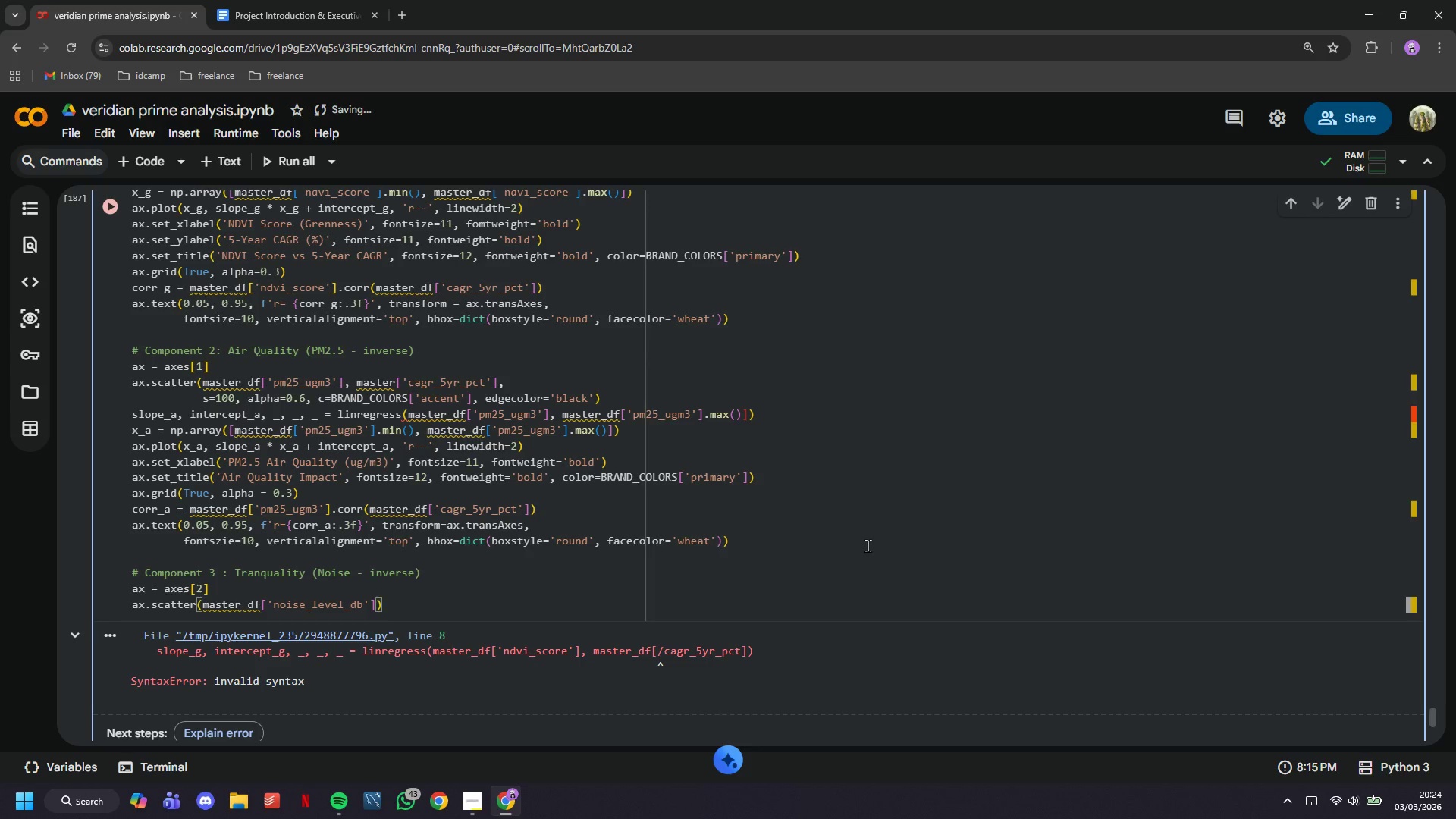 
key(Comma)
 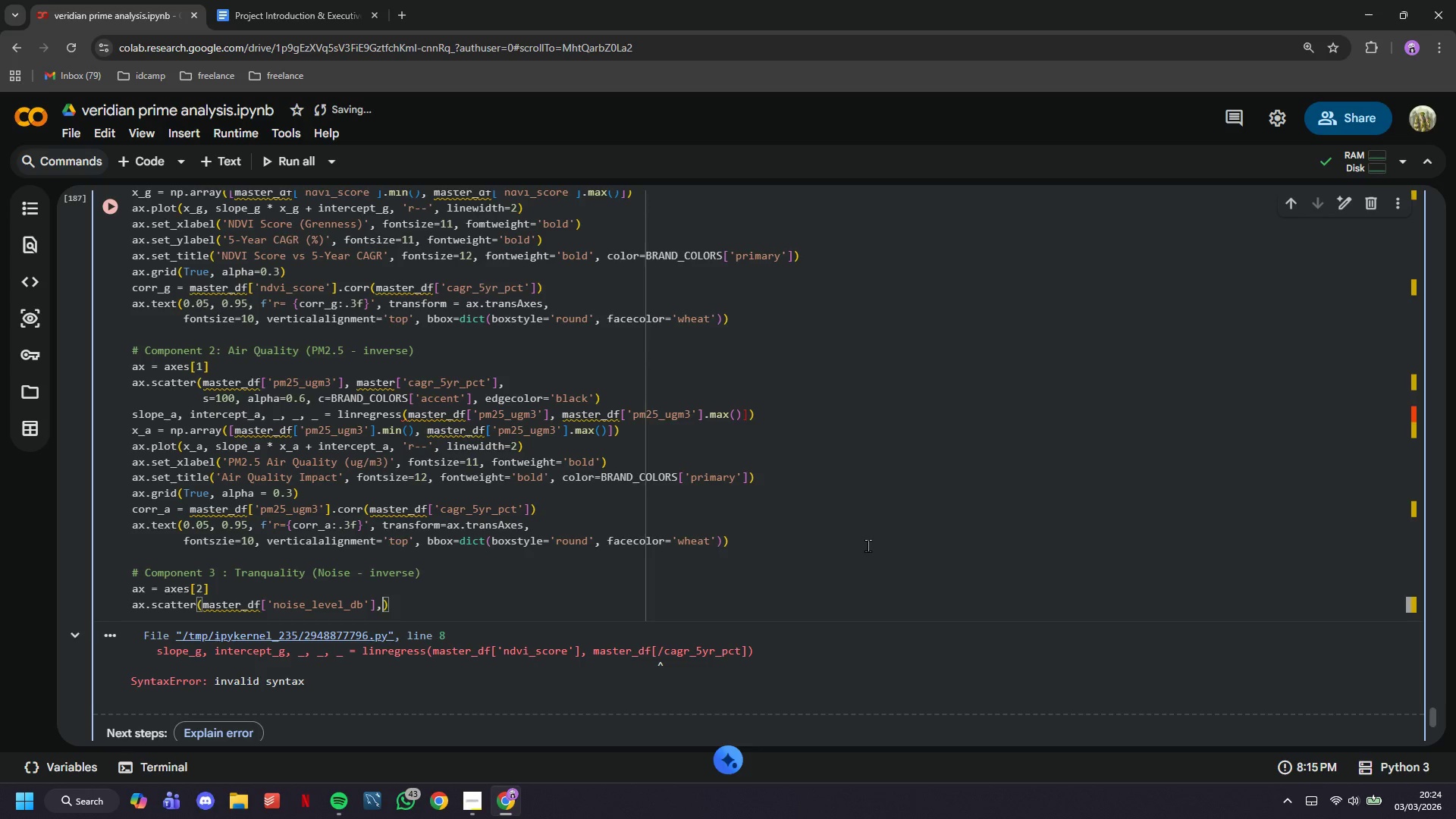 
key(Space)
 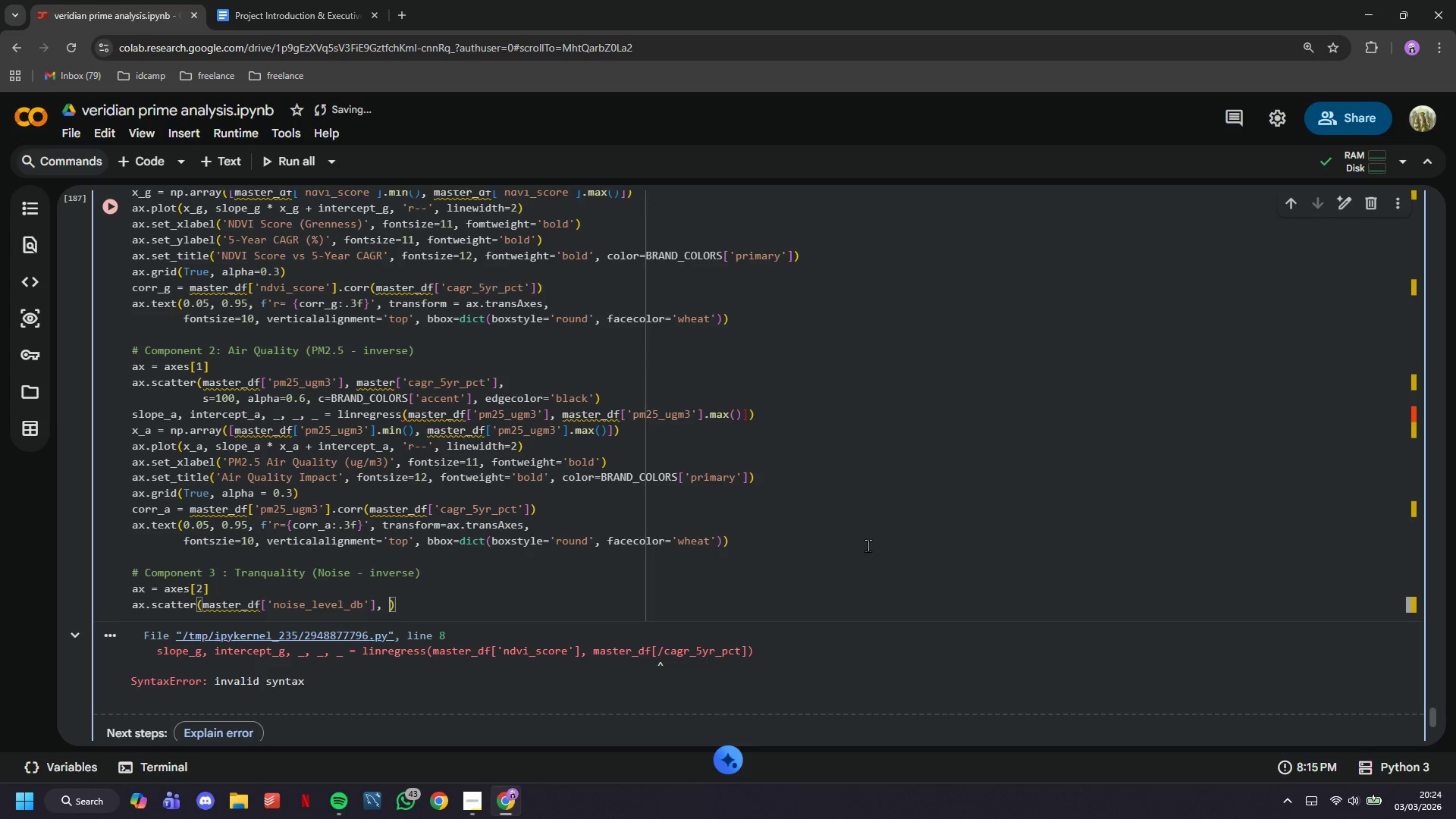 
type(master_df['cagr_%YR_[)
key(Backspace)
type(pct)
 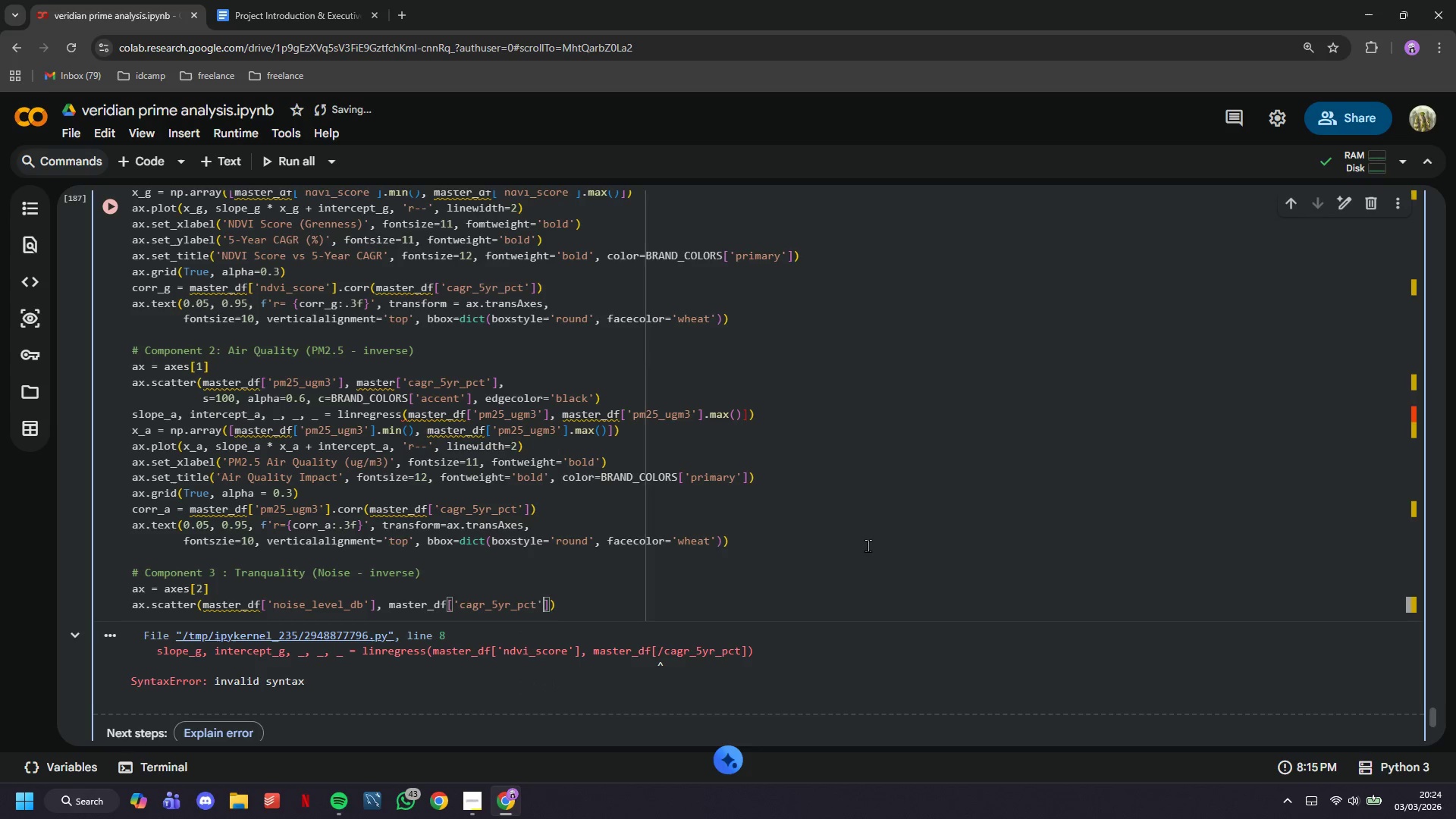 
 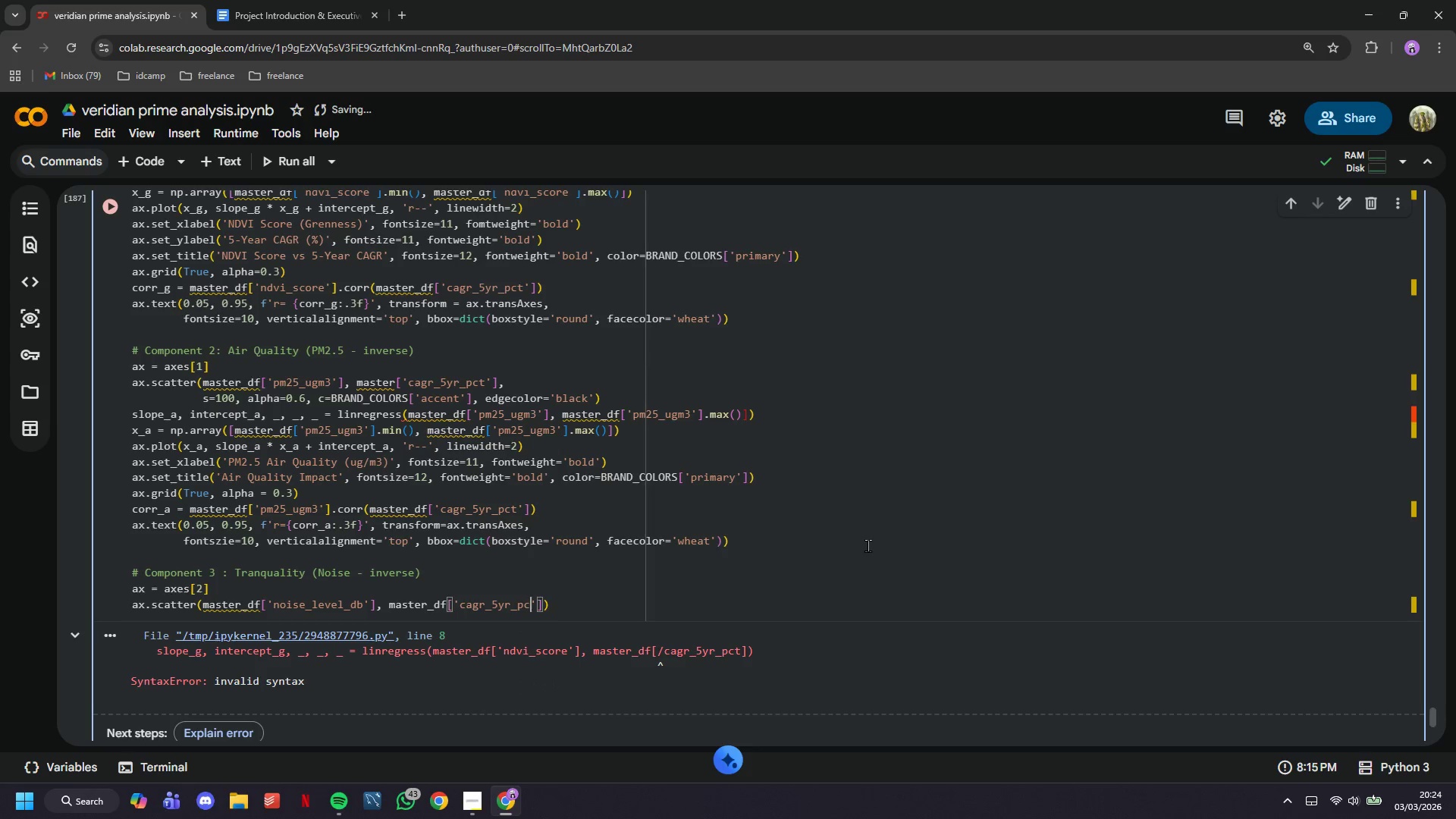 
key(ArrowRight)
 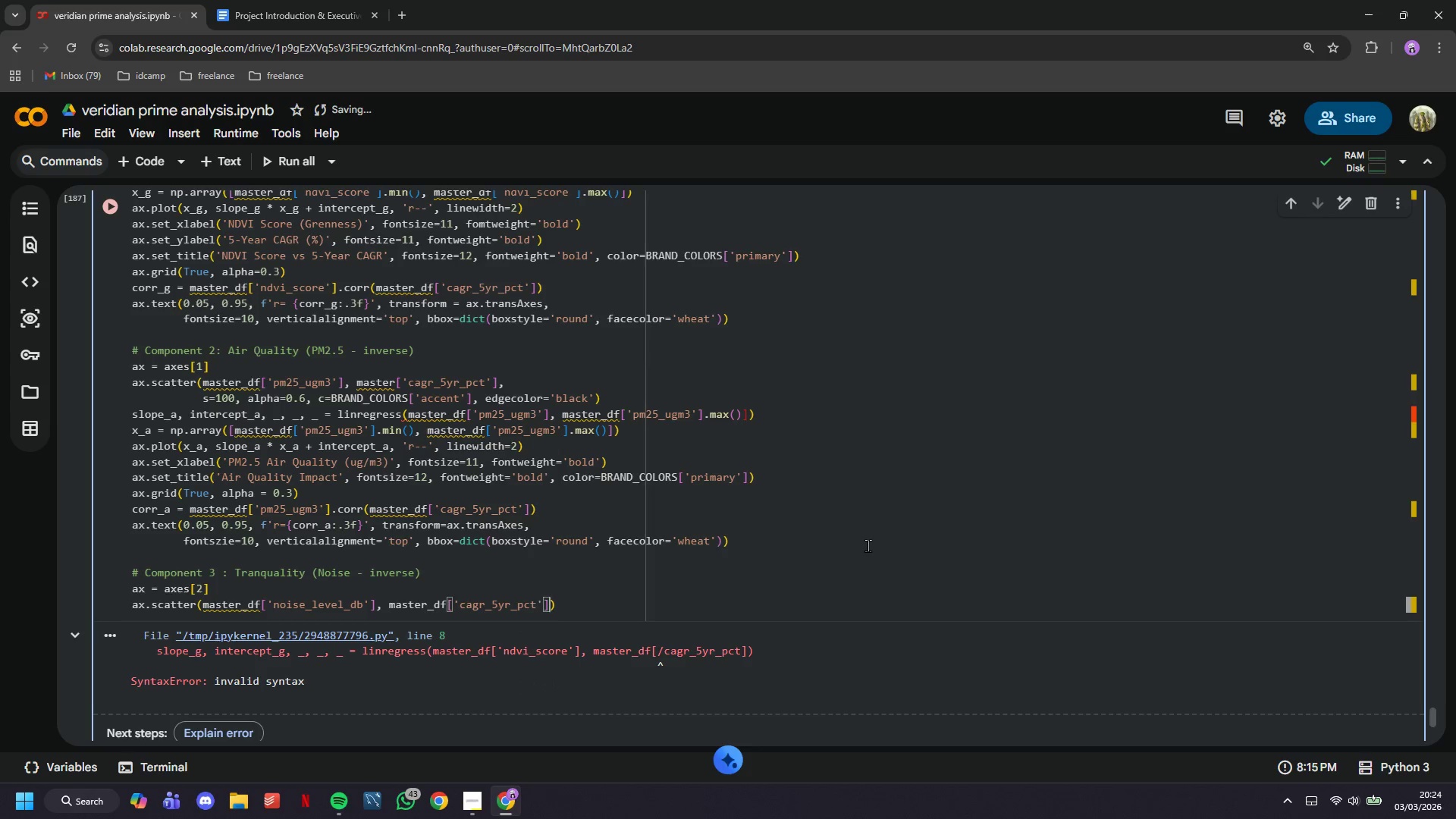 
key(ArrowRight)
 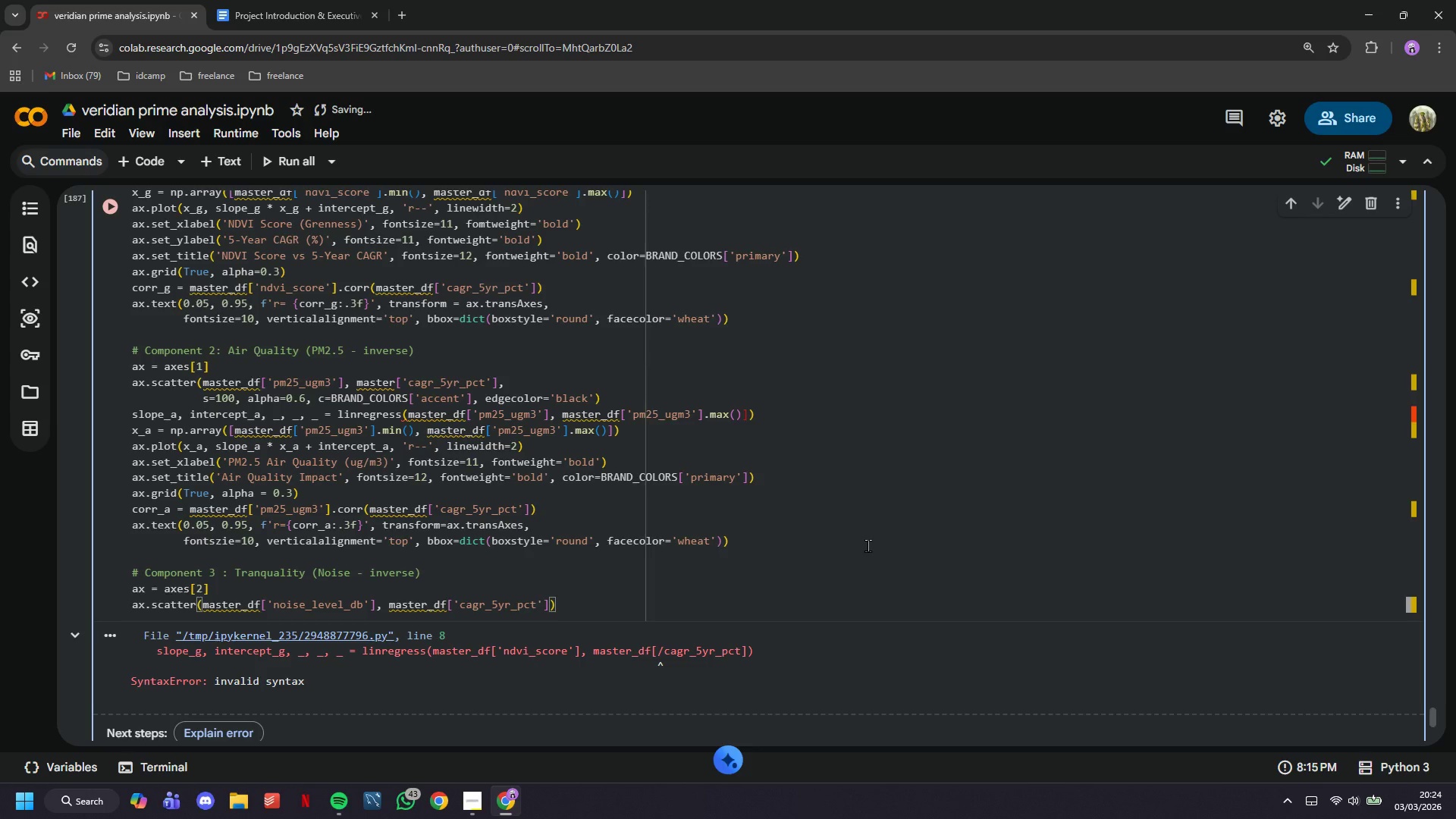 
key(Comma)
 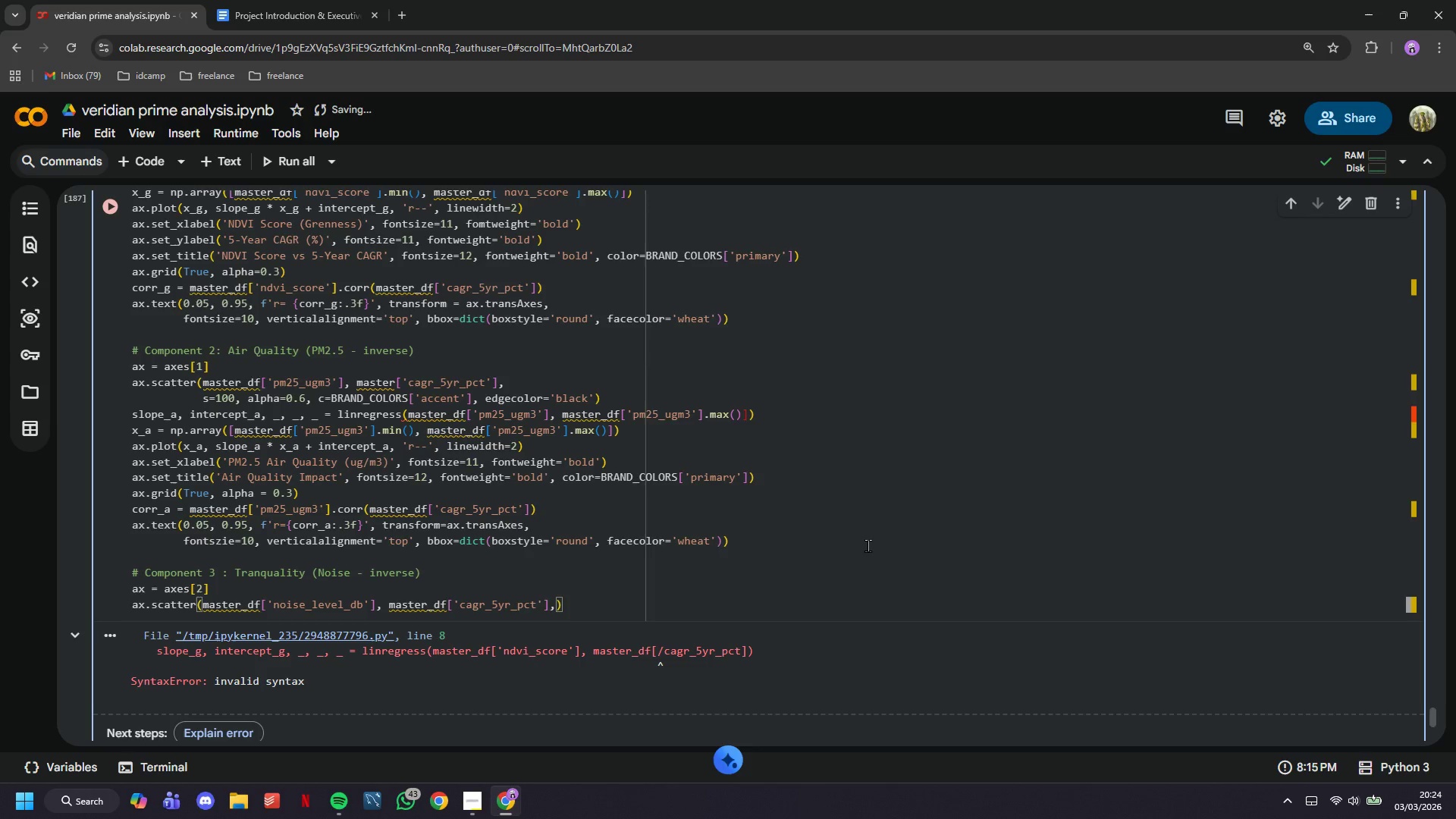 
key(Enter)
 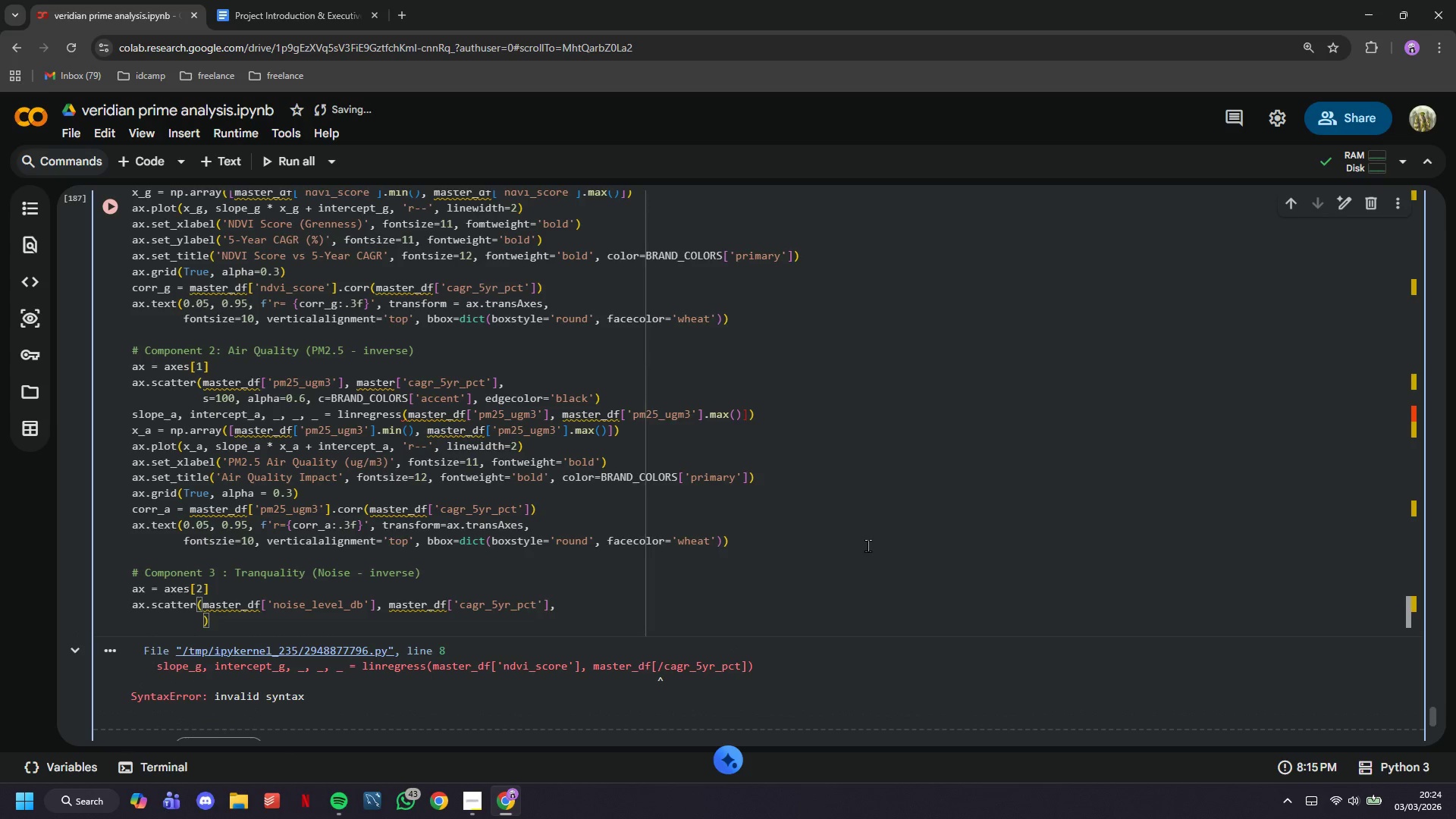 
type(s=100l)
key(Backspace)
type(, )
 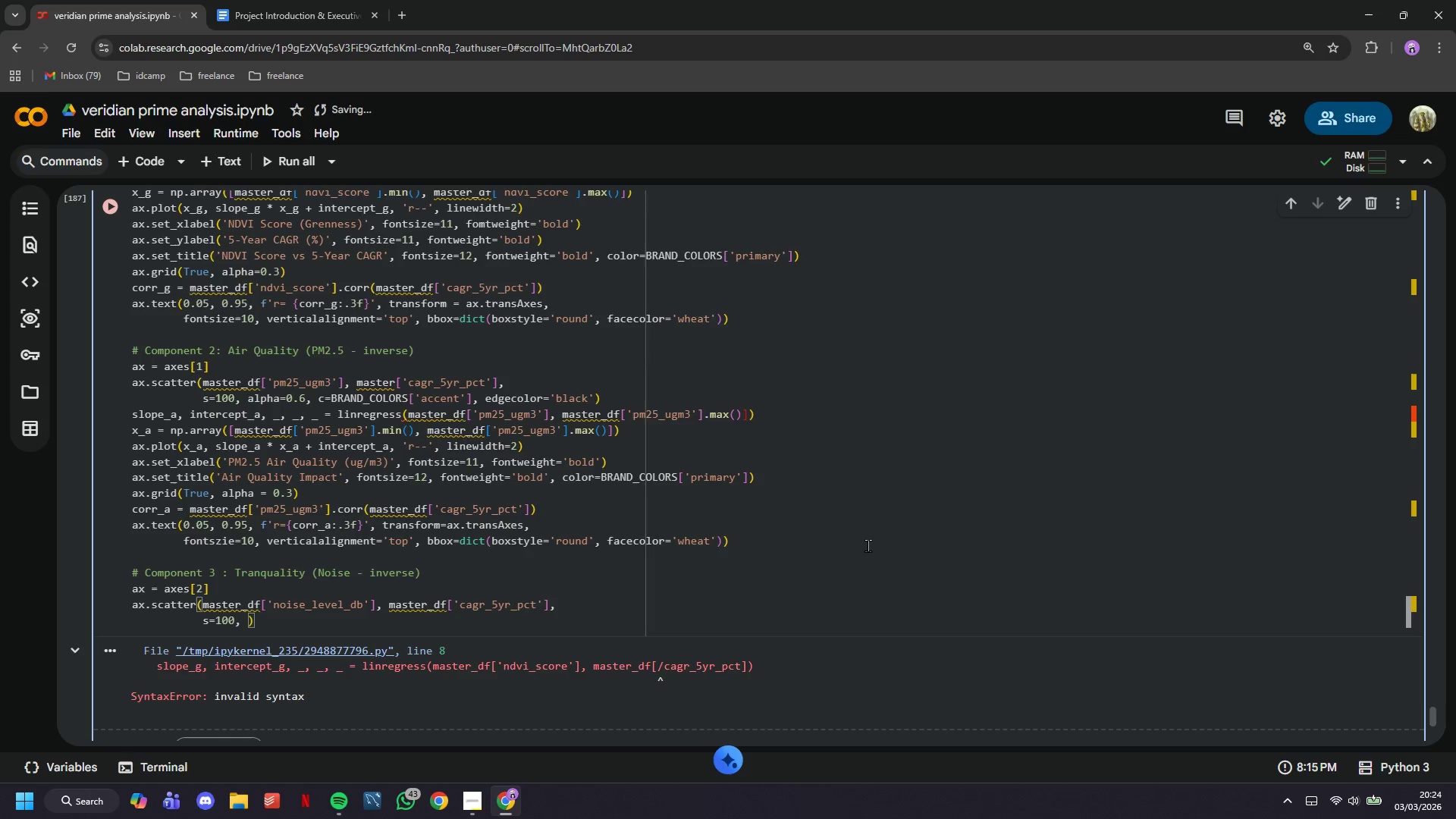 
wait(6.25)
 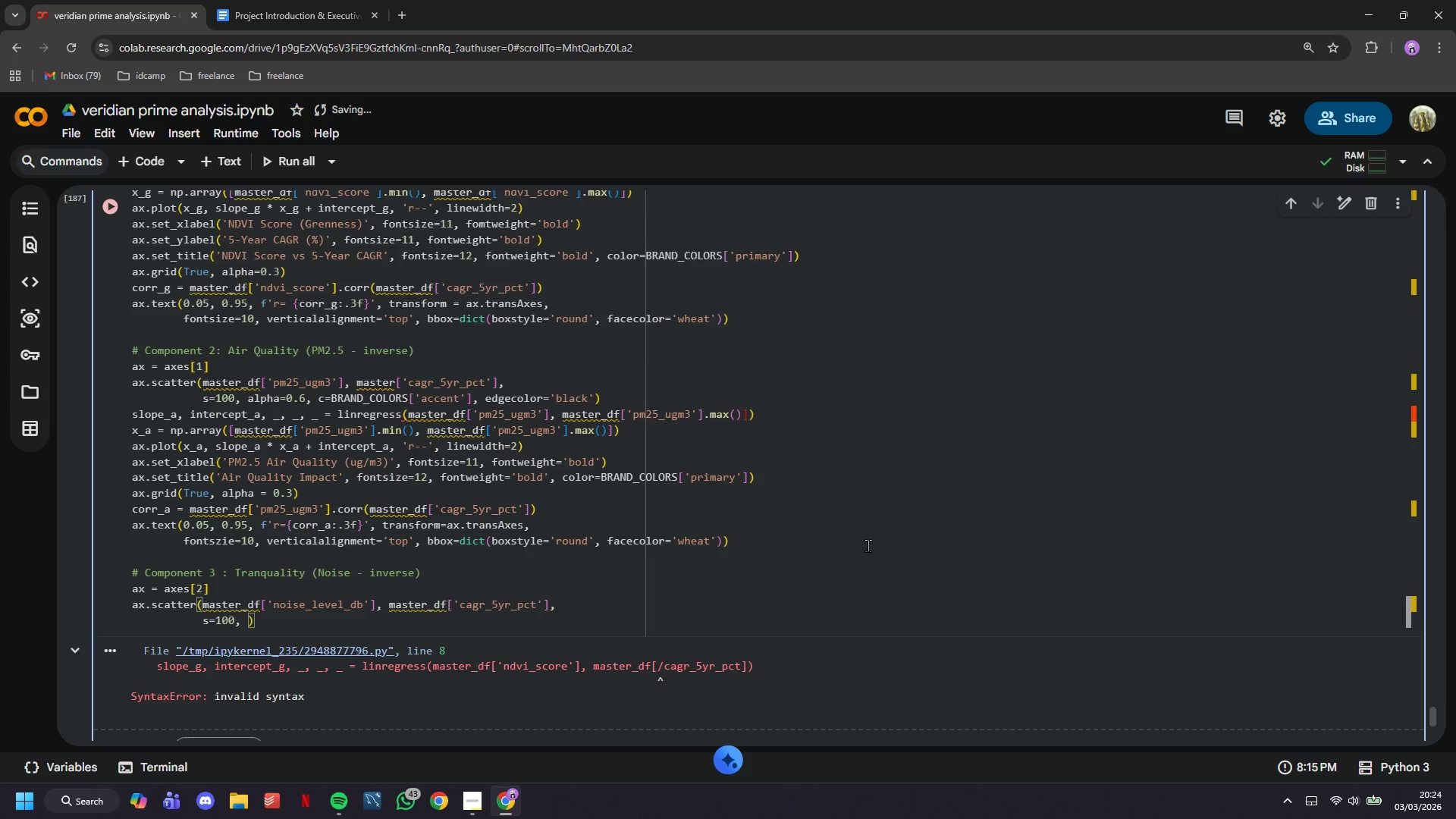 
type(alpha=0.6, )
 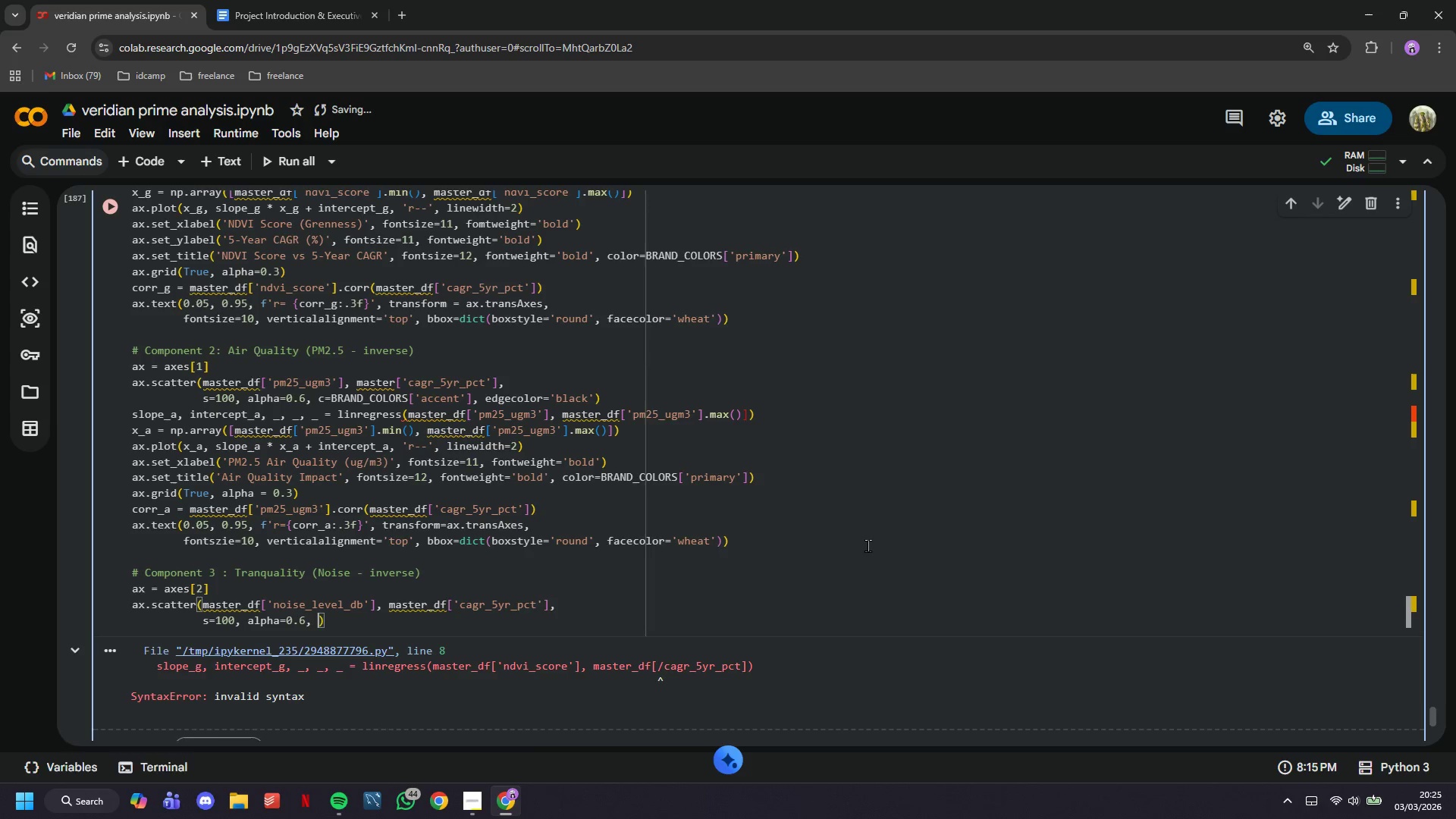 
wait(20.95)
 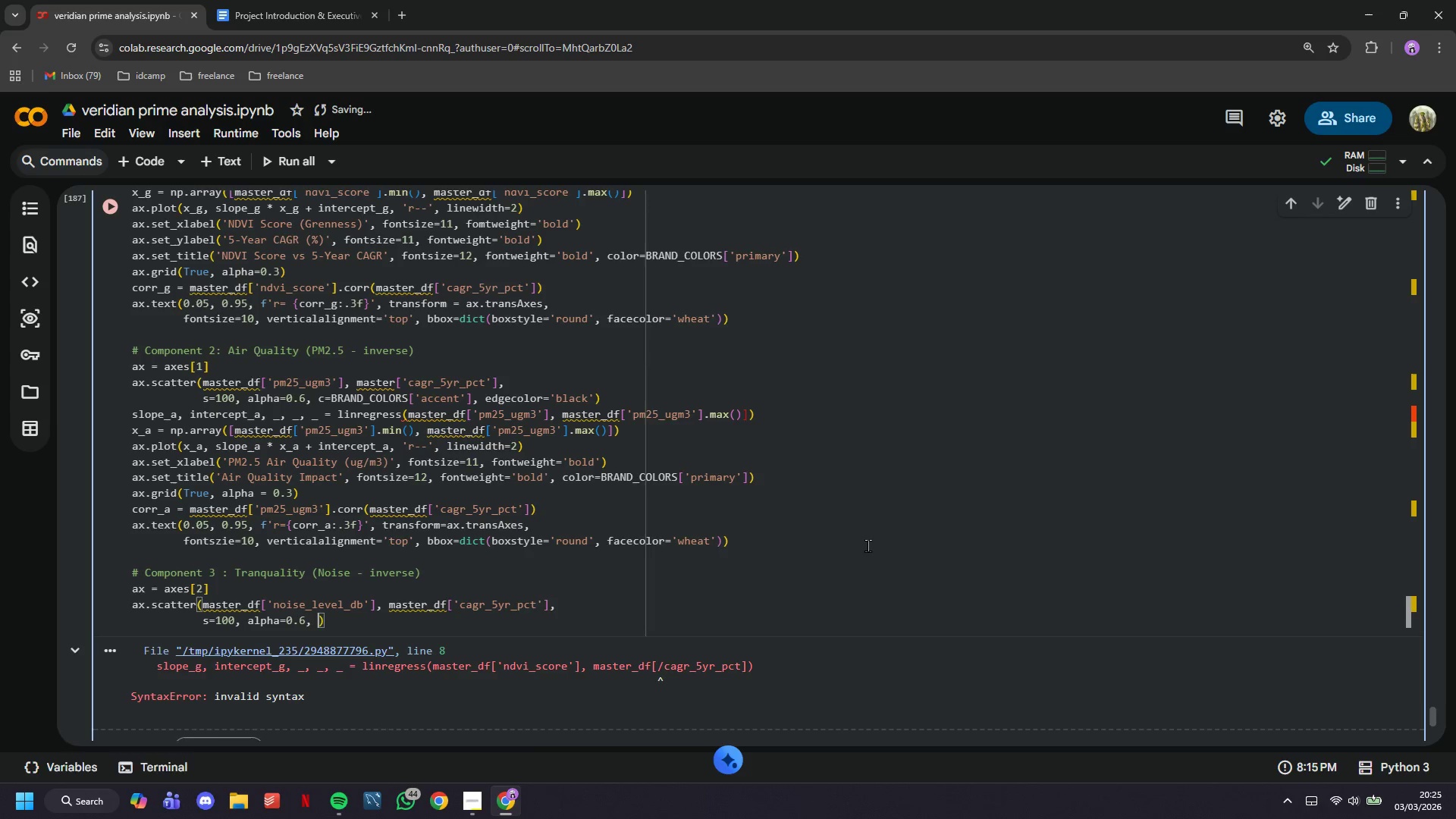 
type(c=BRAND_COLORS['secondary)
 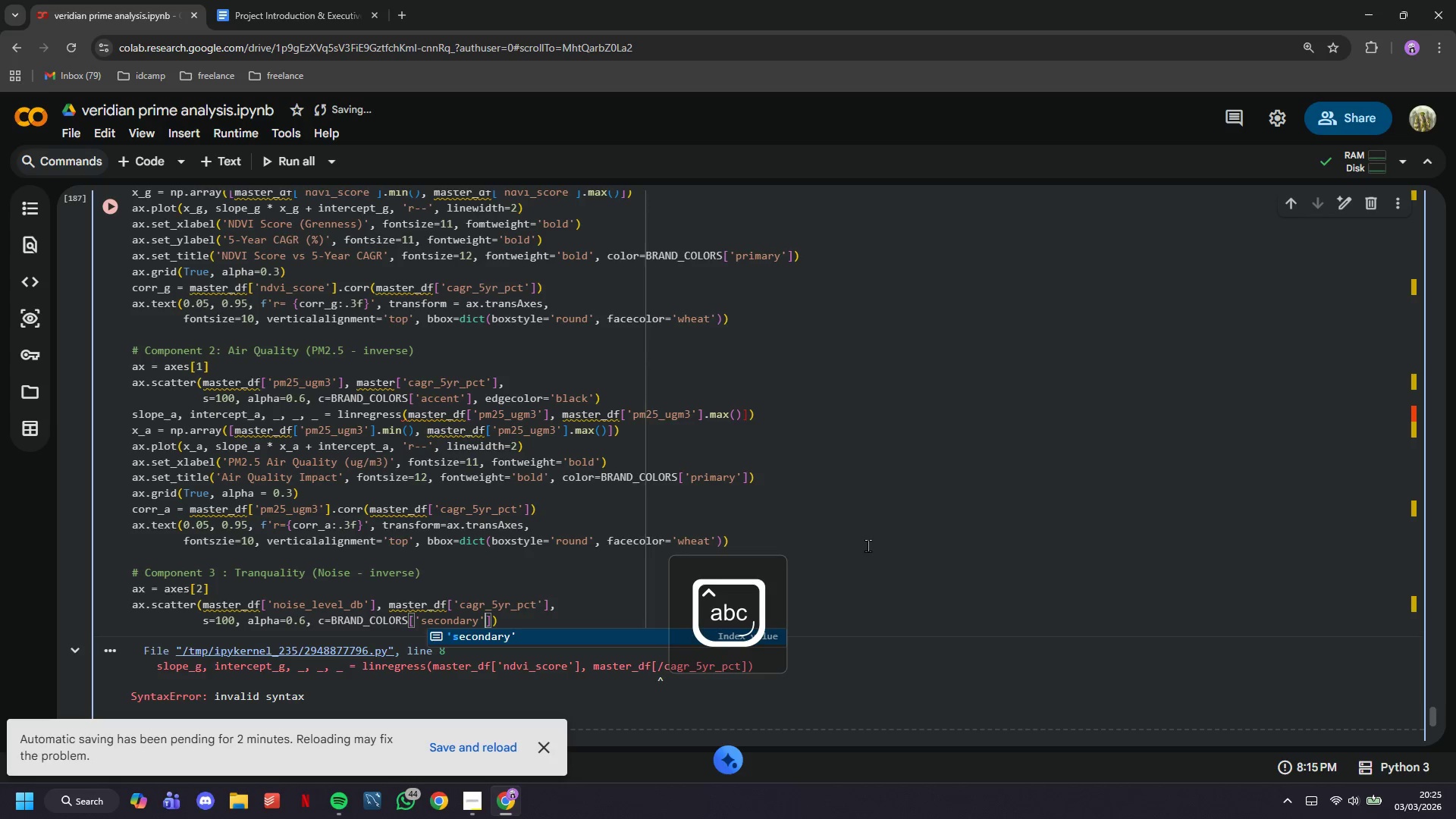 
key(ArrowRight)
 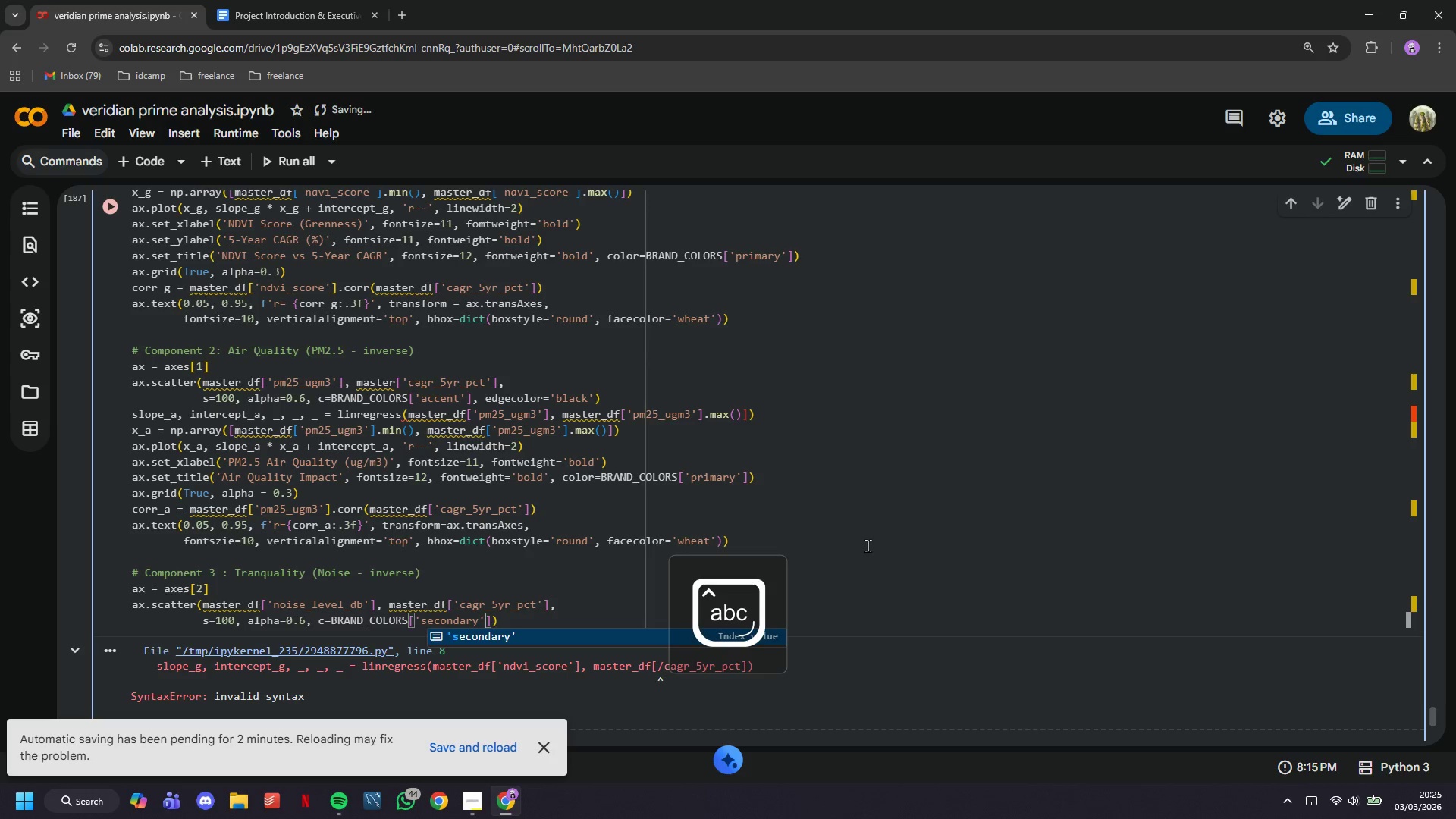 
key(ArrowRight)
 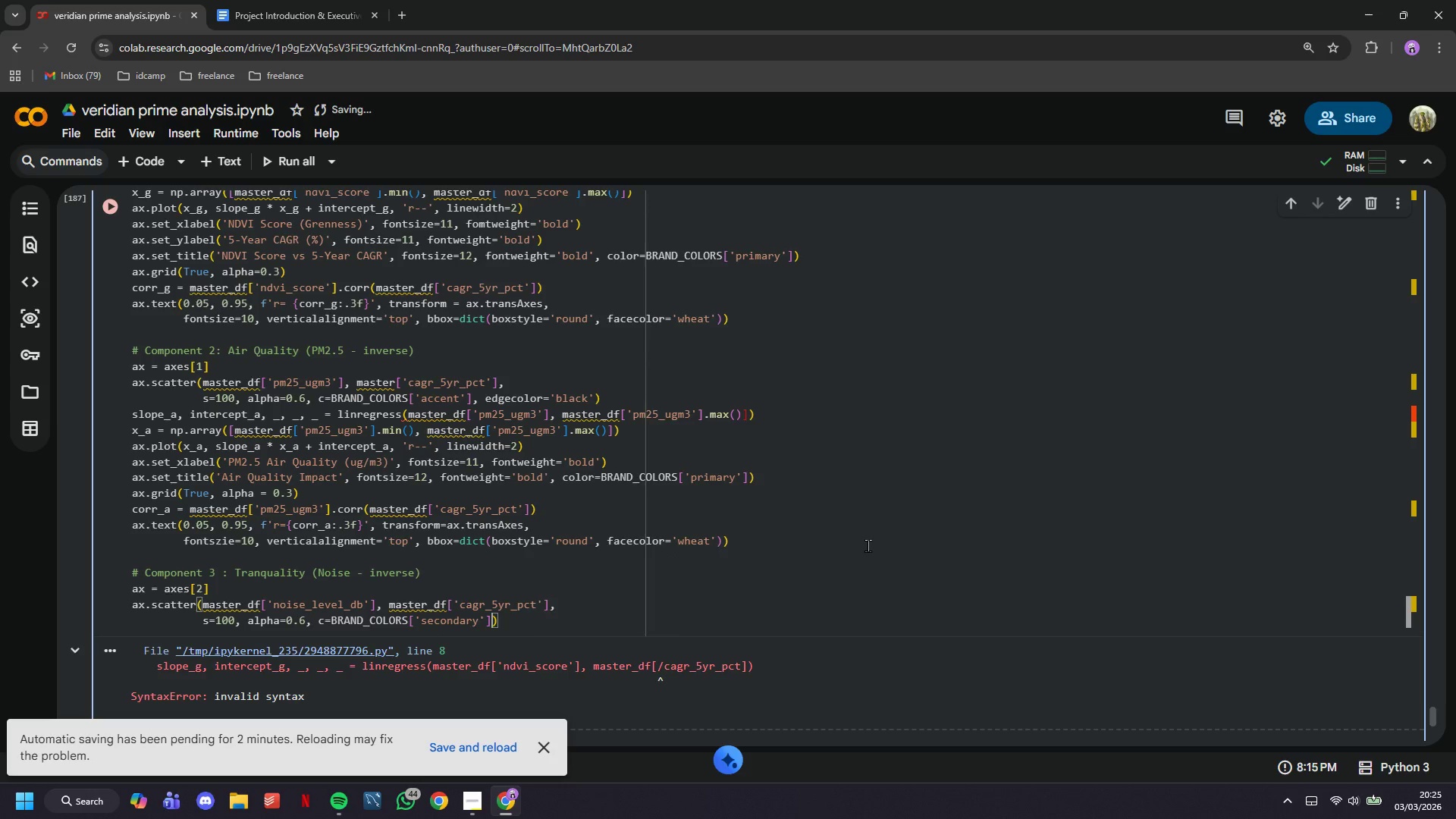 
type(, edgecolors='black)
 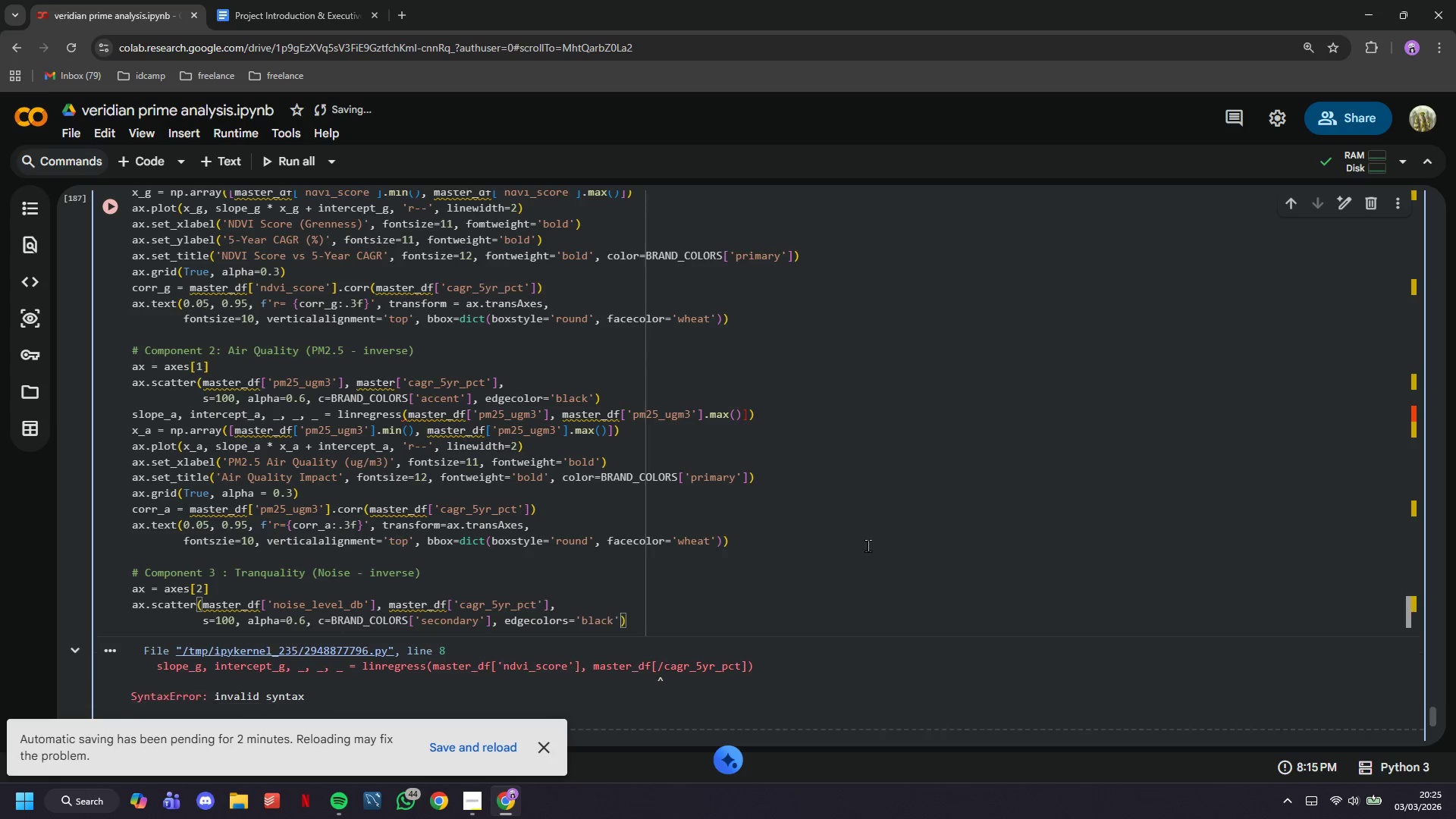 
key(ArrowRight)
 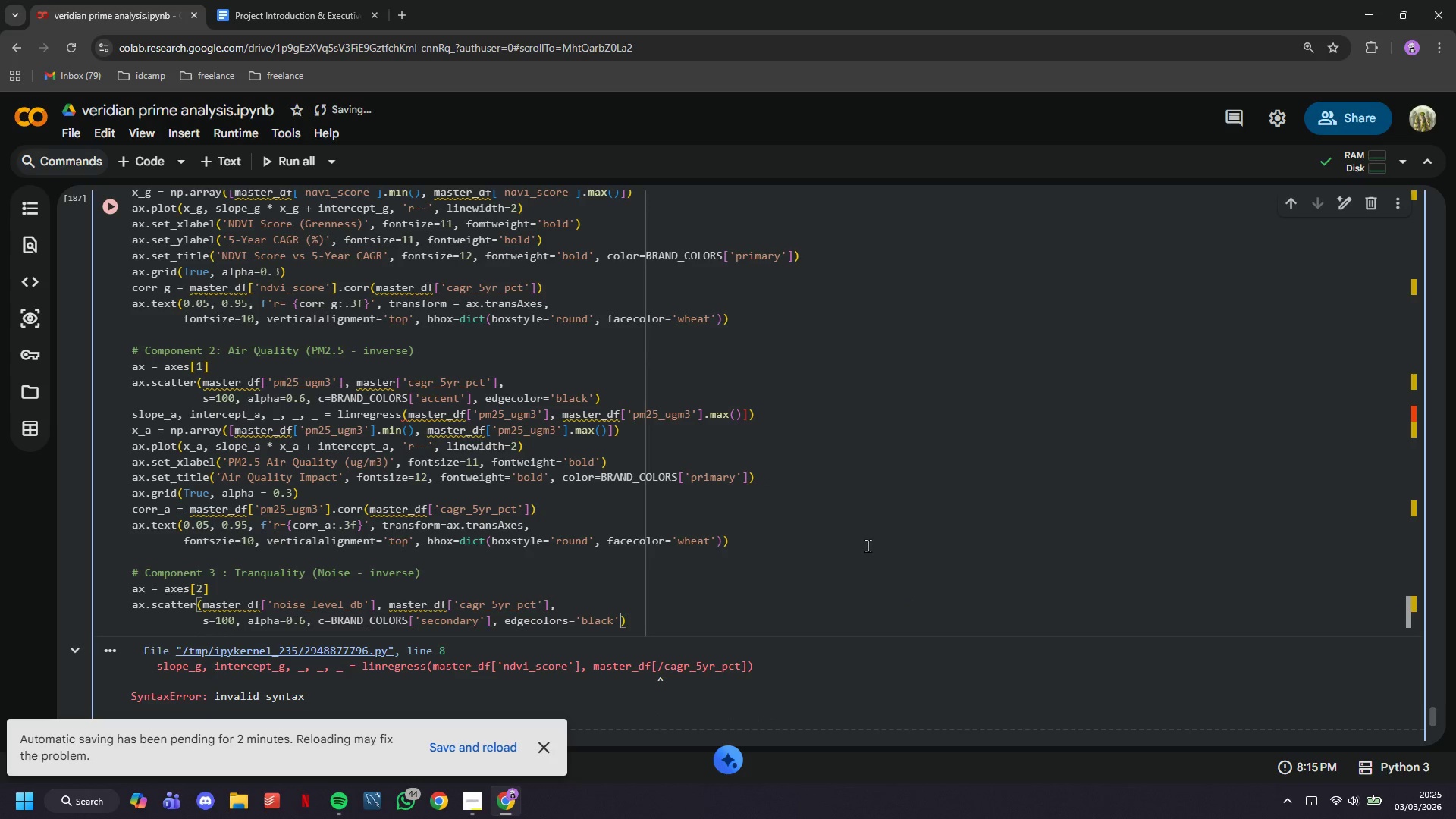 
key(ArrowRight)
 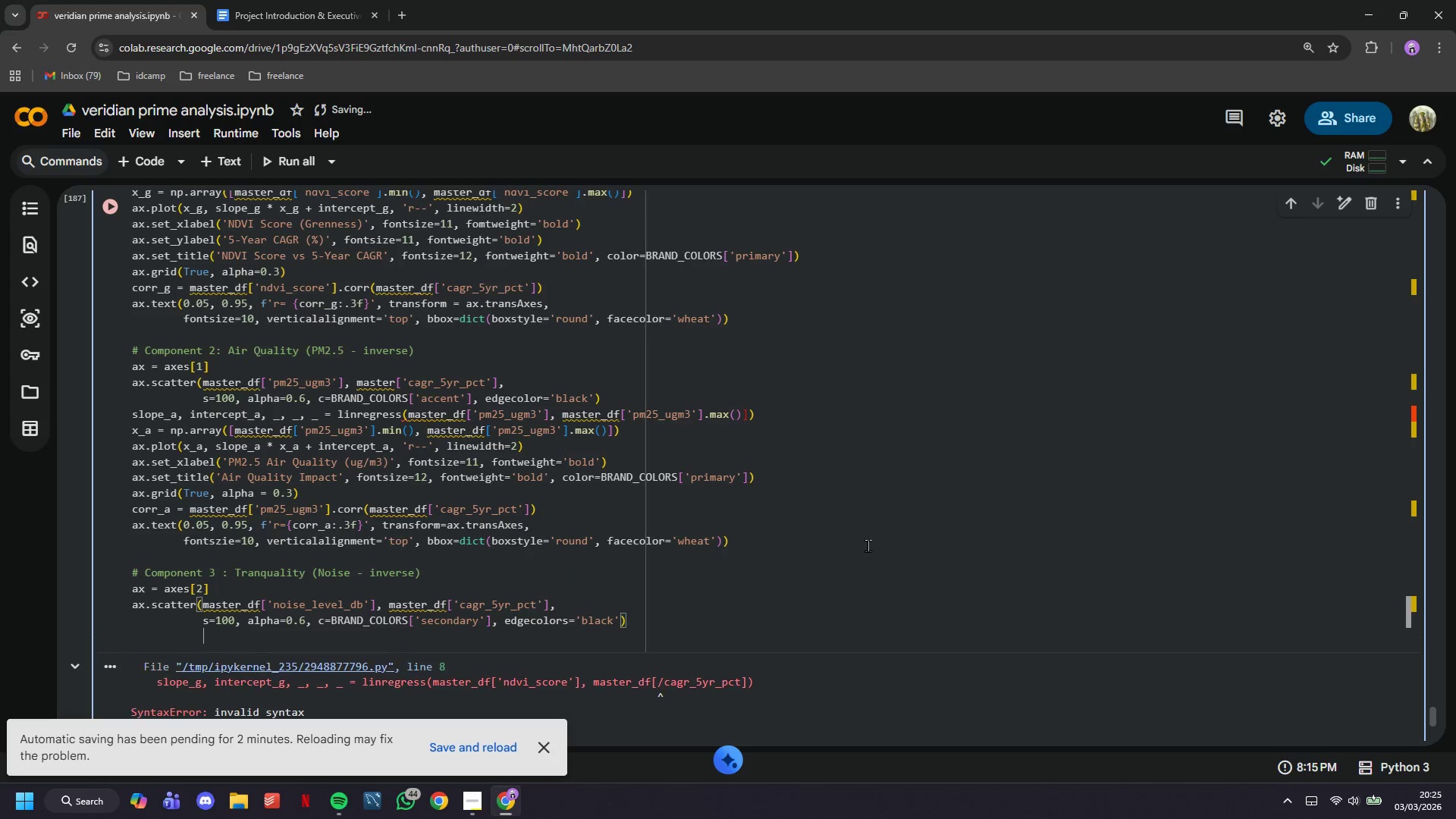 
key(Enter)
 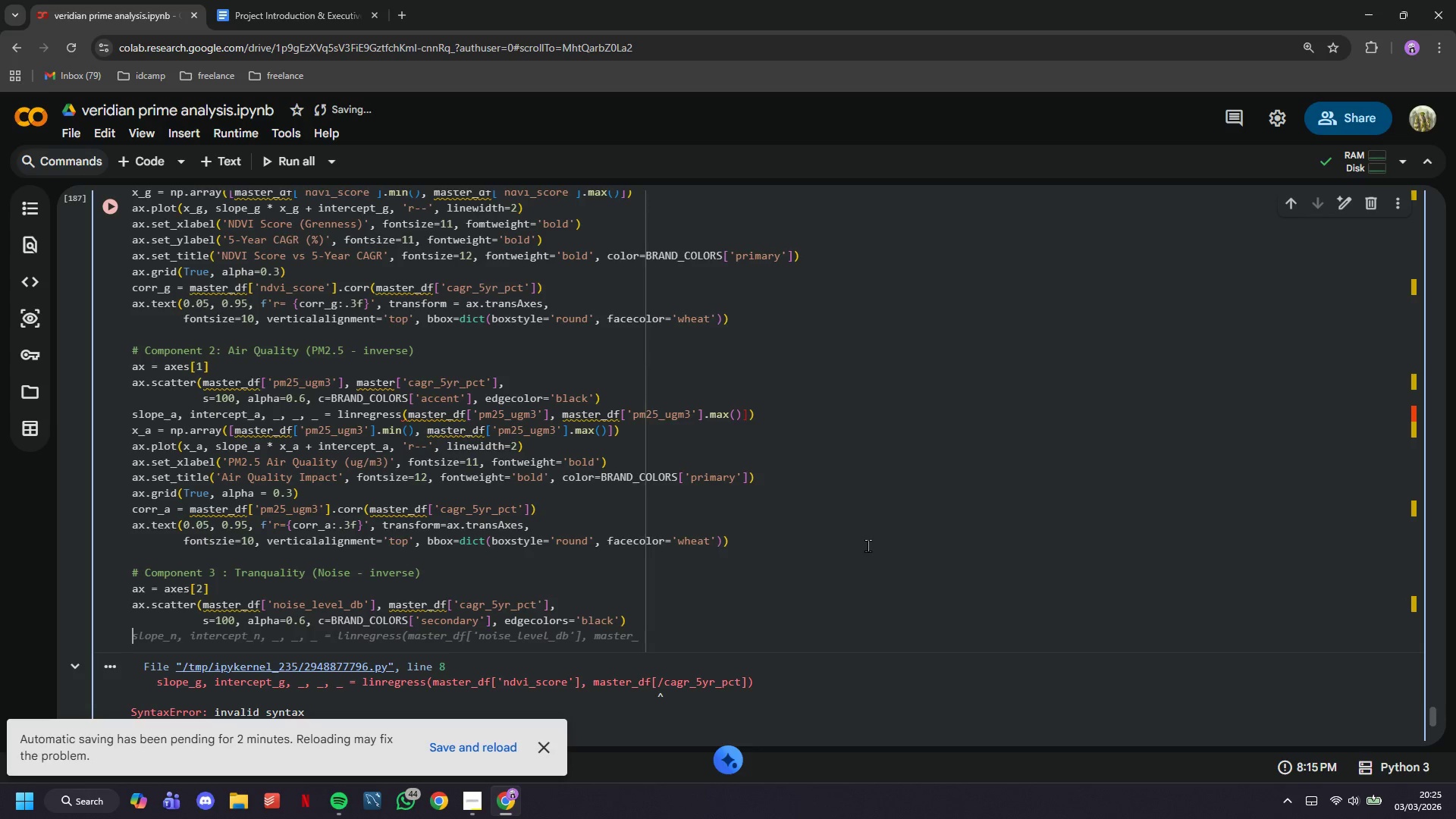 
key(Tab)
type(df)
 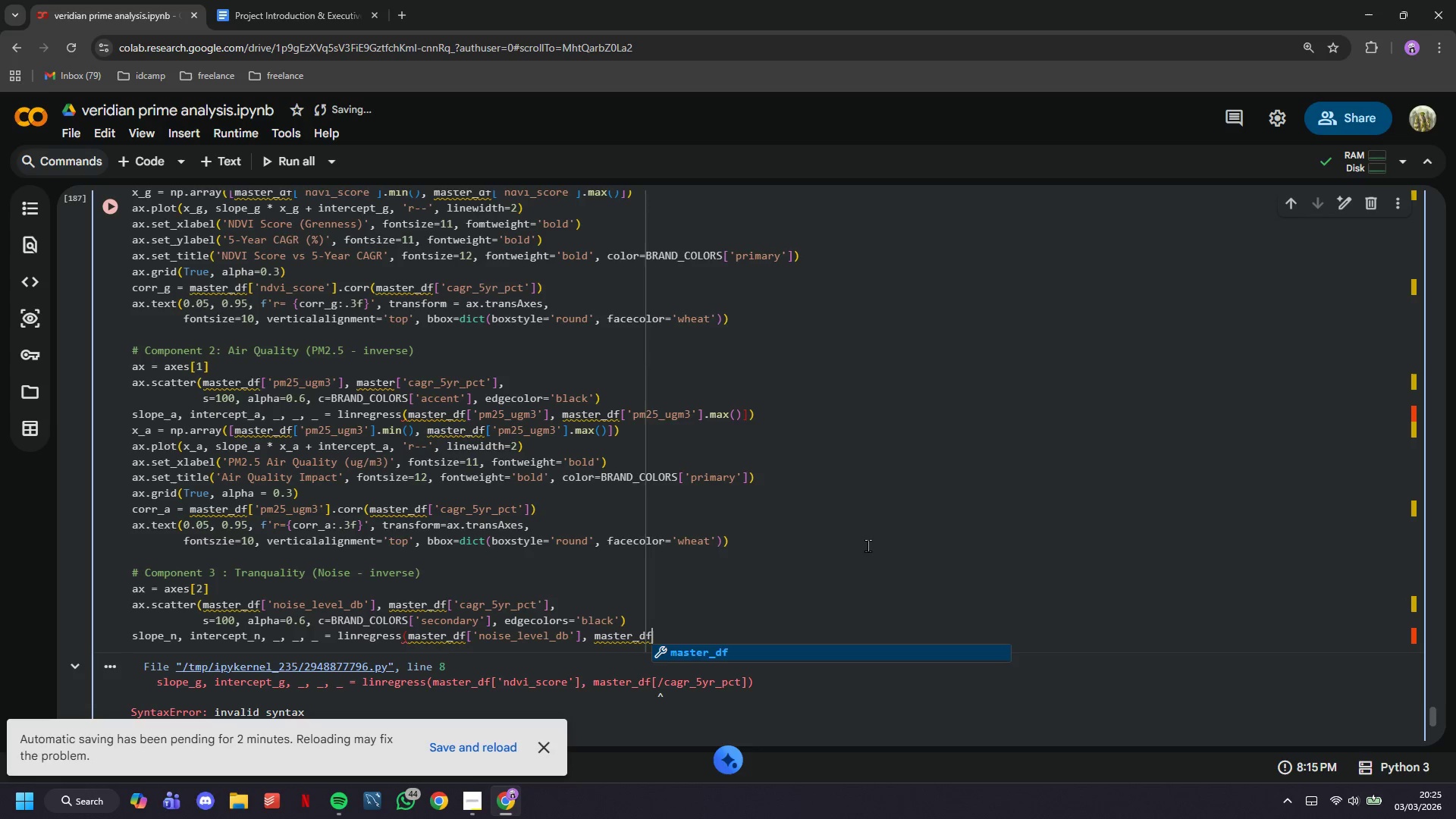 
type(['noise_leb)
key(Backspace)
type(vel_df)
 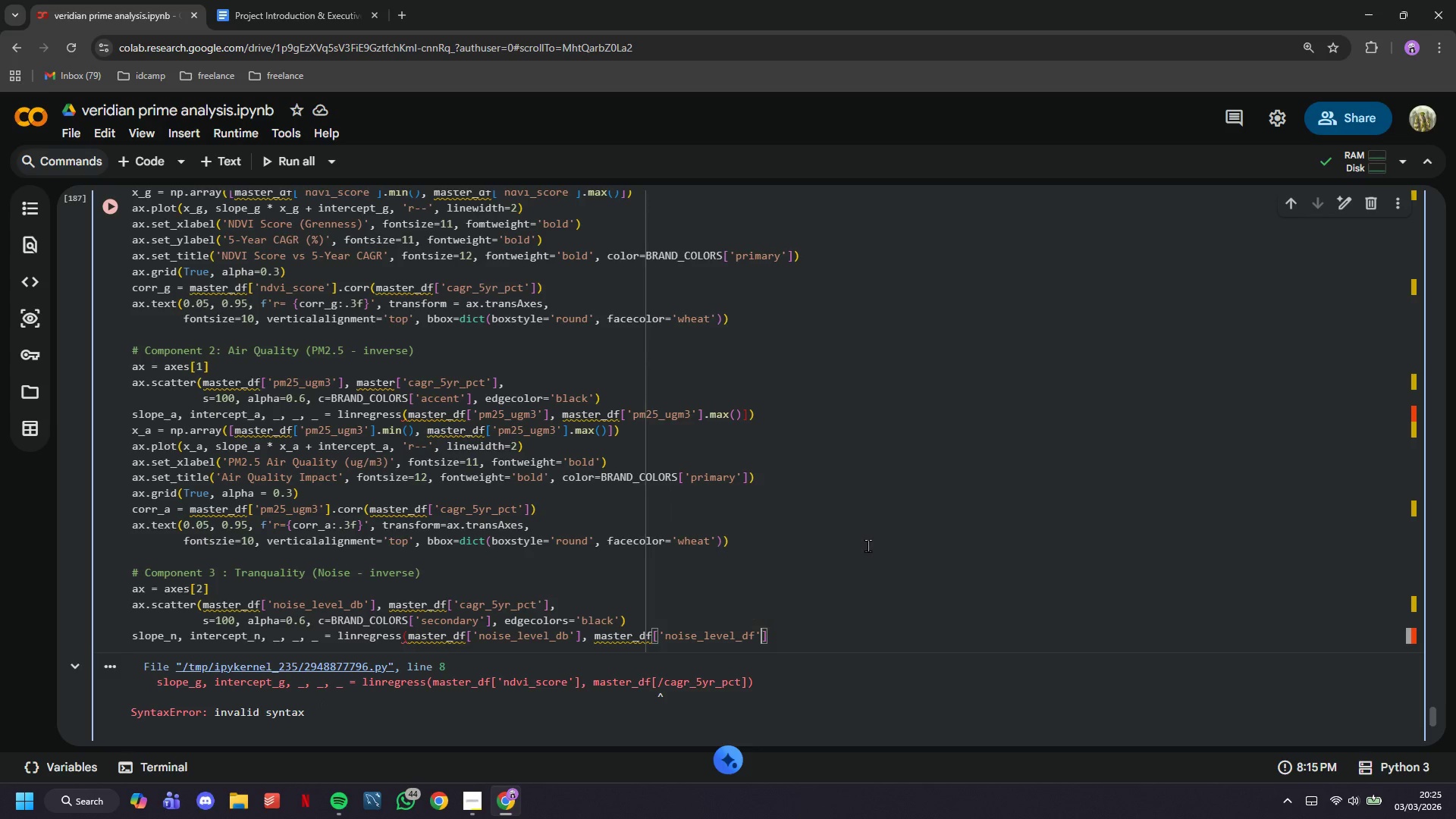 
 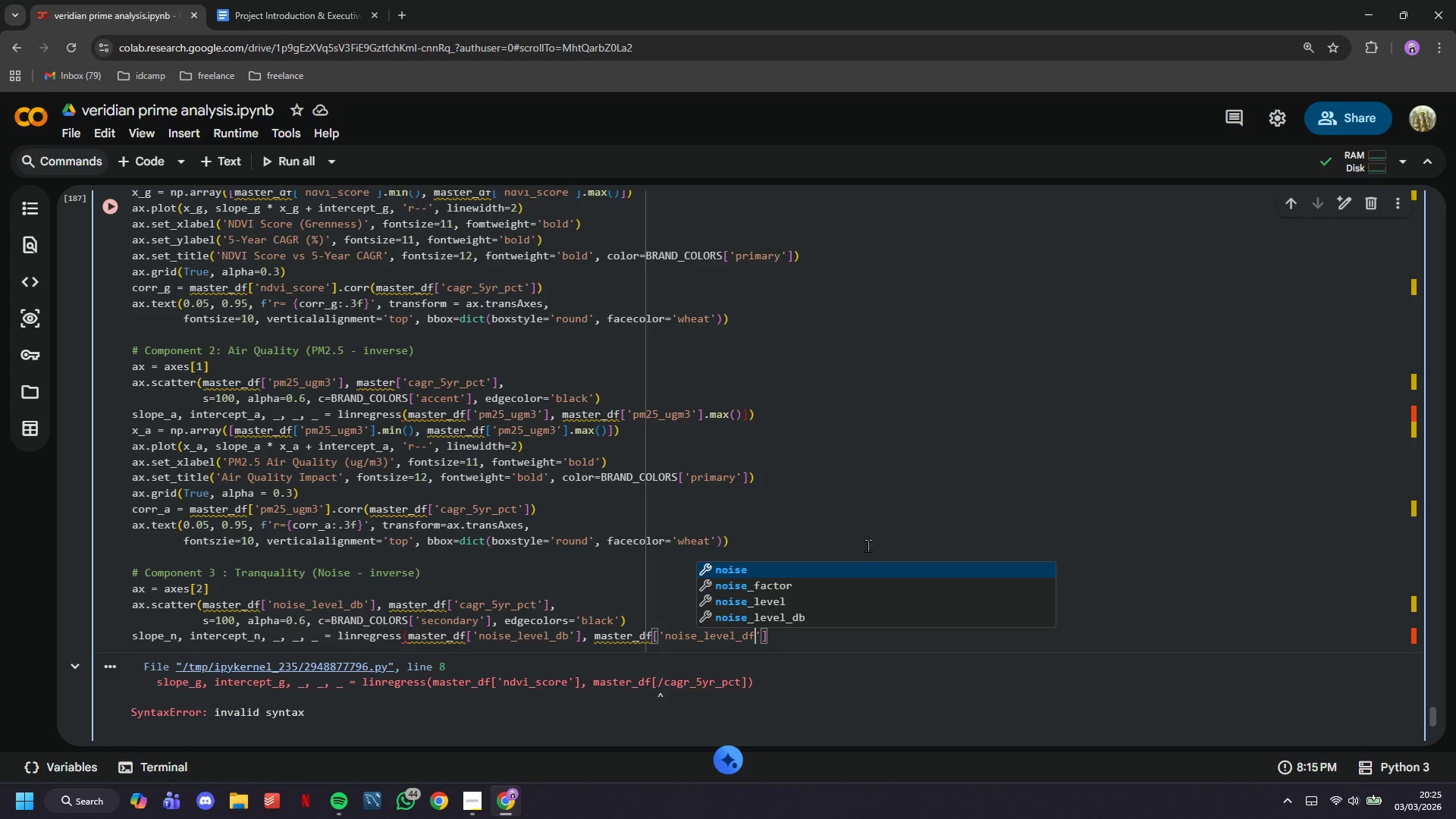 
key(ArrowRight)
 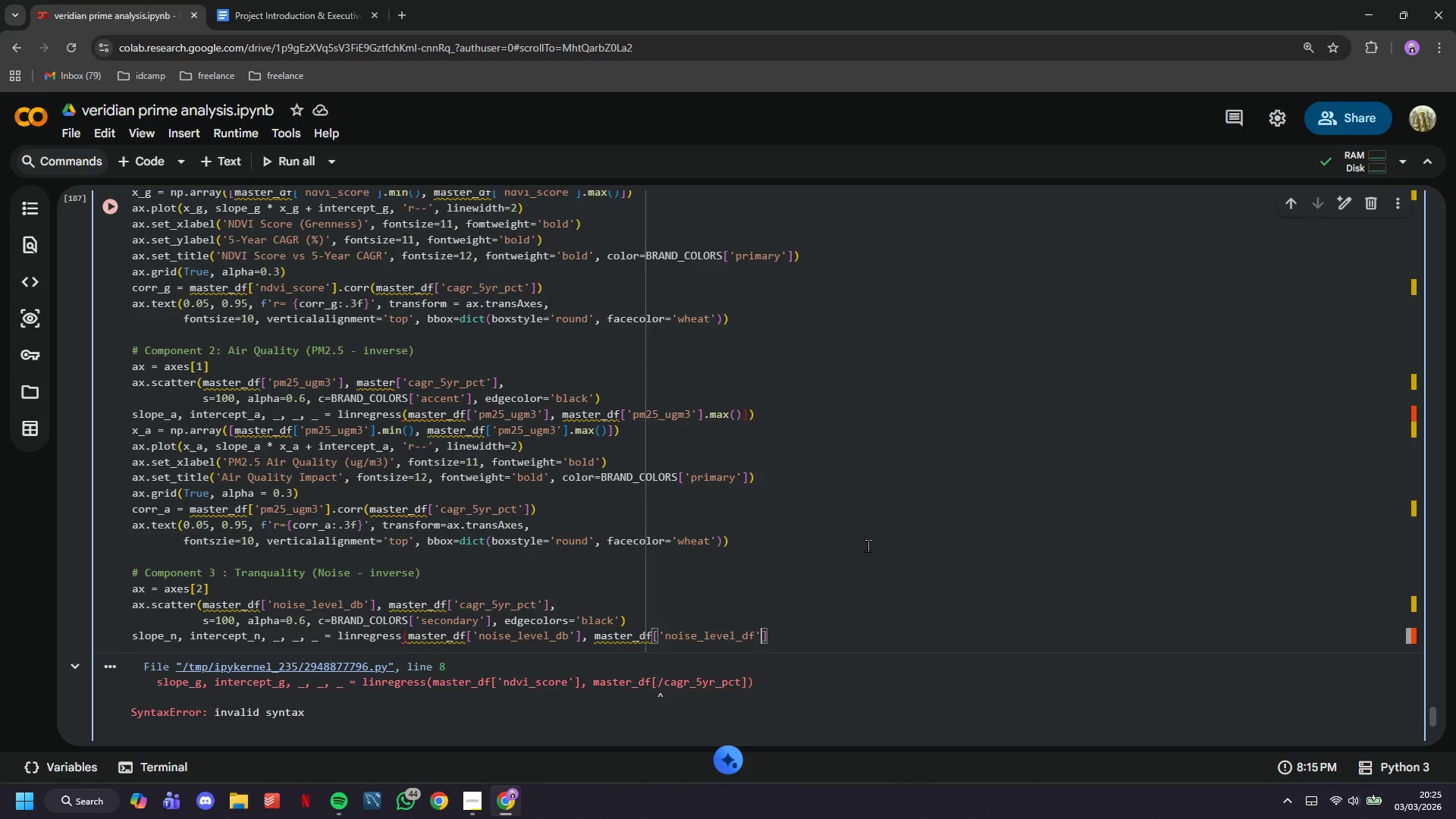 
key(ArrowRight)
 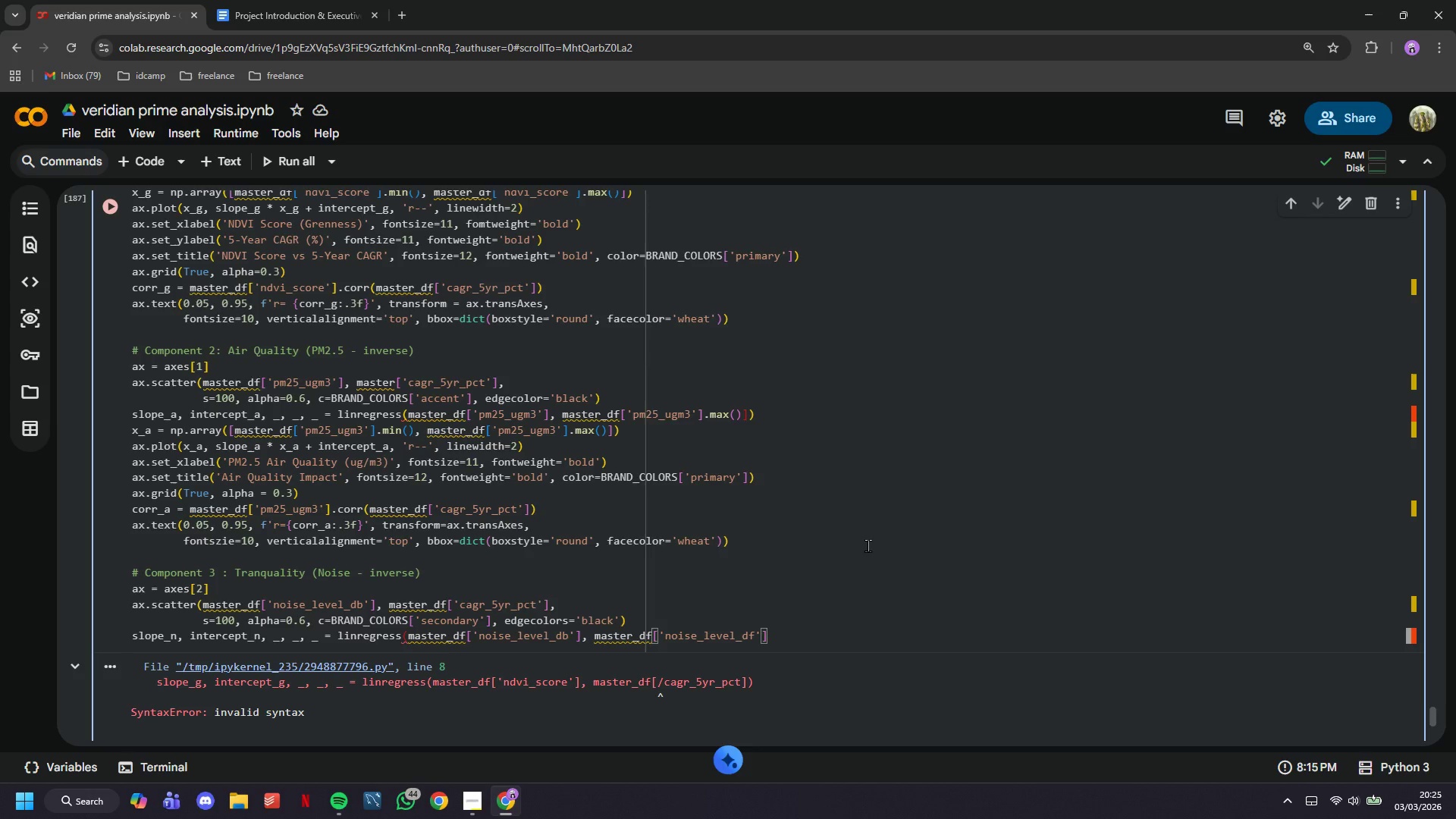 
wait(5.98)
 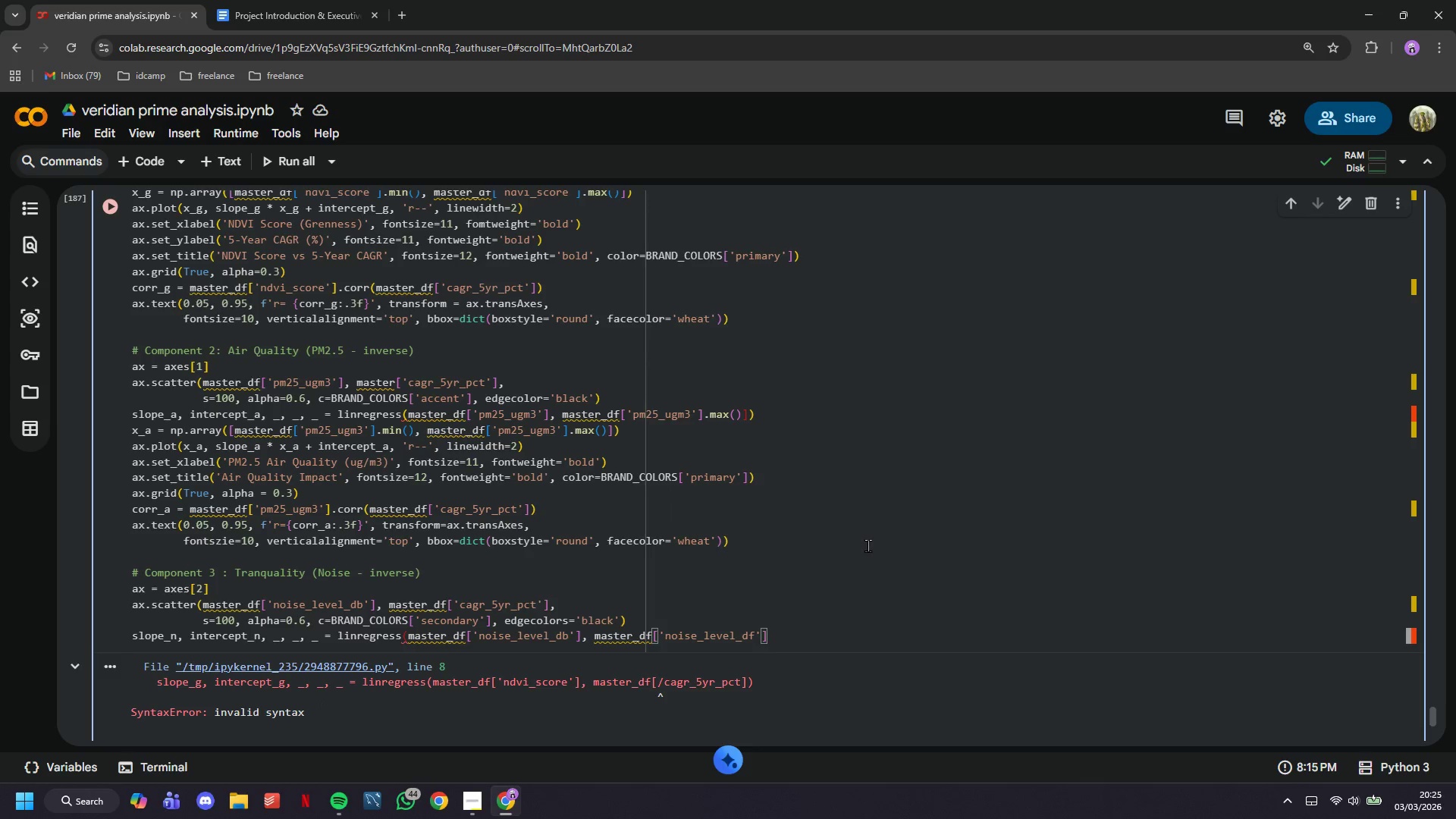 
type(, a)
key(Backspace)
type(master_df['cagr_5yr_pct)
 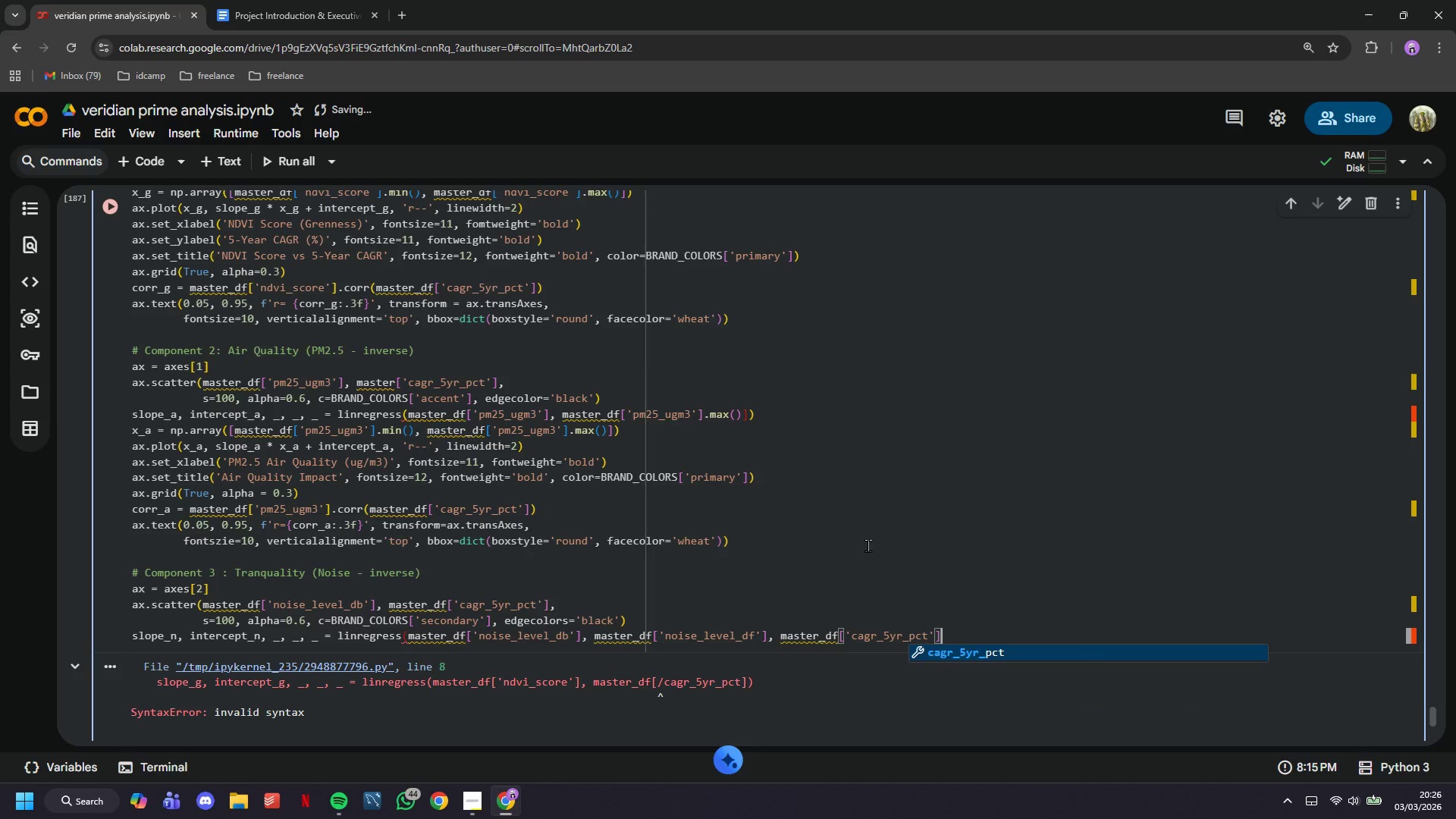 
 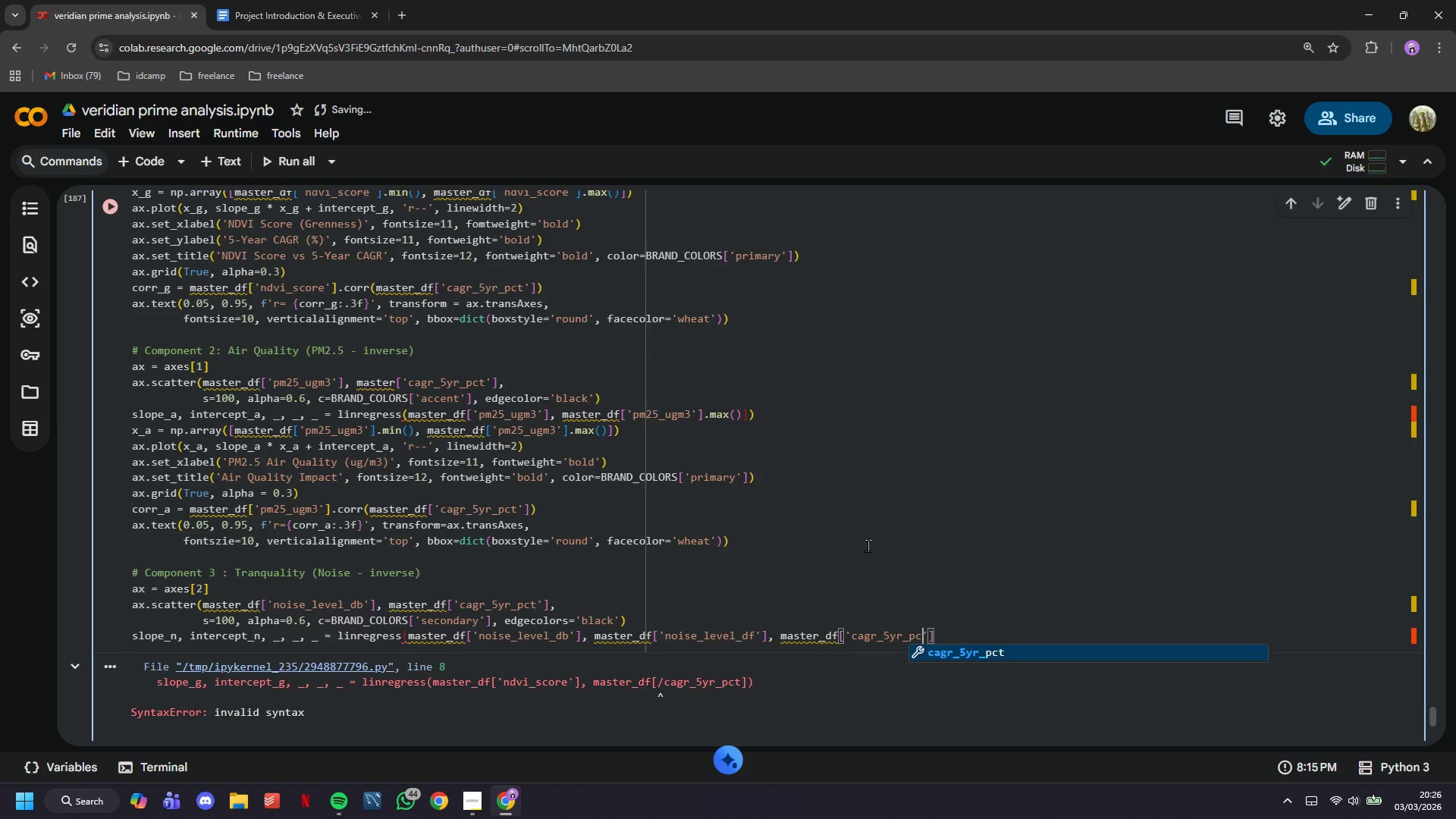 
key(ArrowRight)
 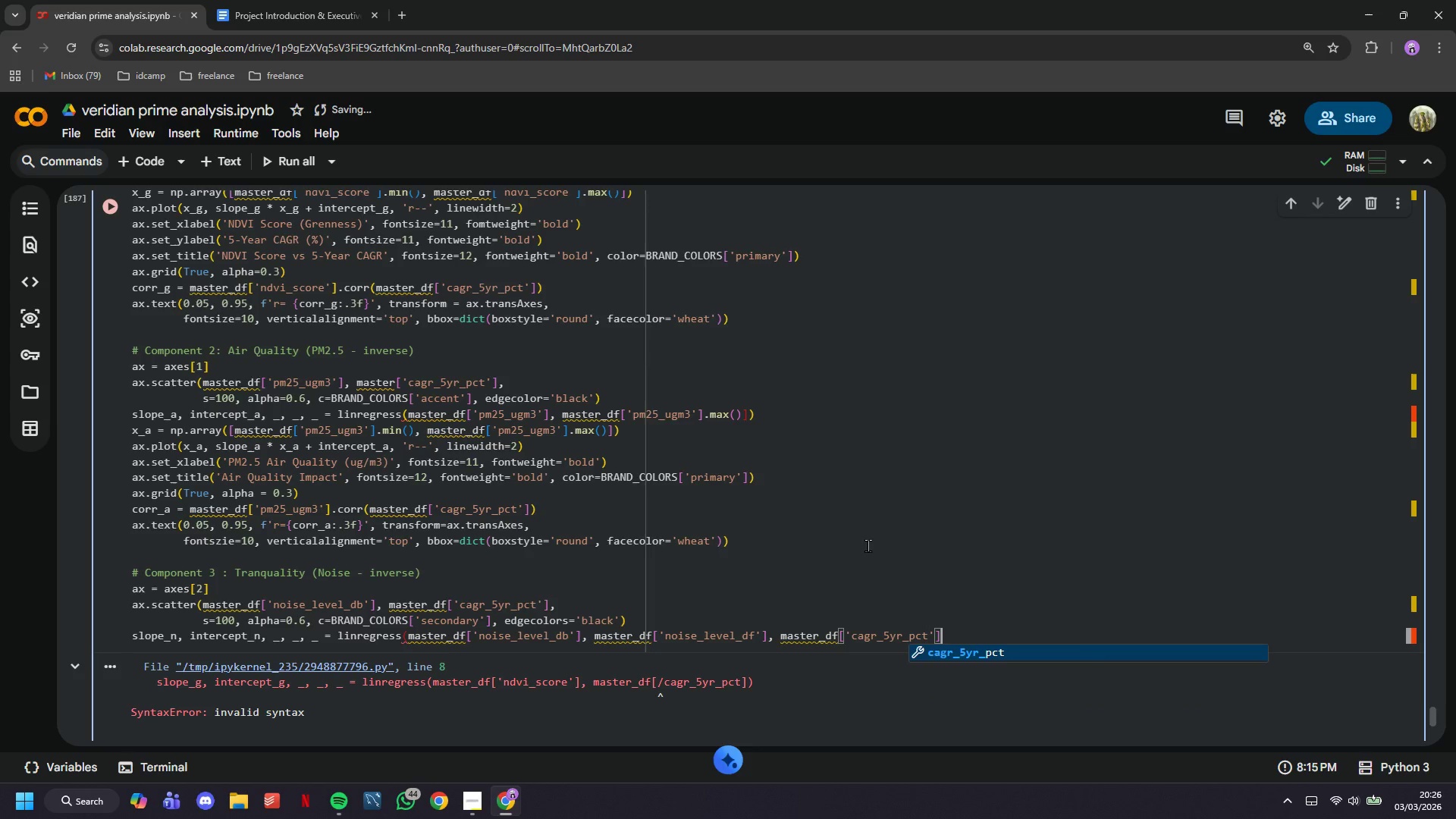 
key(ArrowRight)
 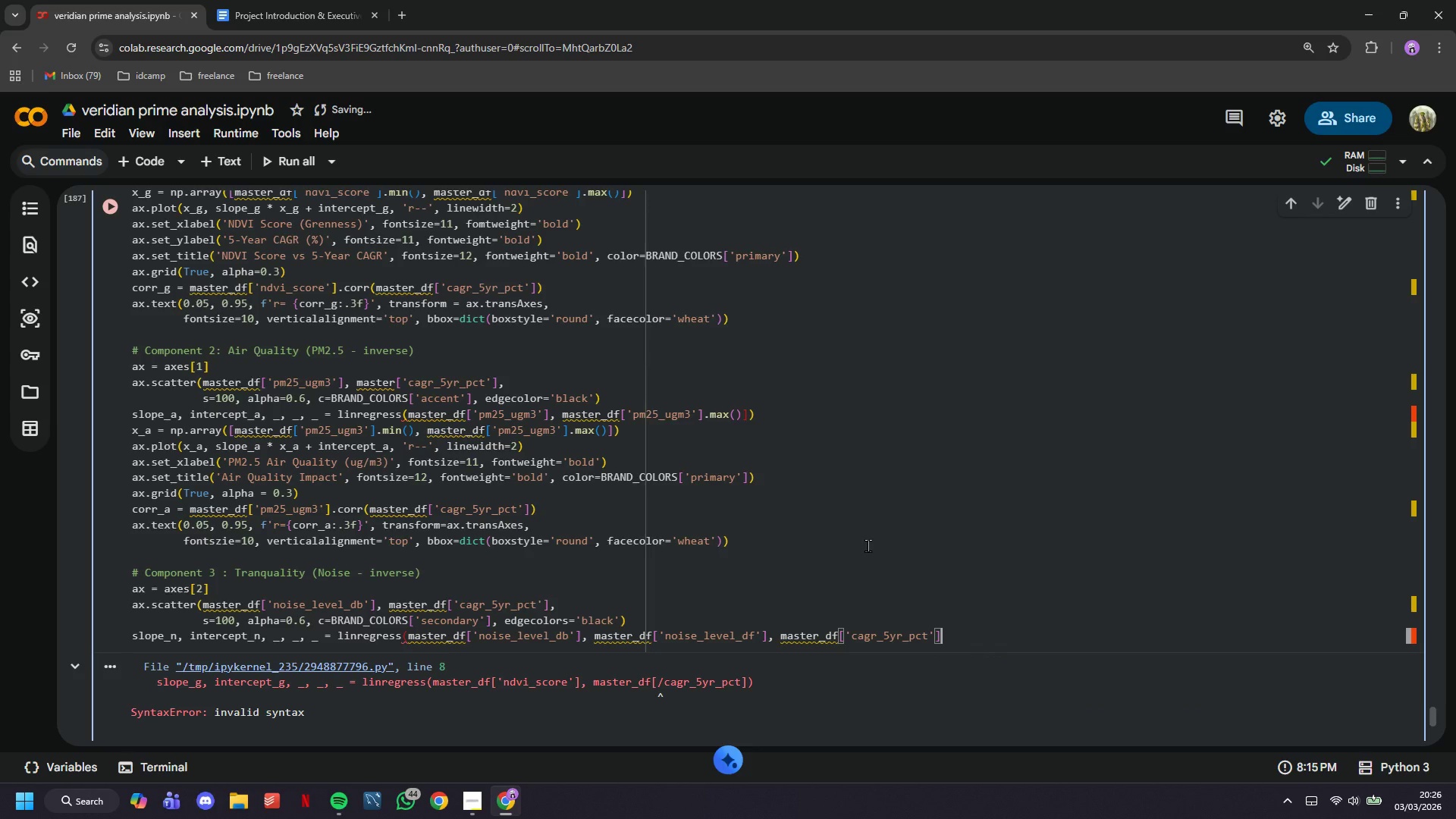 
key(Shift+0)
 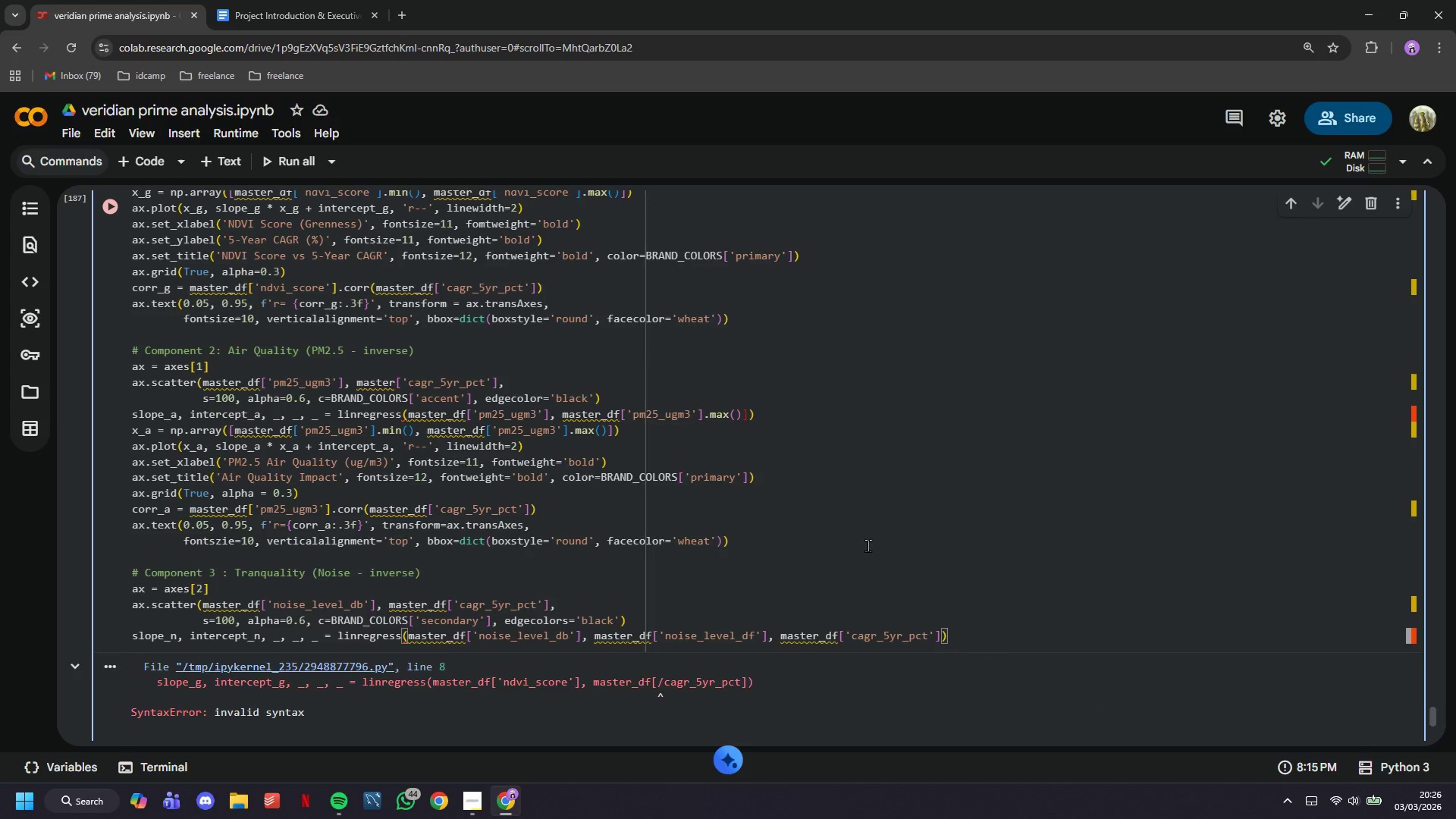 
key(Enter)
 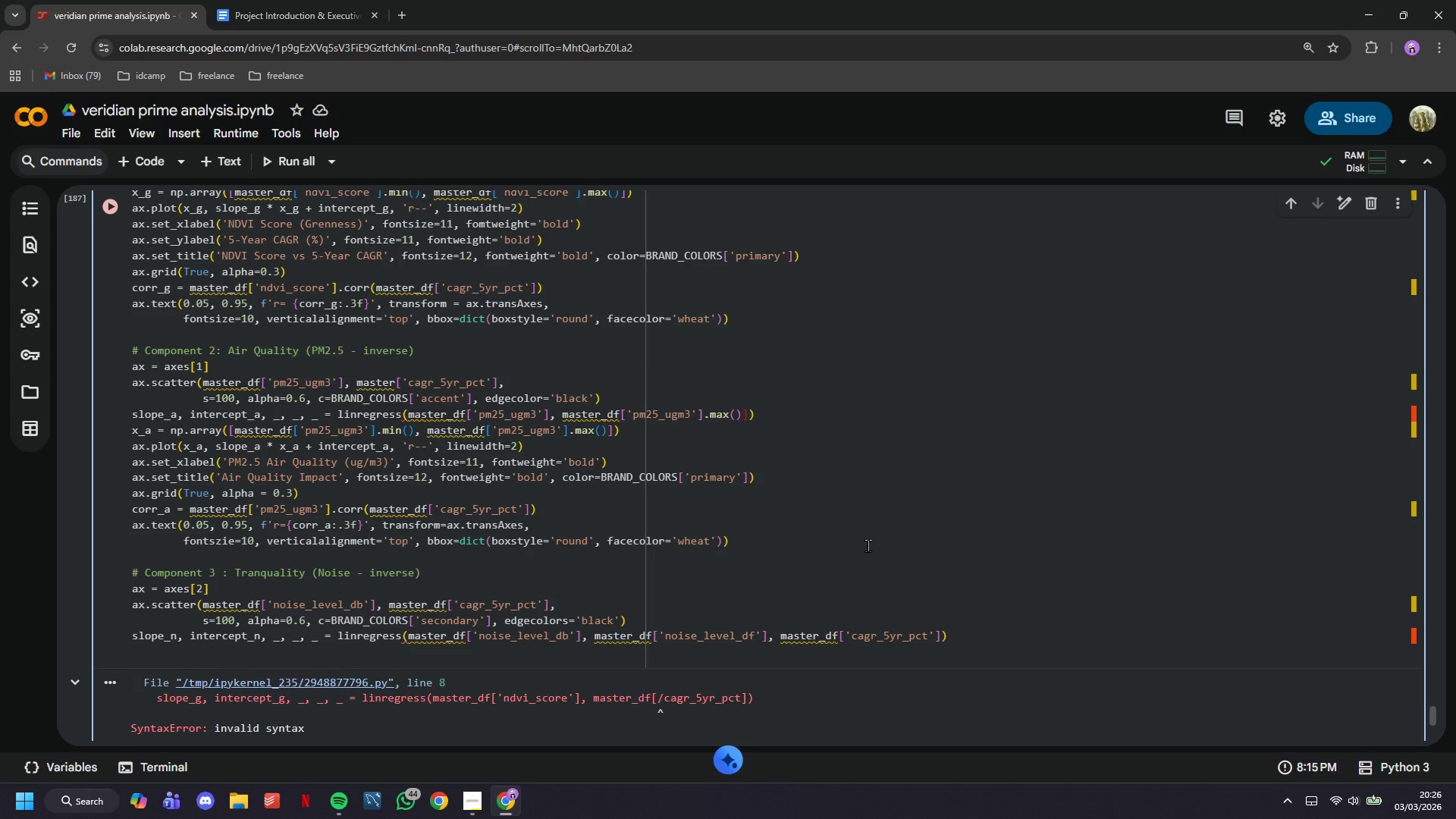 
type(x_n.)
key(Backspace)
type(,)
key(Backspace)
type( = np.array()
 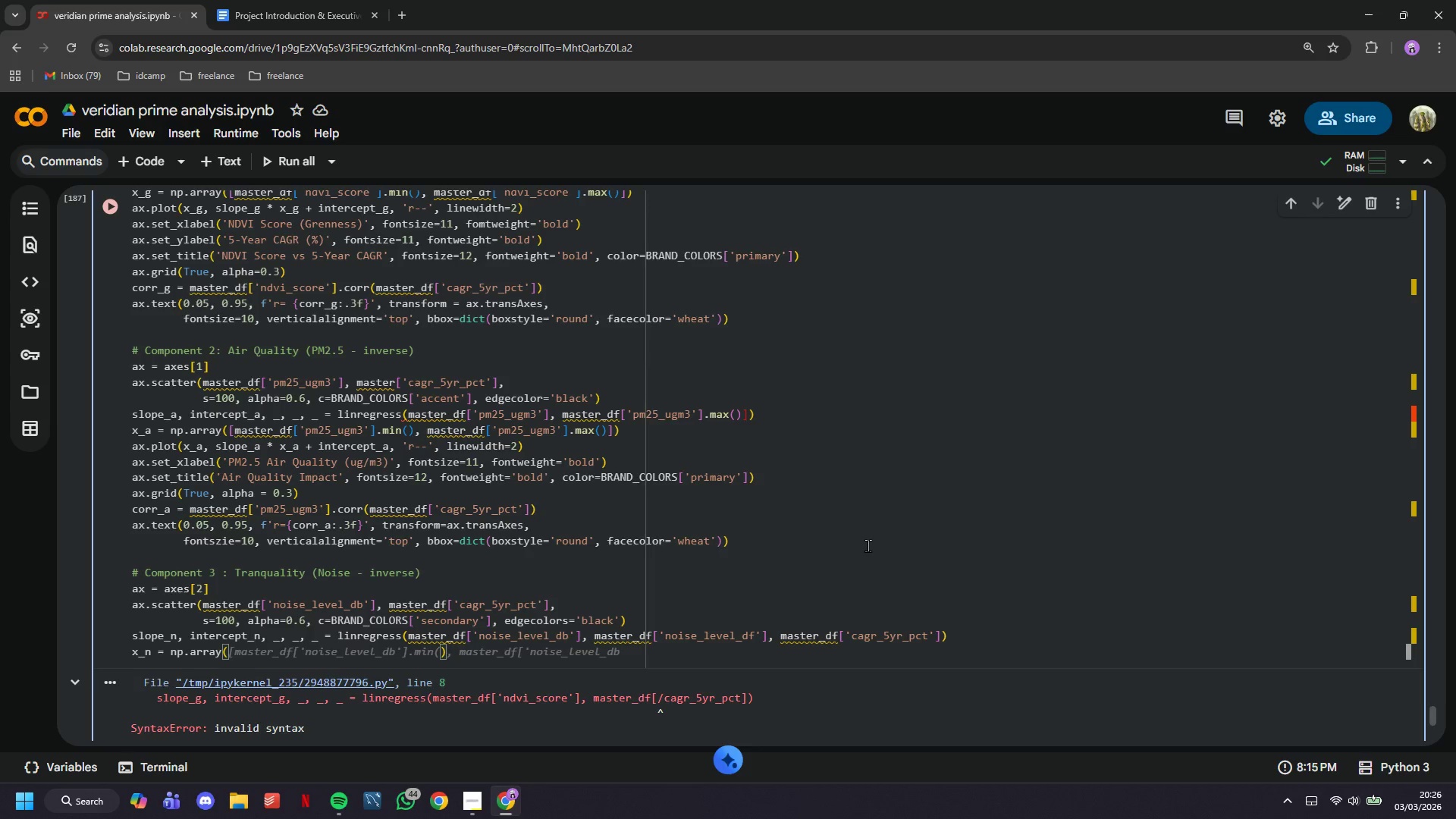 
wait(8.26)
 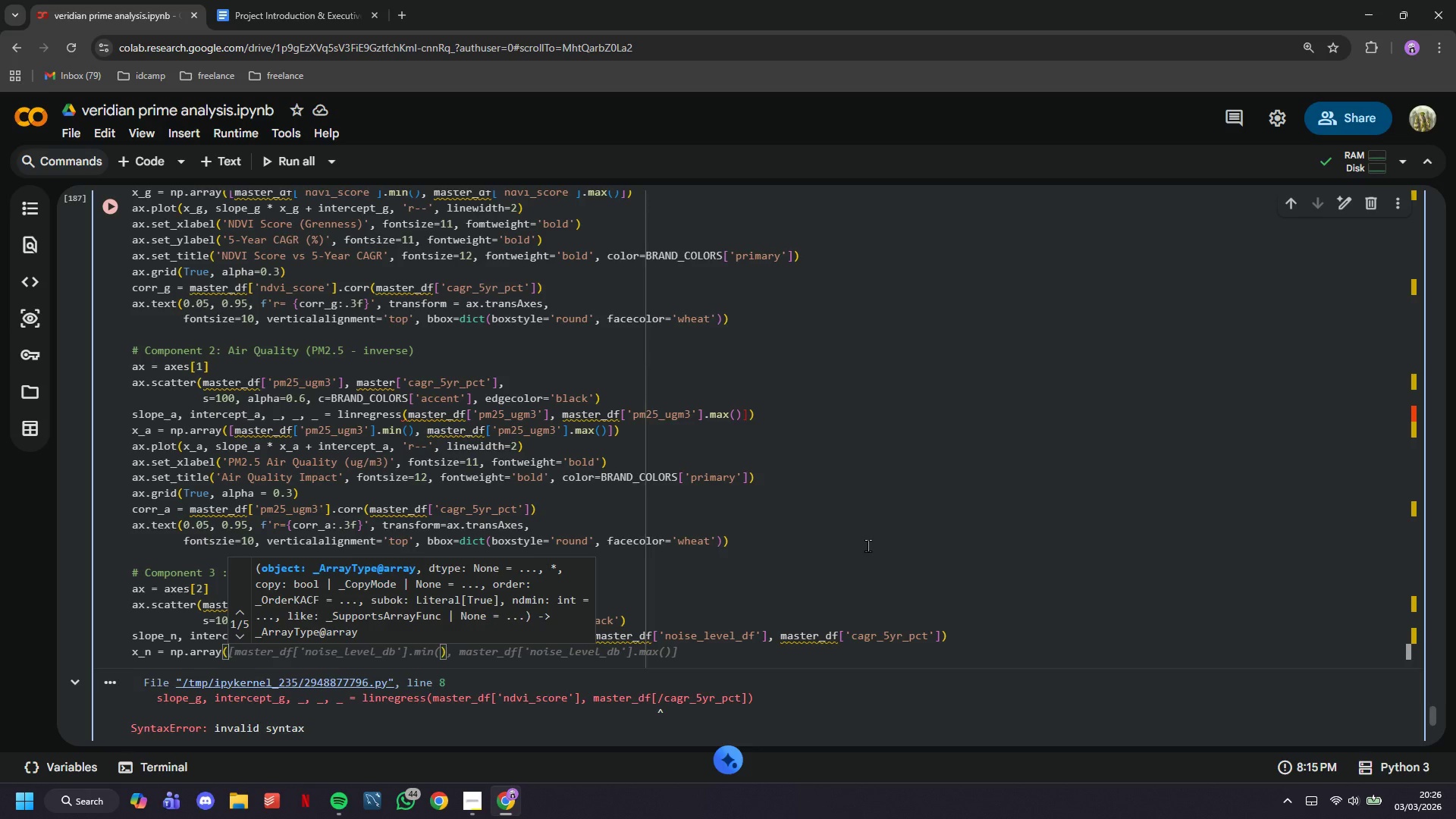 
type([master_df)
 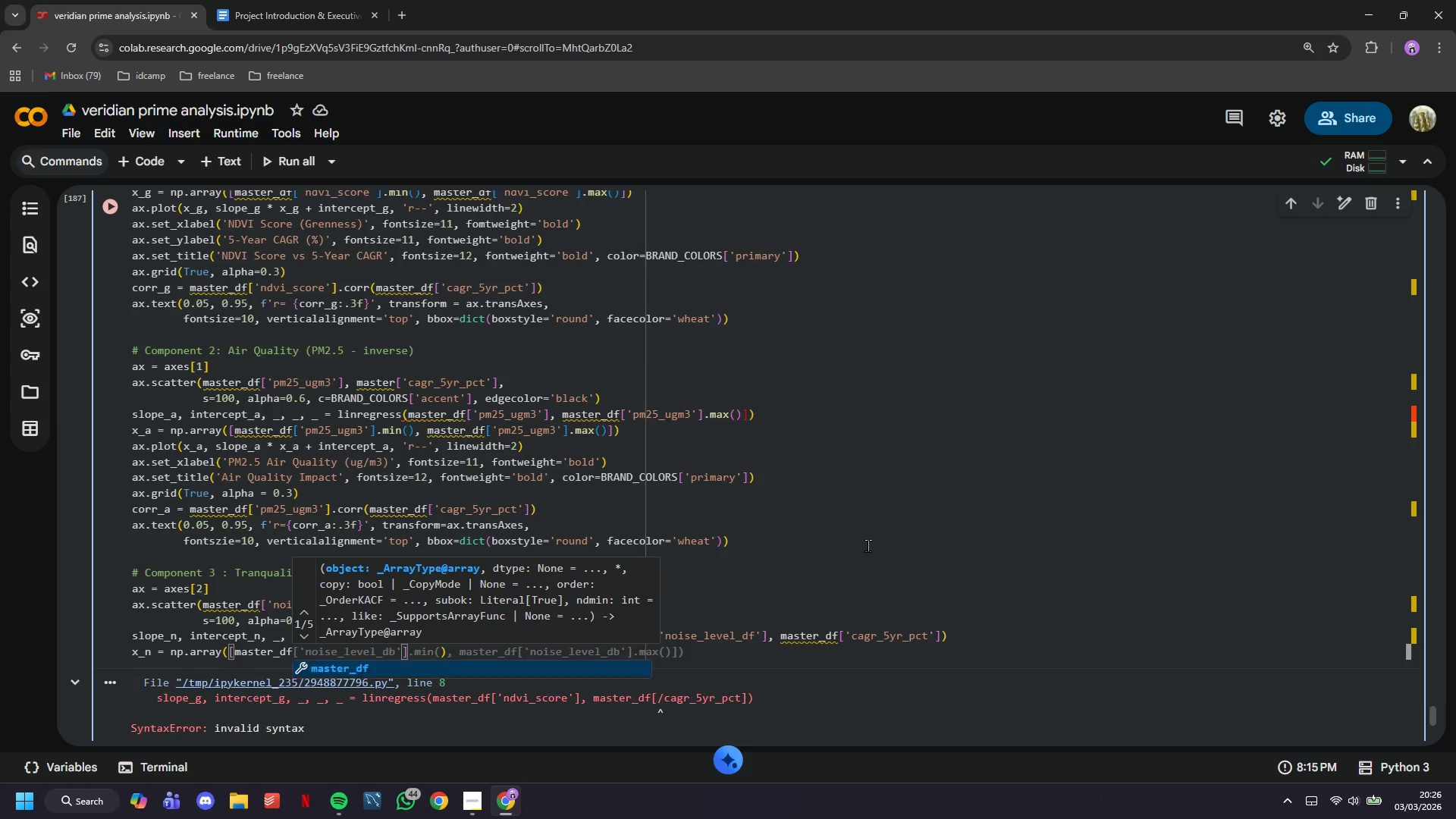 
type(['noise_leb)
key(Backspace)
type(vel_db)
 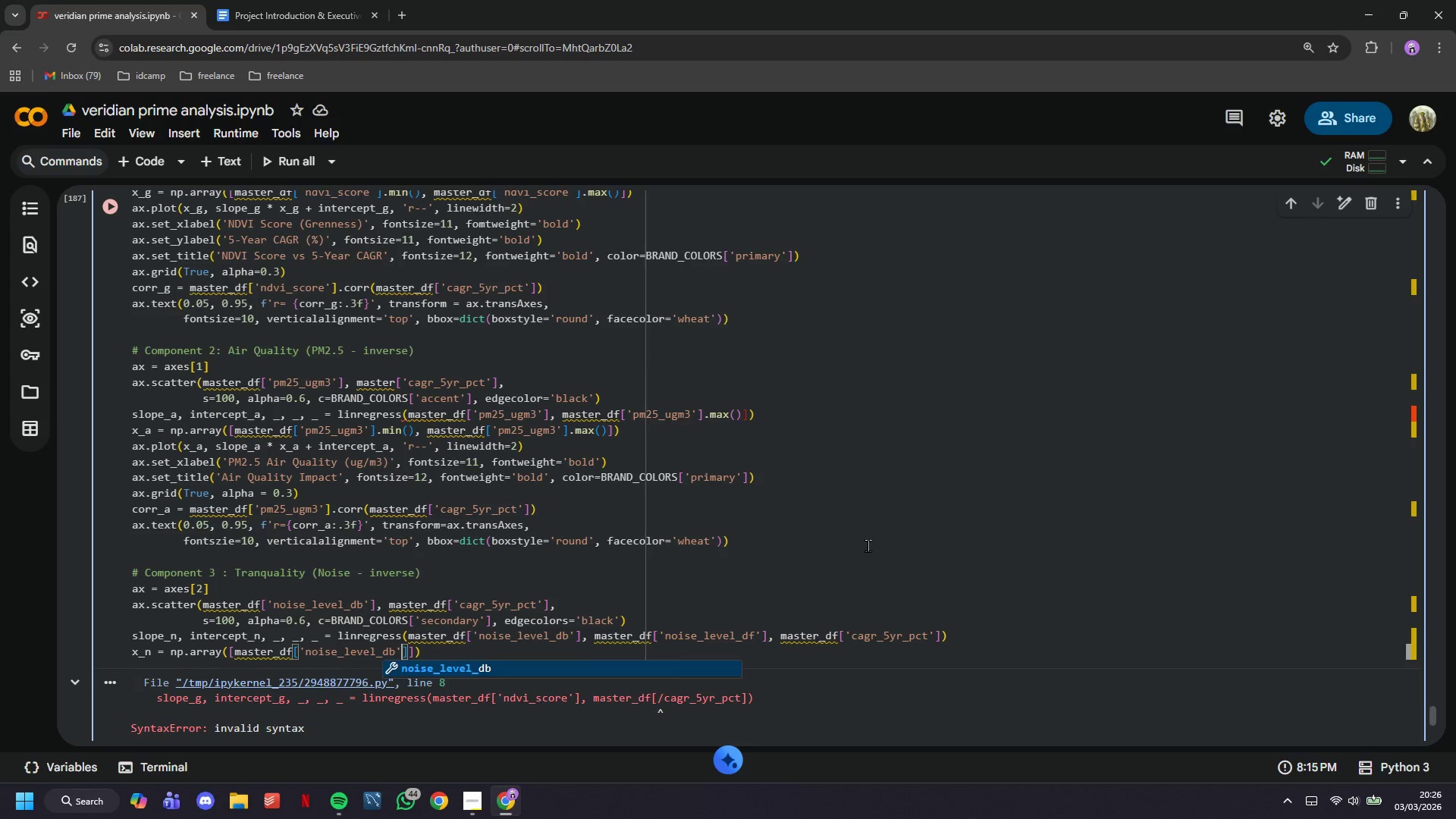 
 